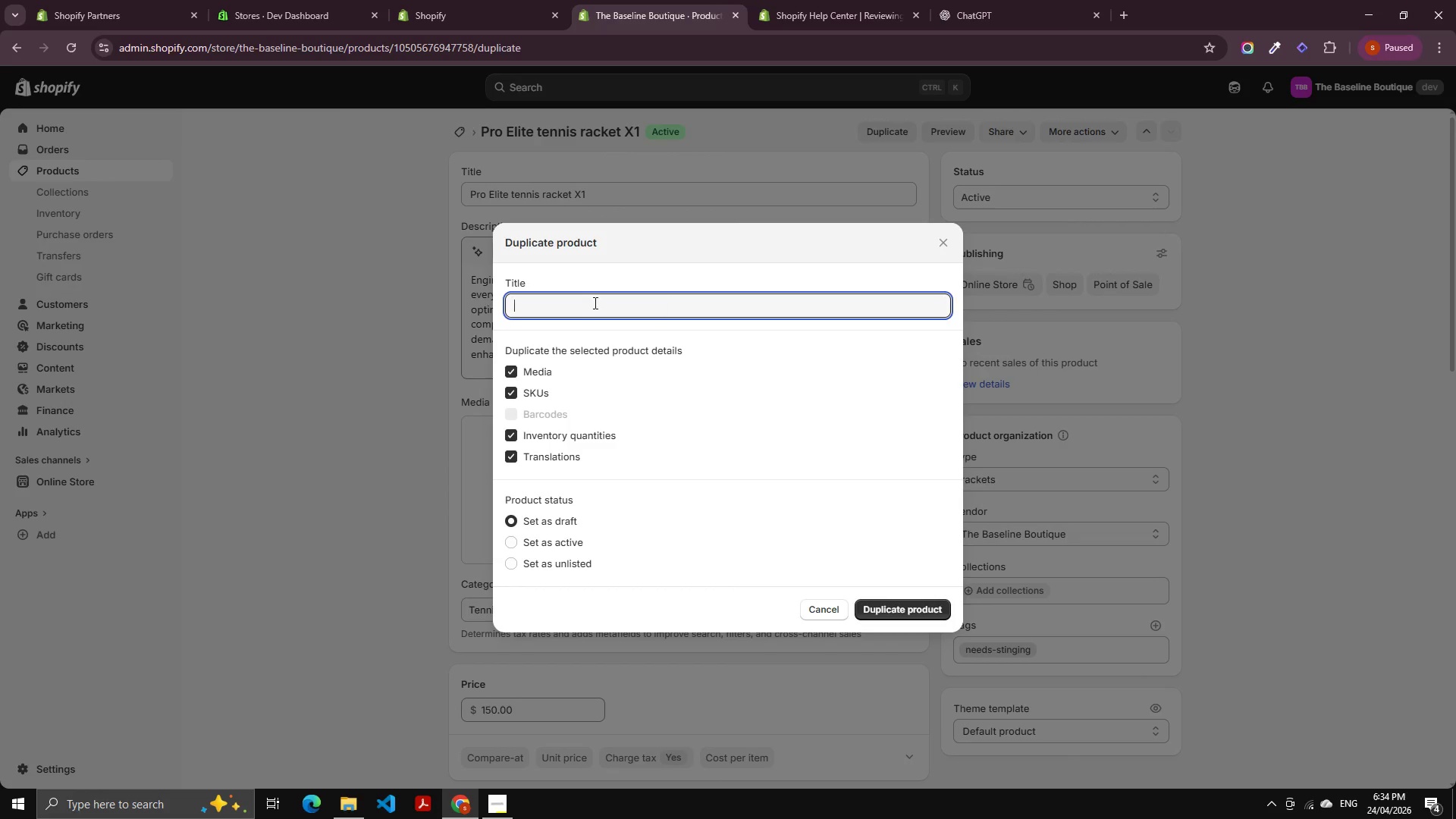 
key(Backspace)
type(spee)
key(Backspace)
key(Backspace)
key(Backspace)
key(Backspace)
key(Backspace)
key(Backspace)
type(spin)
key(Backspace)
type(Spin )
key(Backspace)
type(Master 300 )
 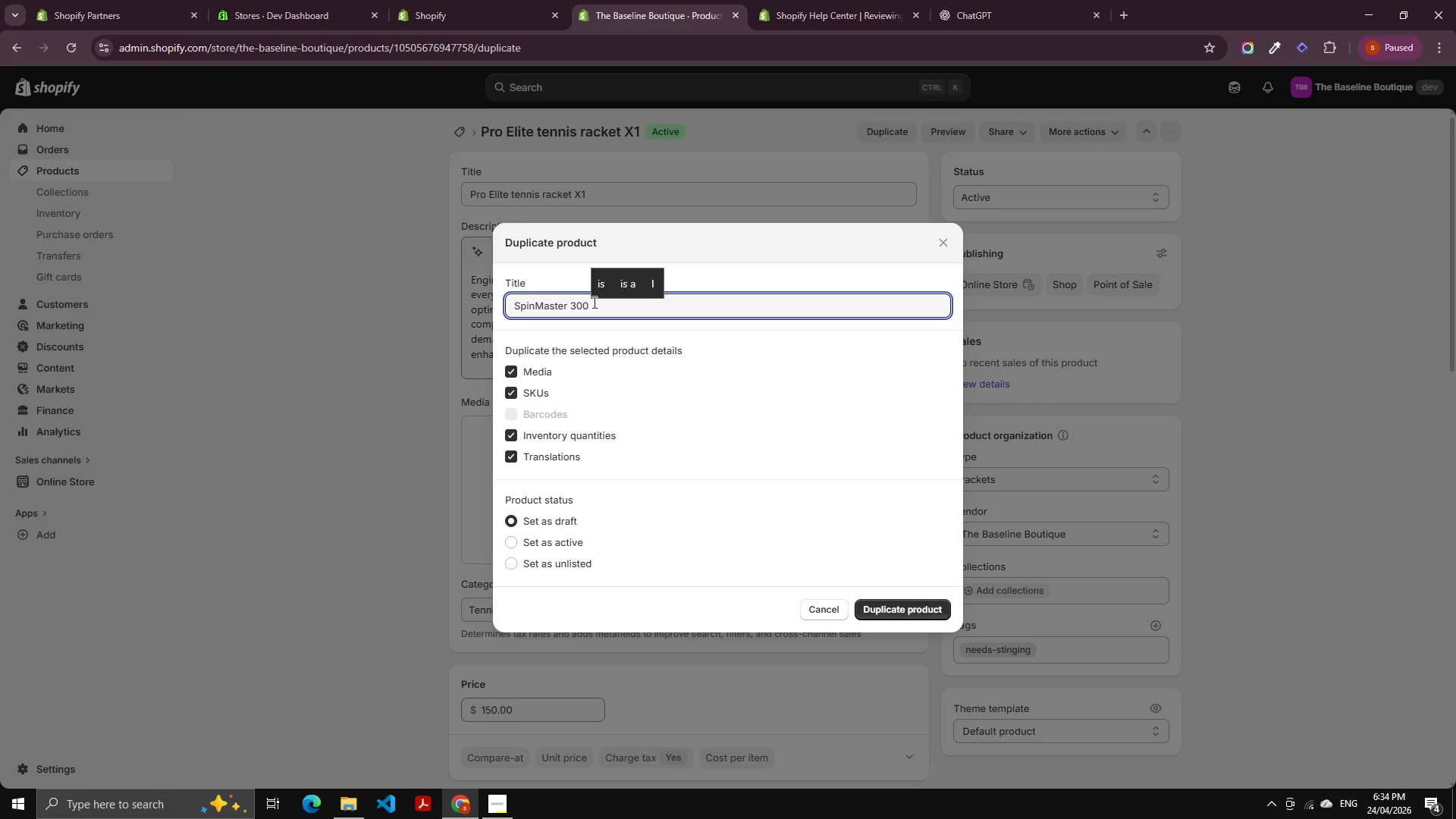 
type(Perfo)
 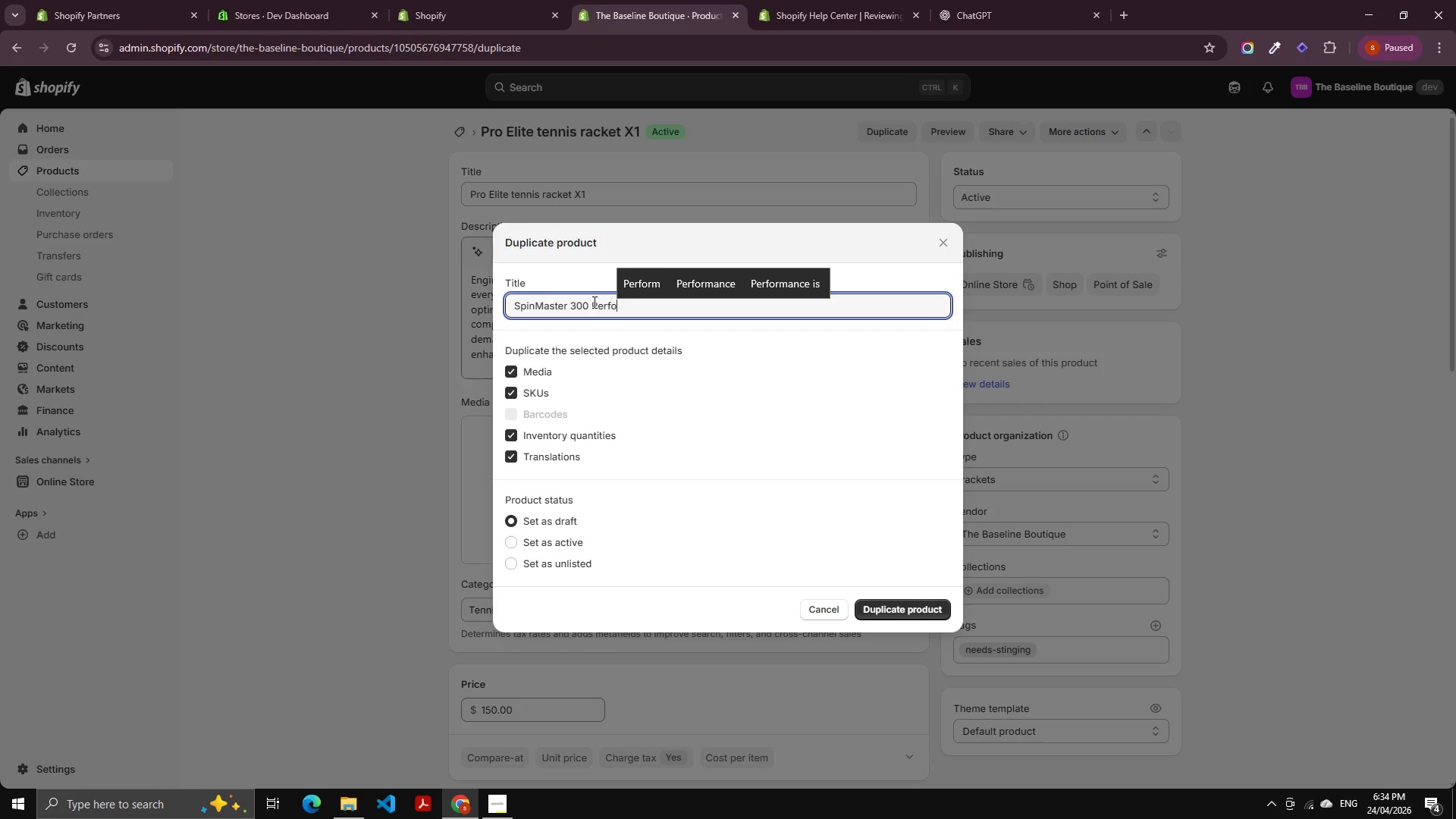 
key(ArrowUp)
 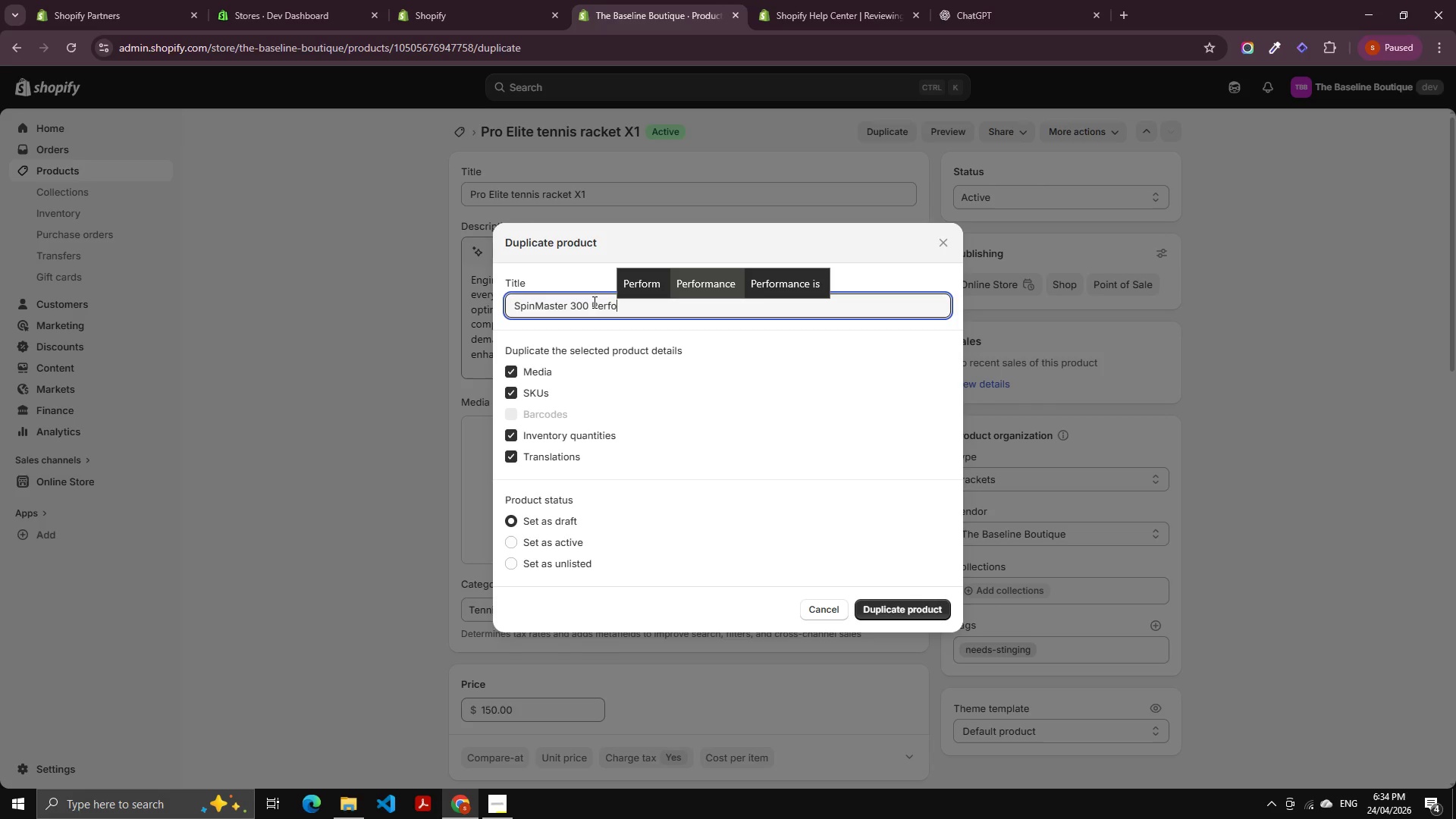 
key(ArrowRight)
 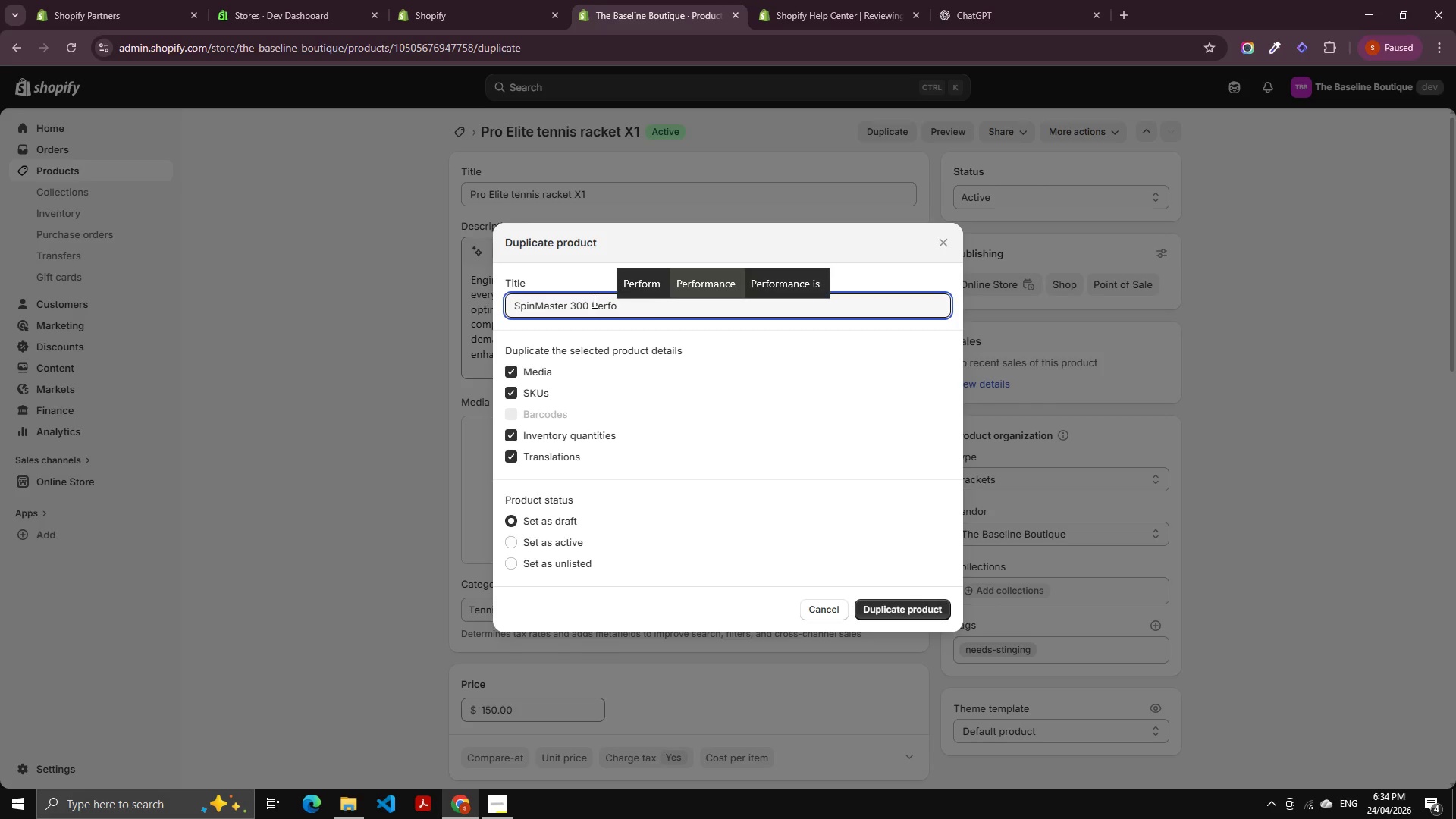 
key(Enter)
 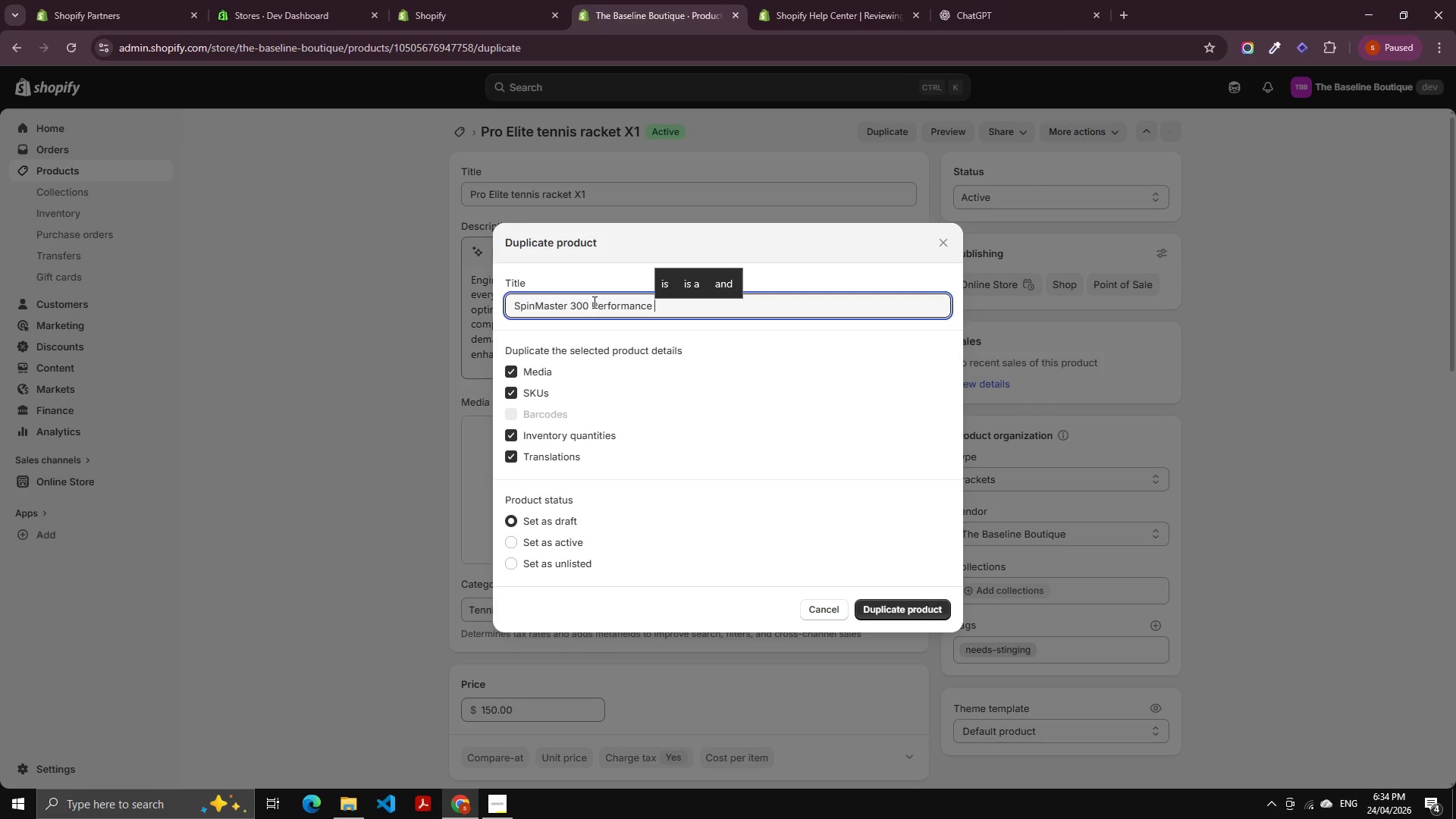 
type(racket)
 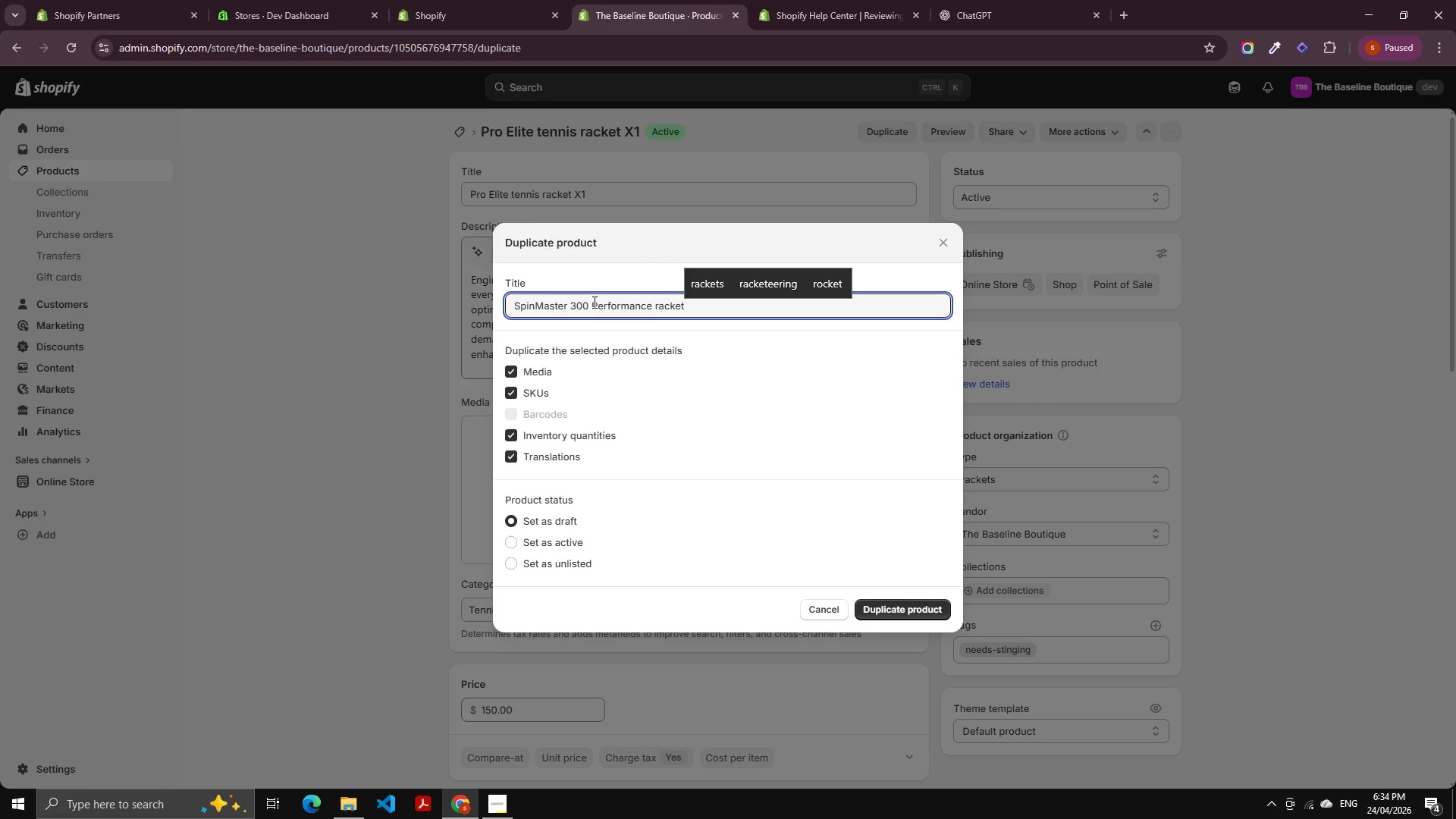 
key(ArrowUp)
 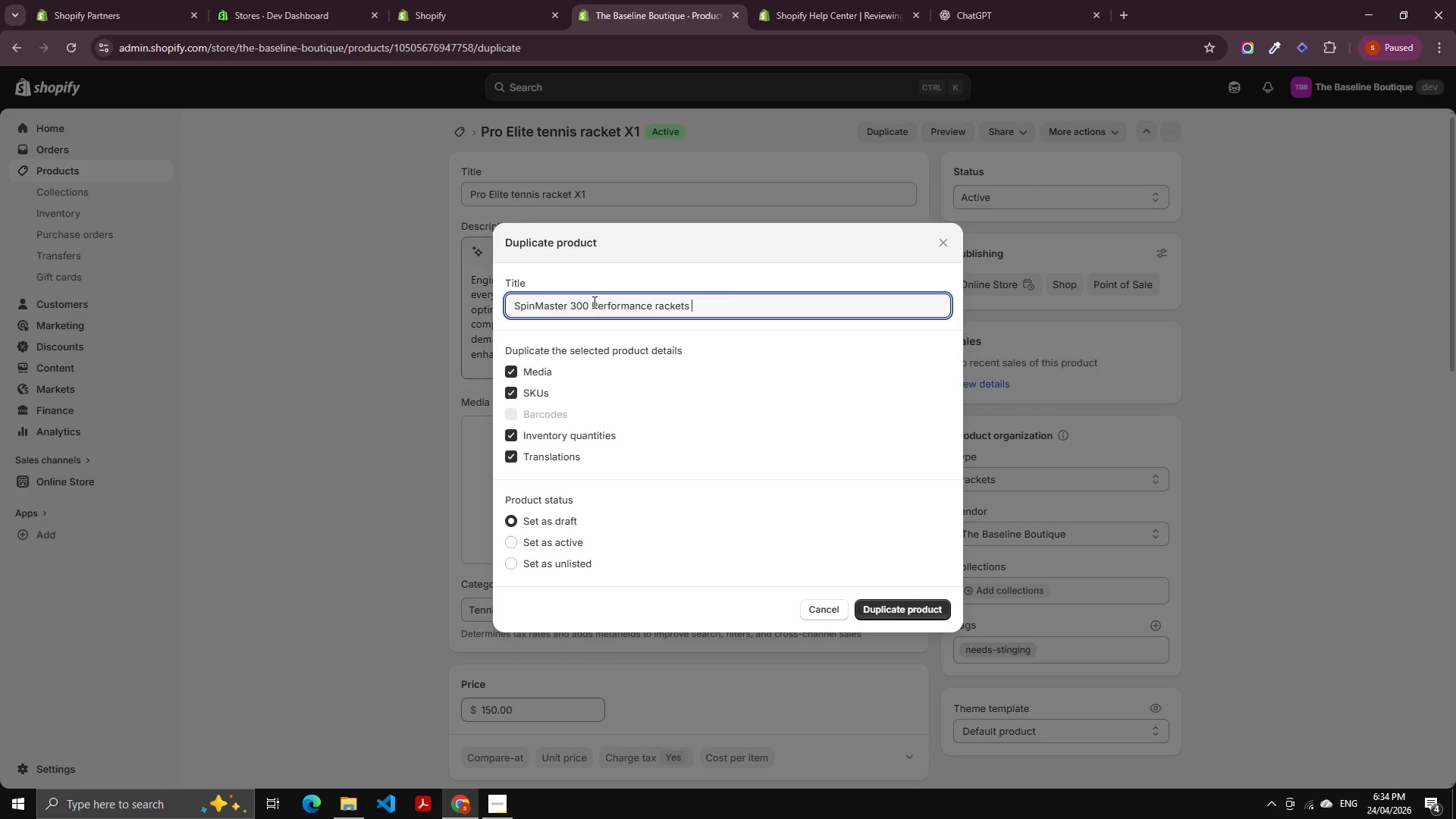 
key(Enter)
 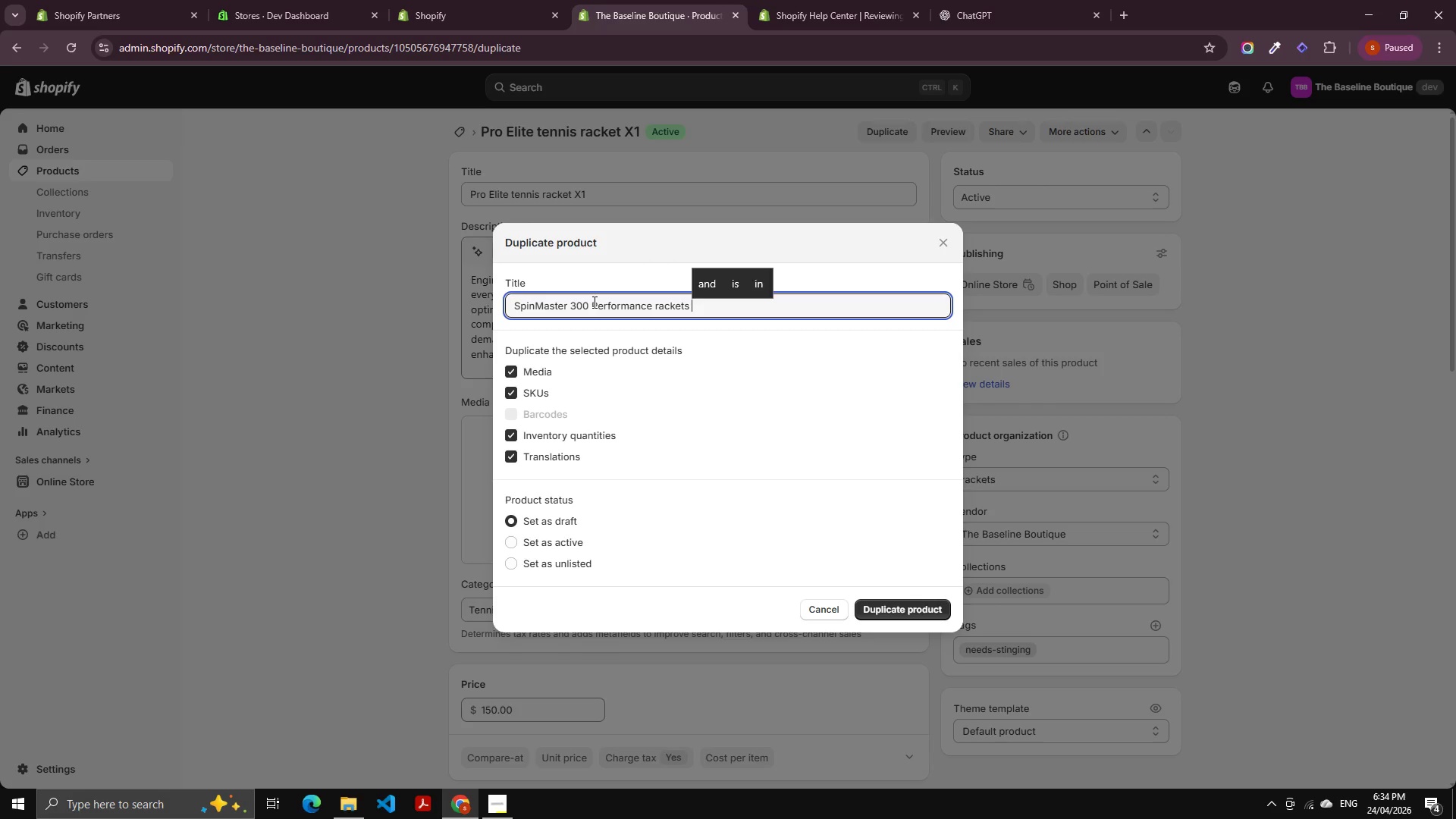 
key(Backspace)
 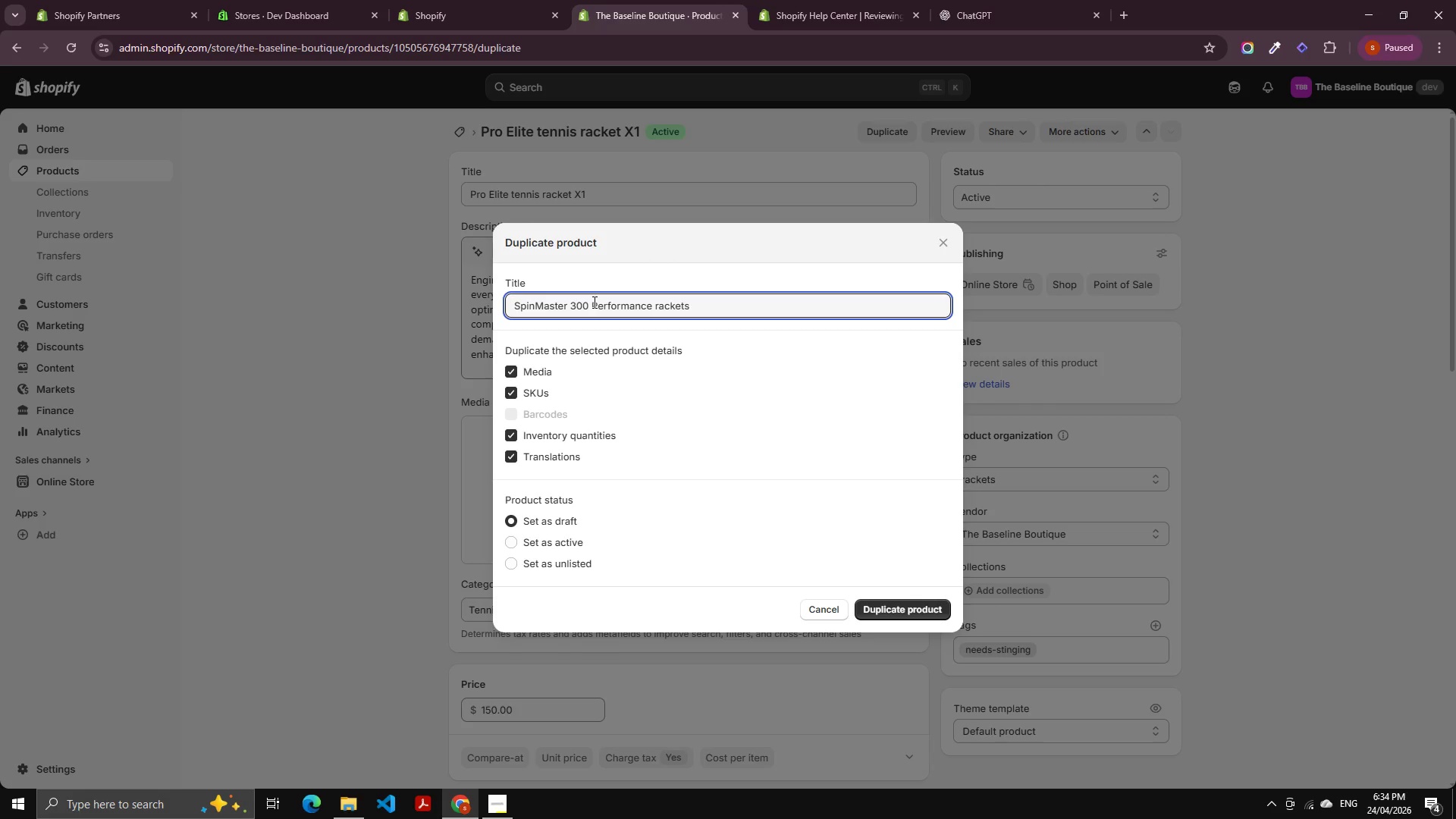 
key(Backspace)
 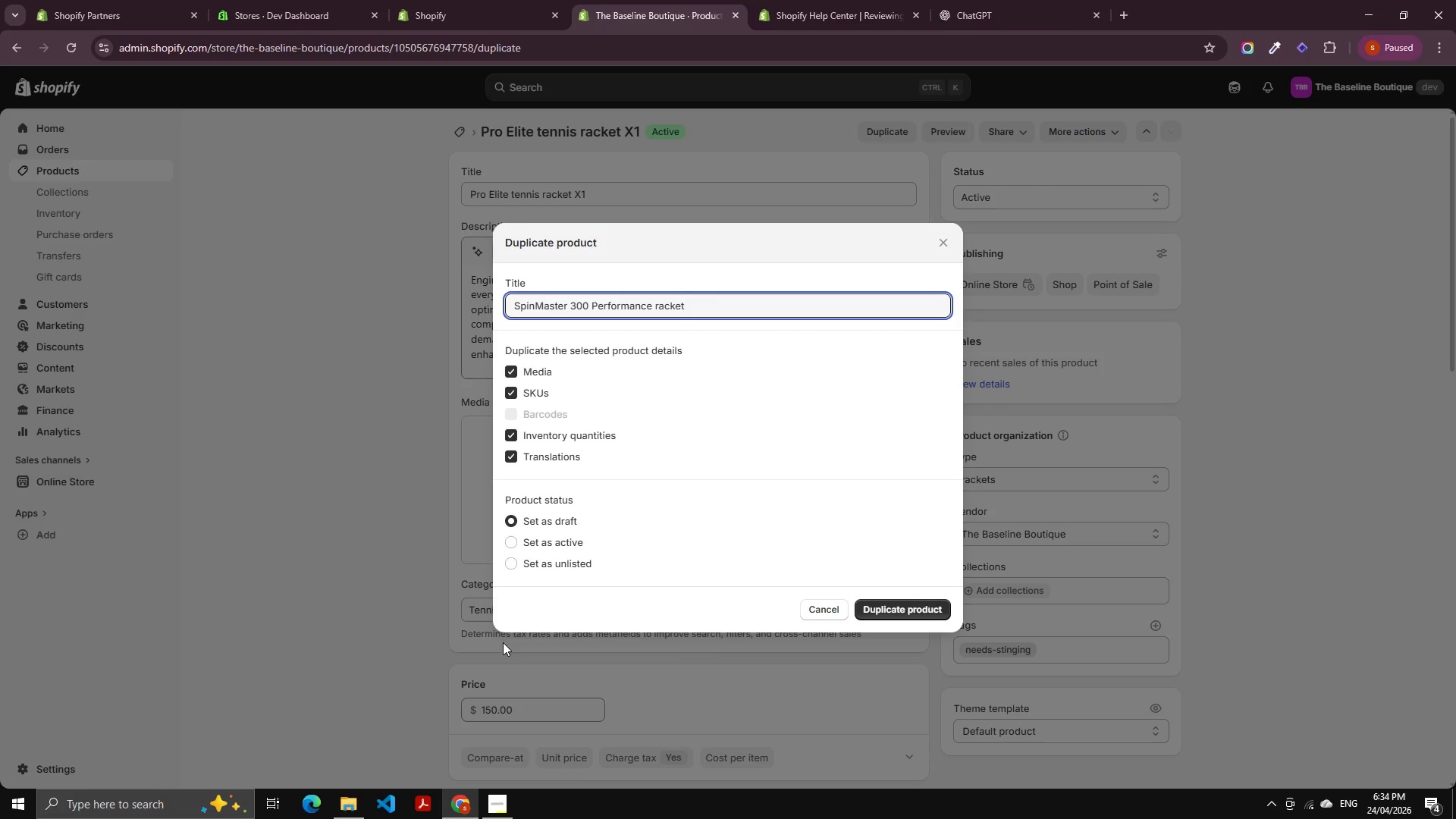 
left_click([535, 537])
 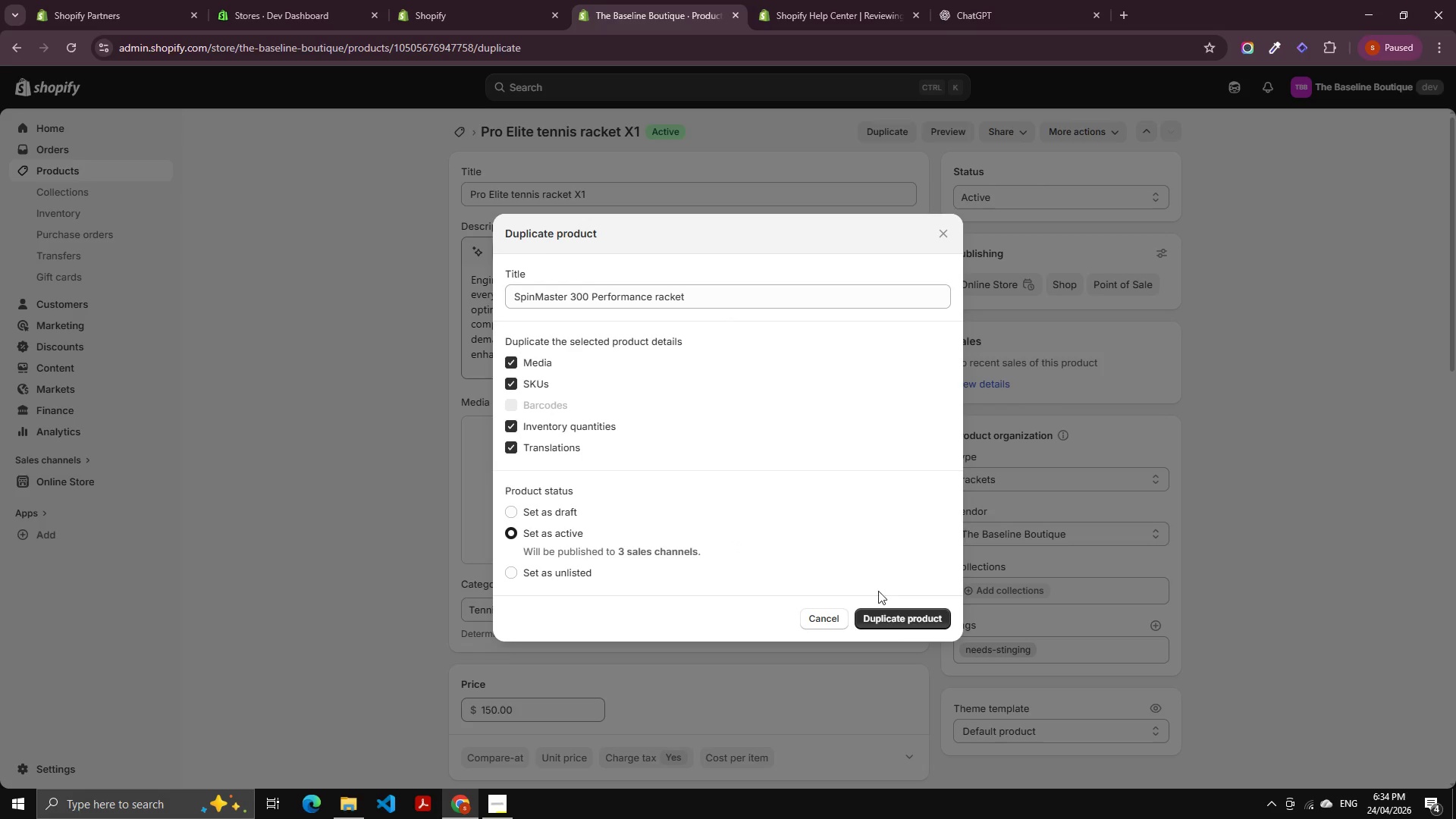 
left_click([890, 616])
 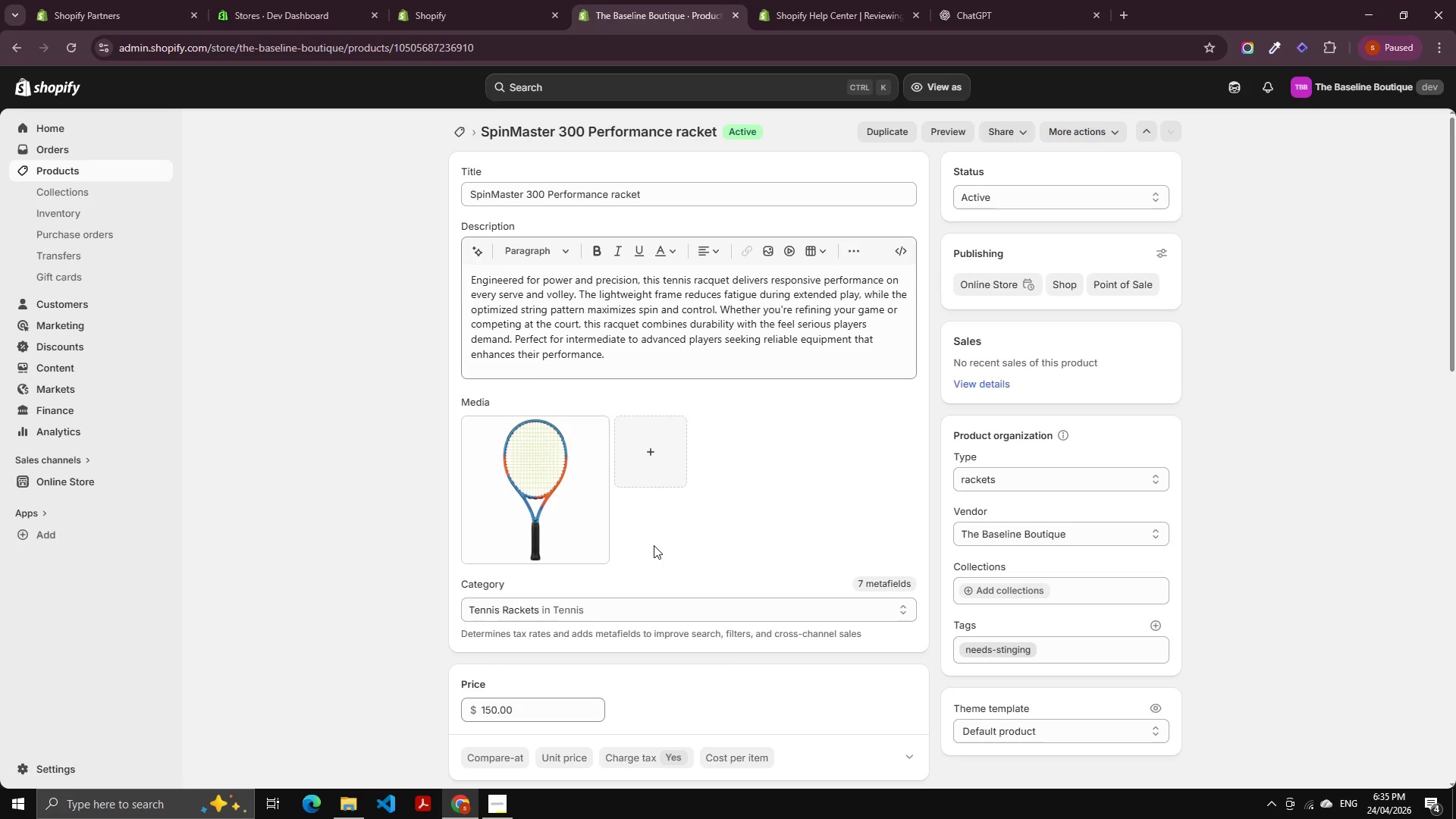 
wait(14.44)
 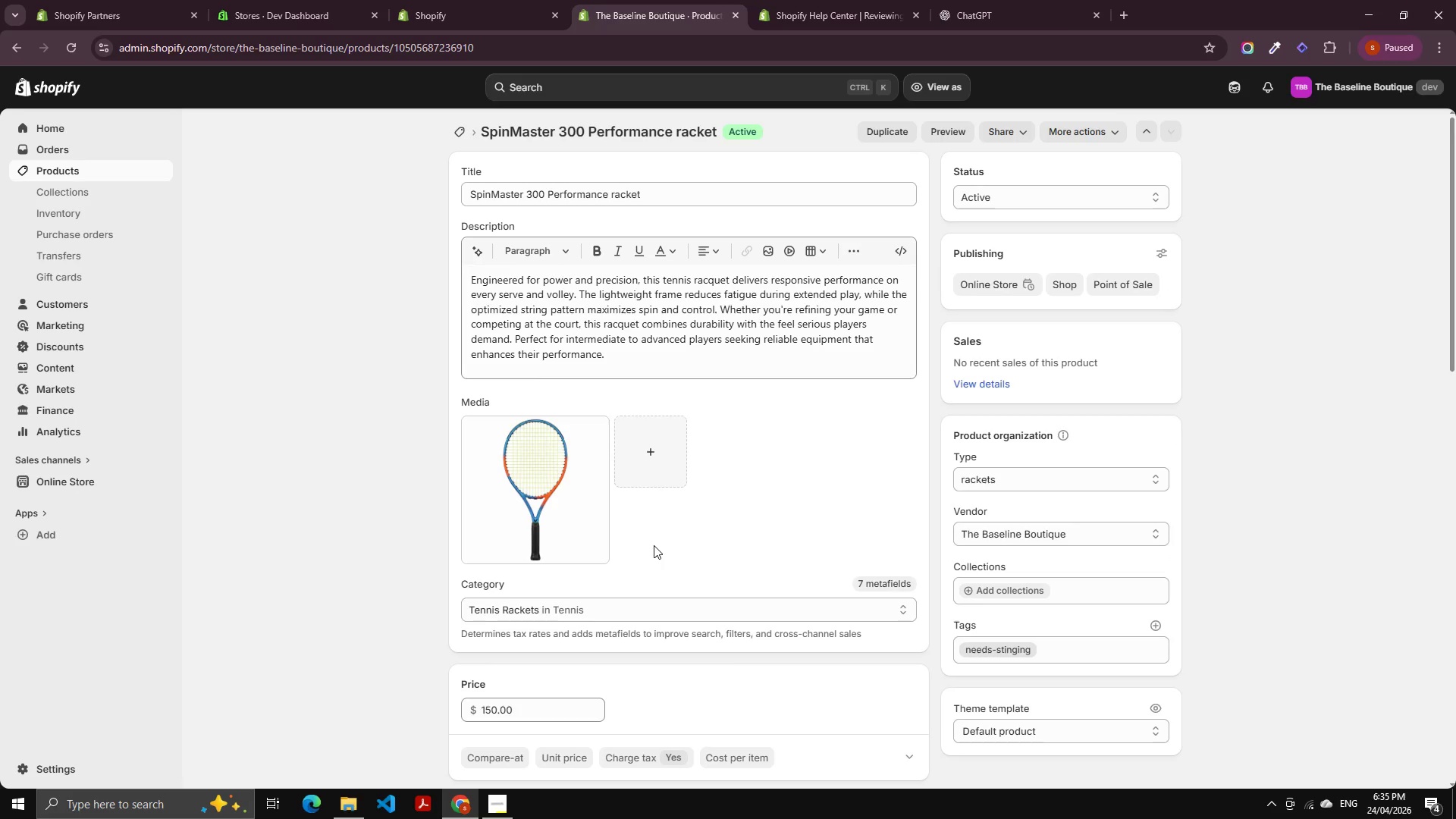 
left_click([568, 190])
 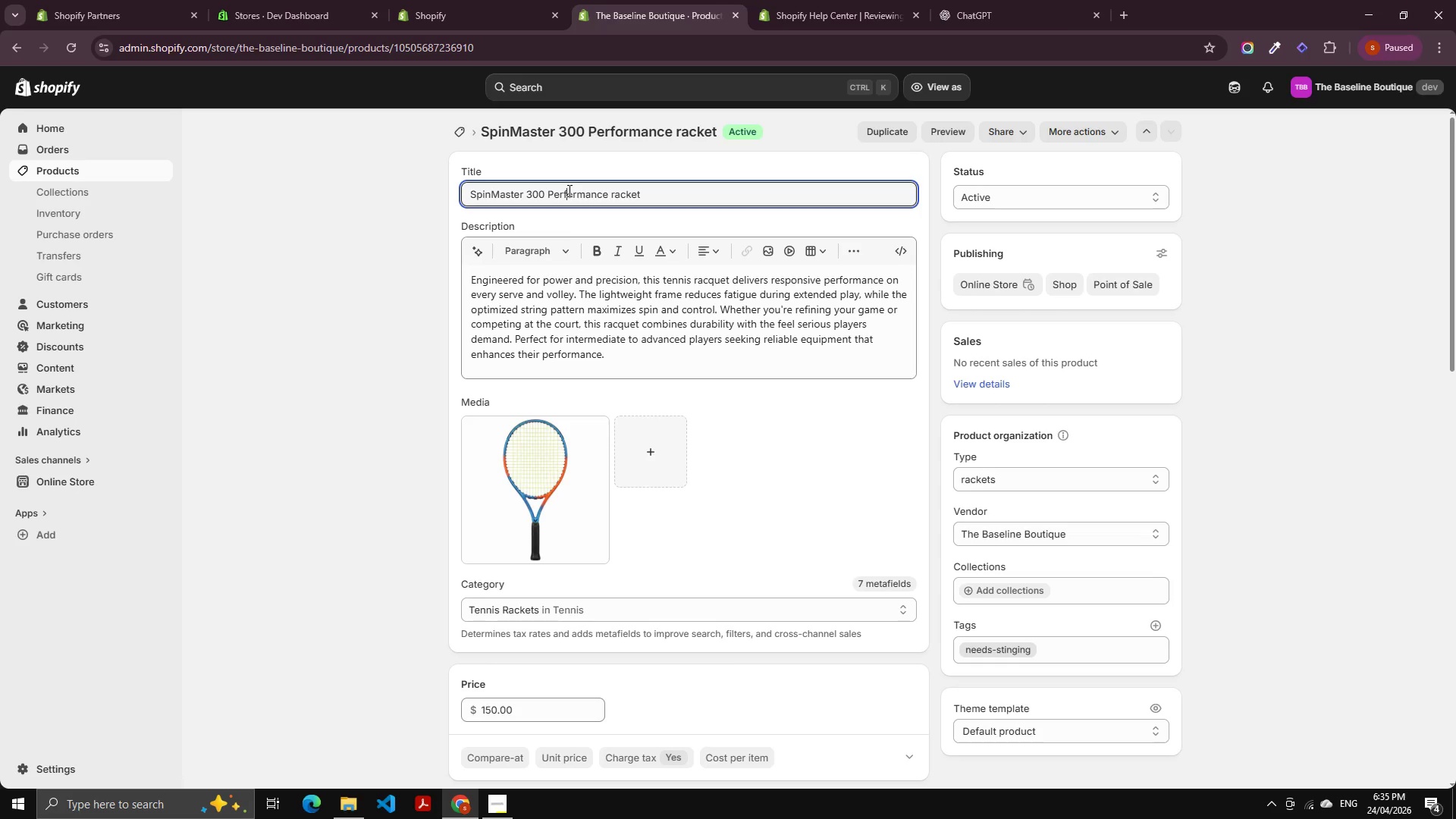 
key(Control+A)
 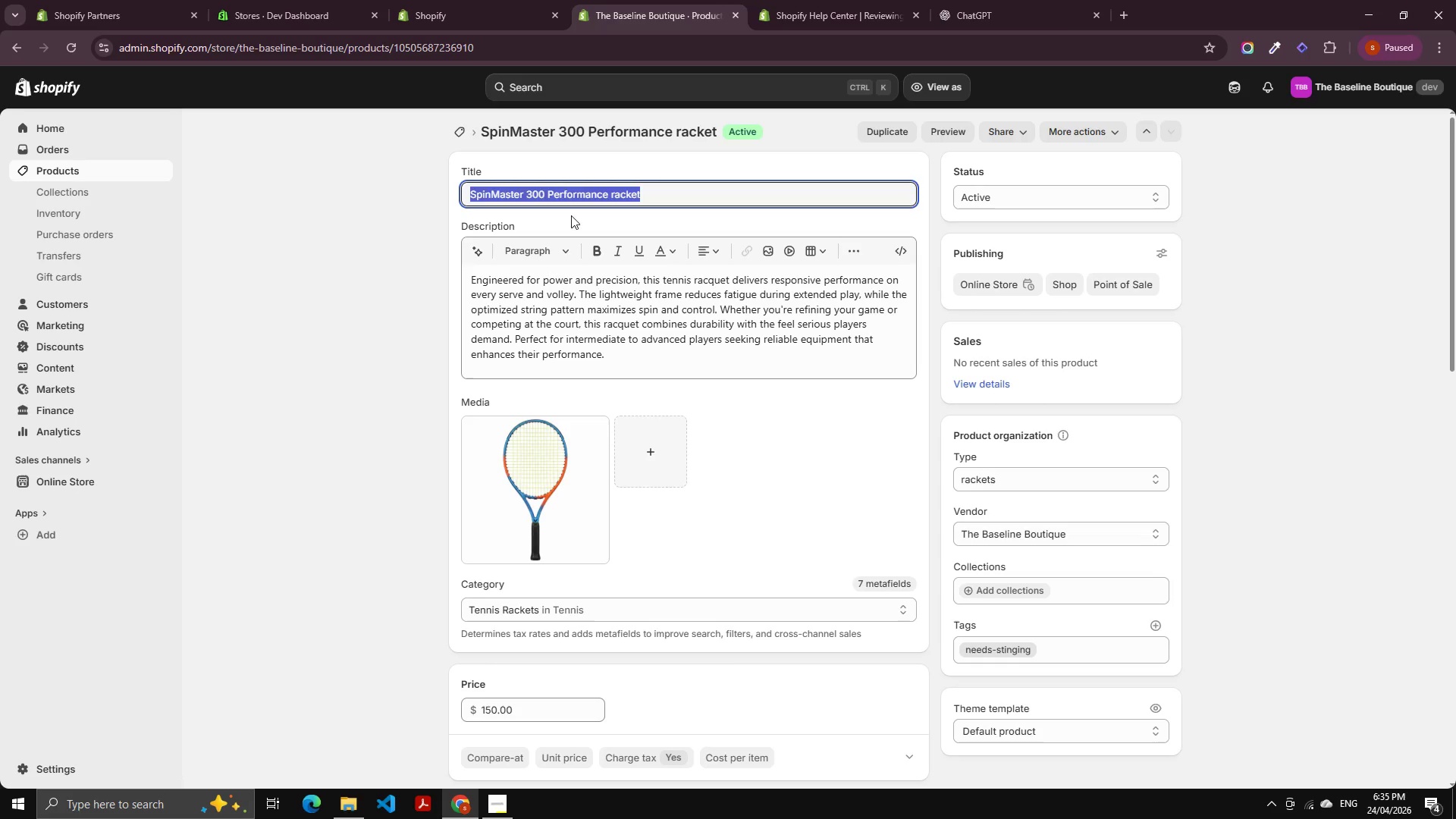 
key(Control+C)
 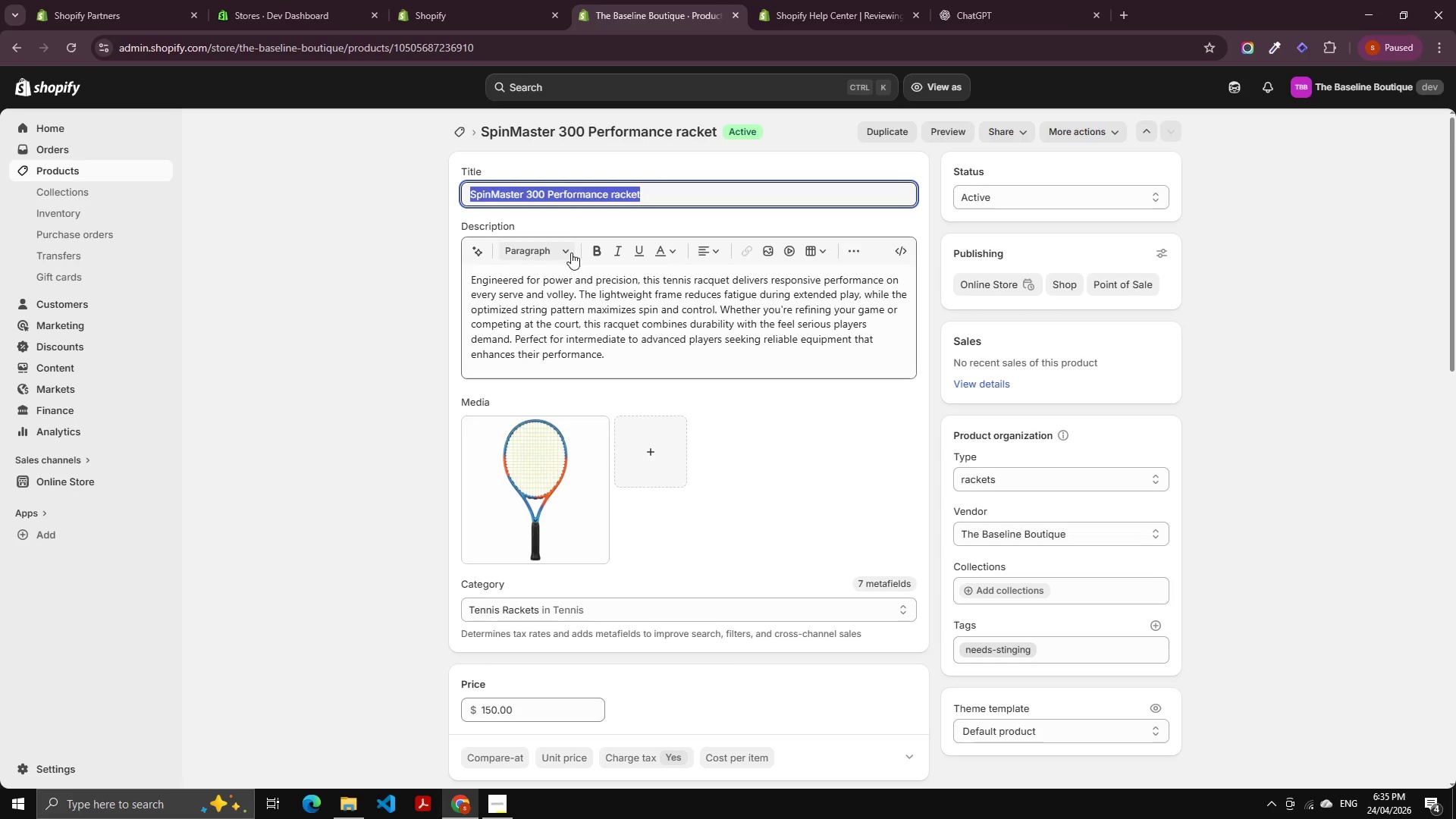 
key(Control+C)
 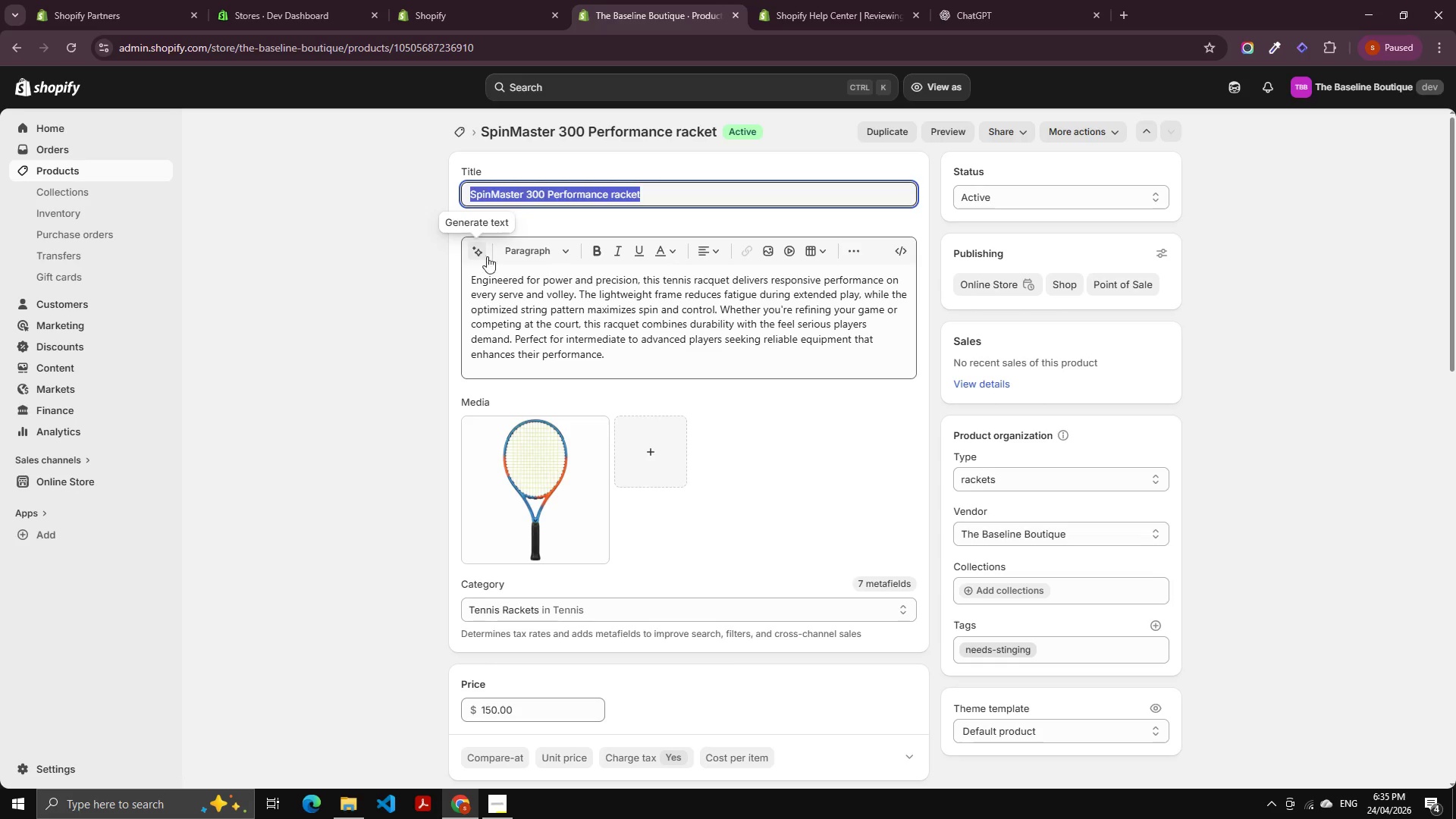 
left_click([560, 297])
 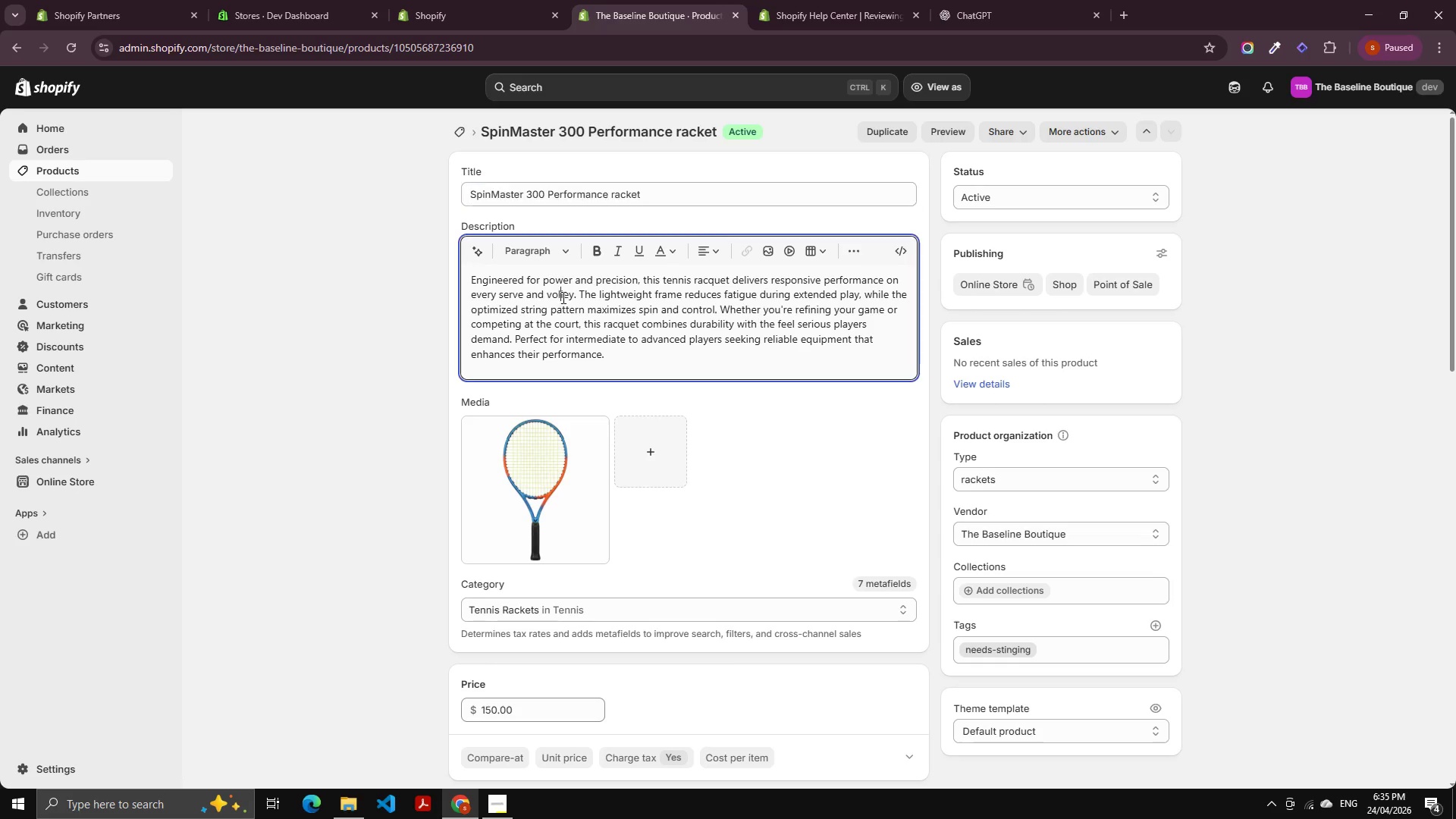 
key(Control+A)
 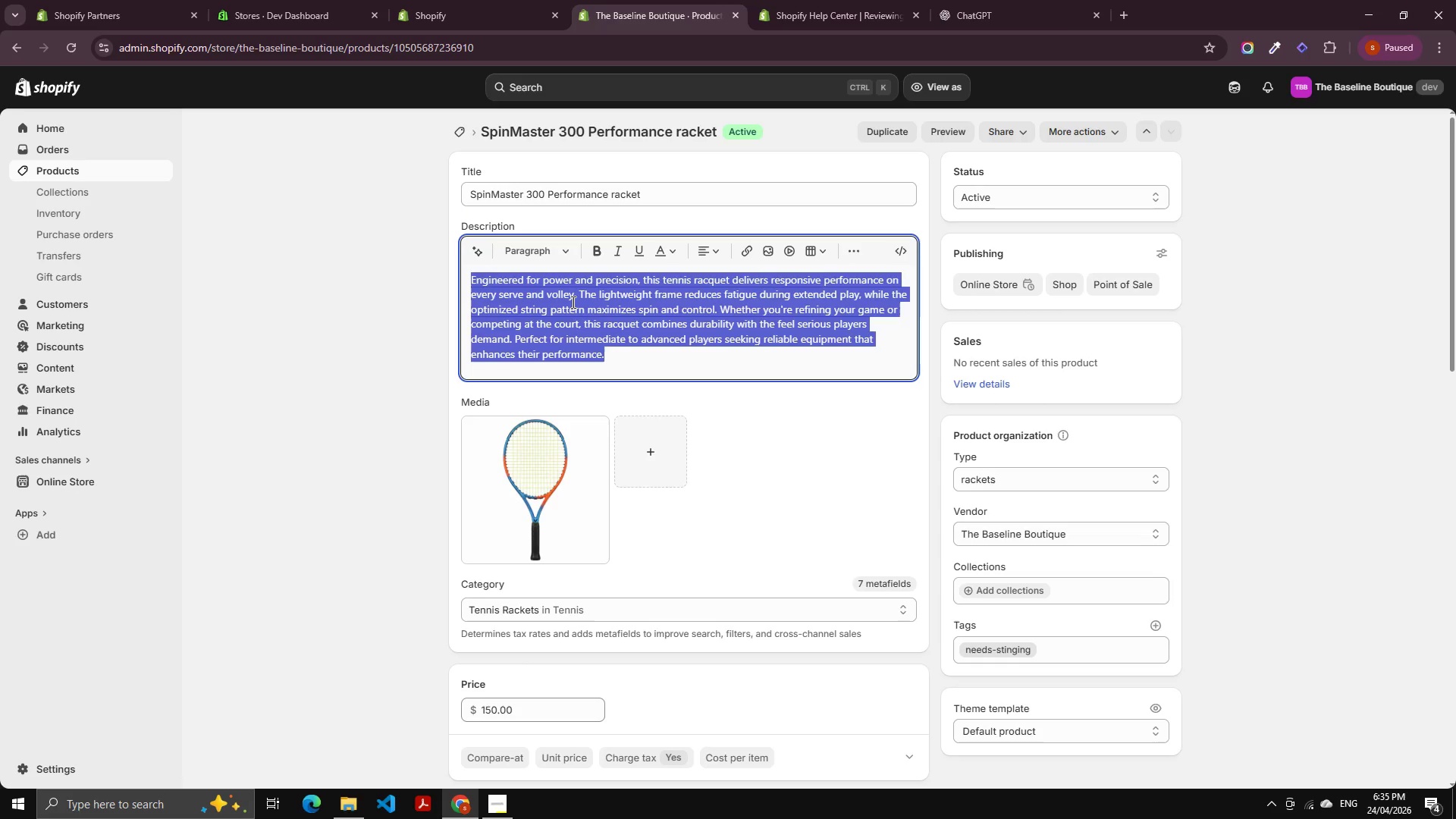 
key(Backspace)
 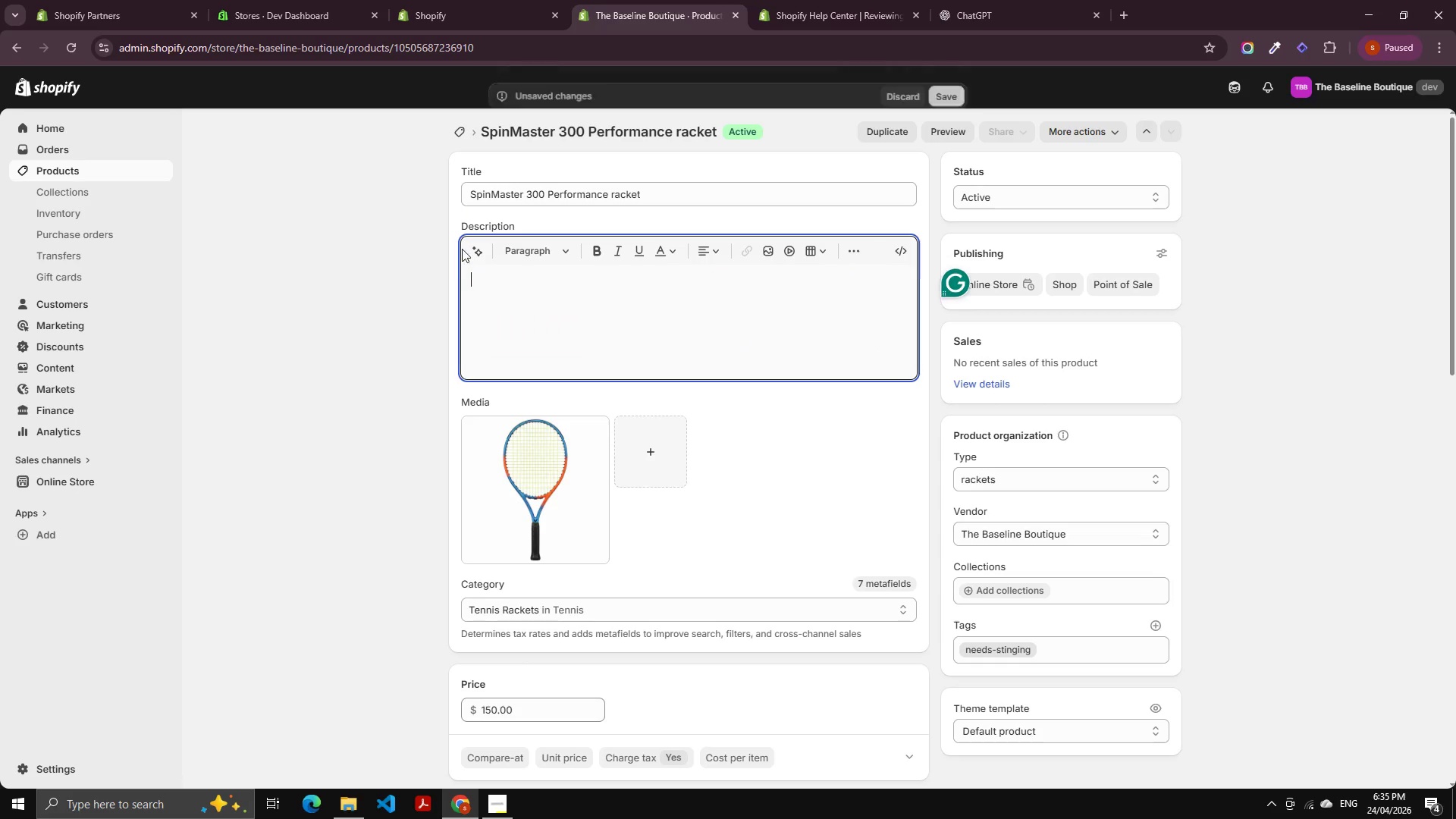 
left_click([483, 249])
 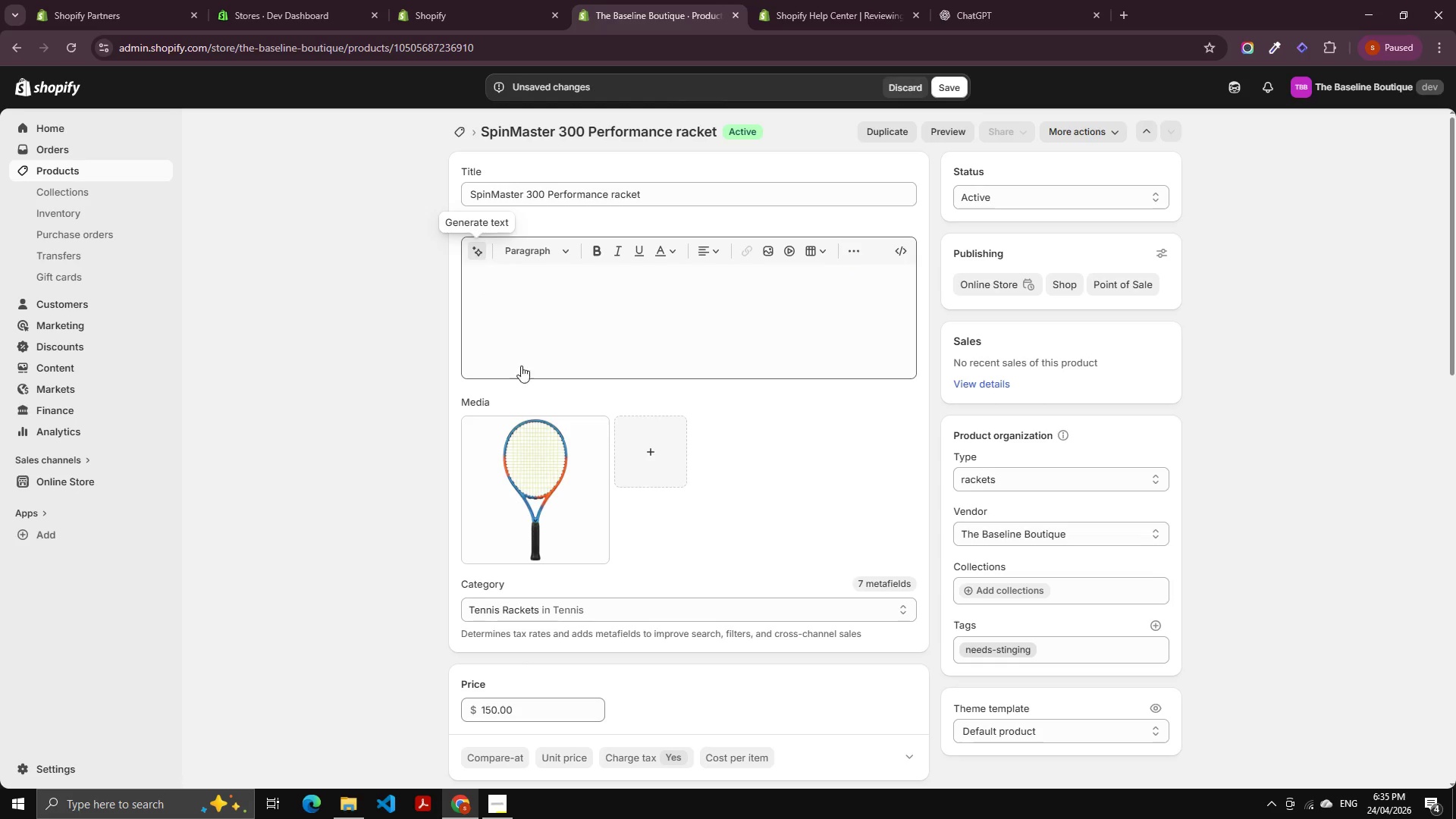 
key(Control+V)
 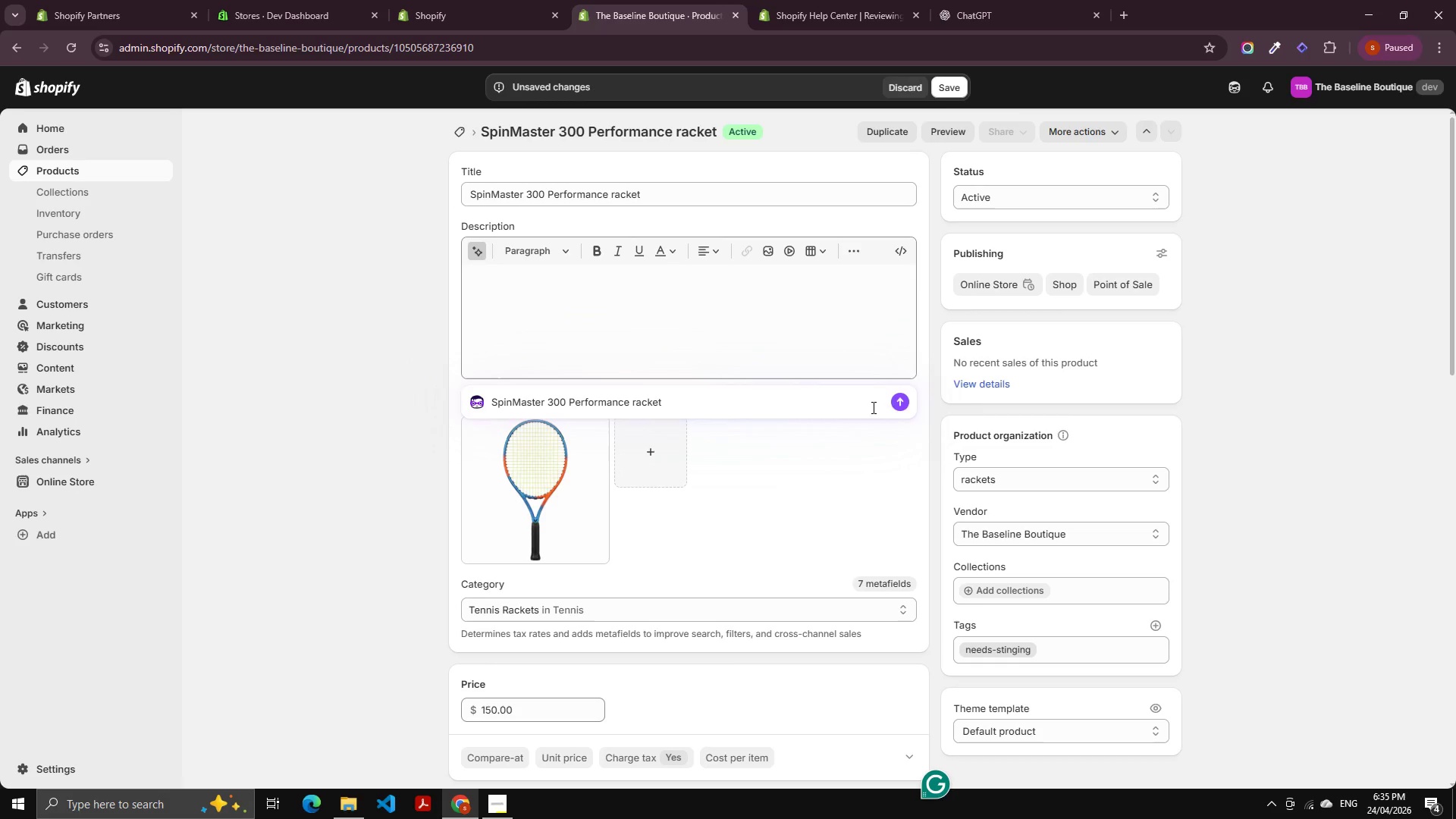 
left_click([898, 403])
 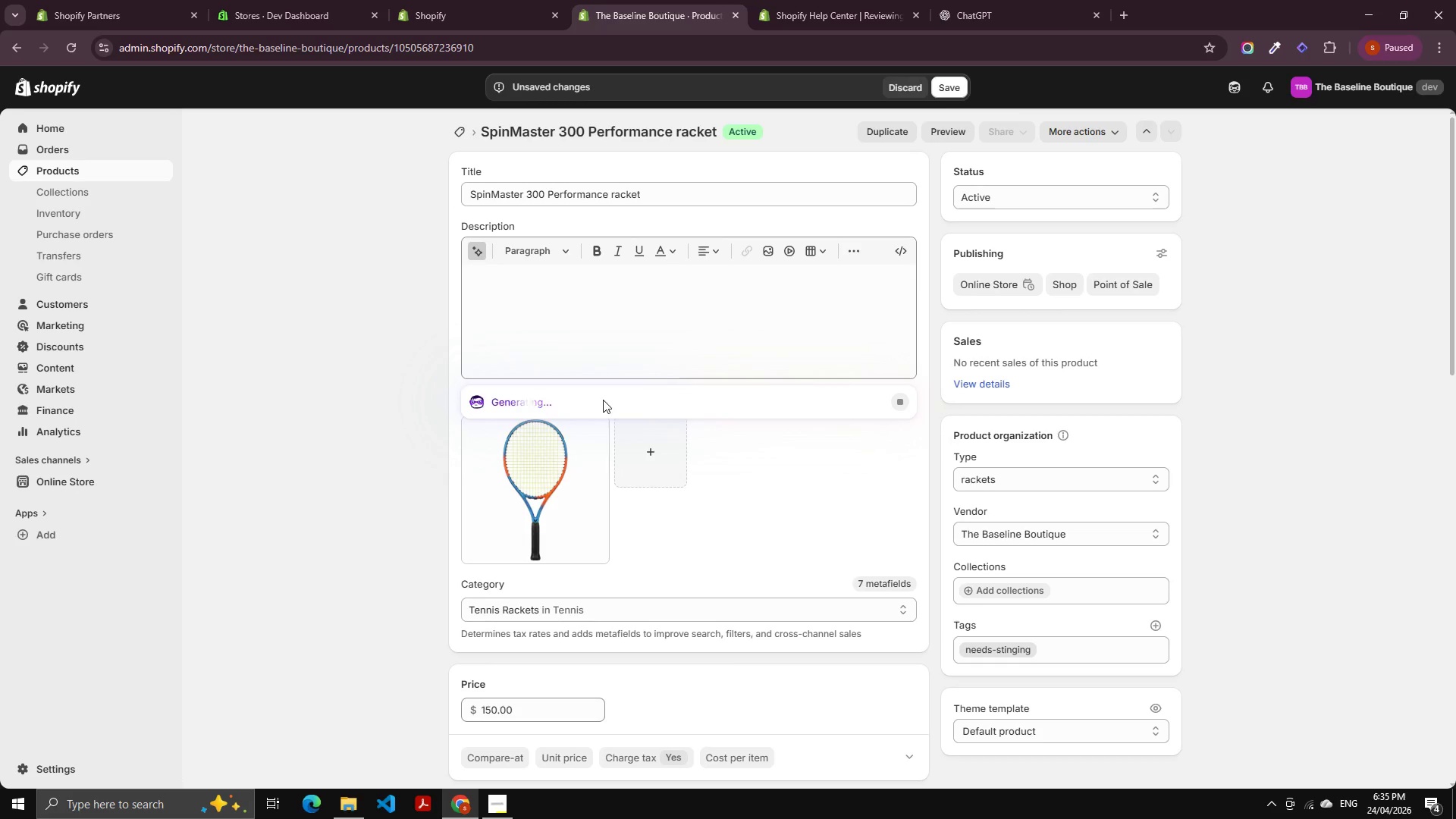 
mouse_move([596, 391])
 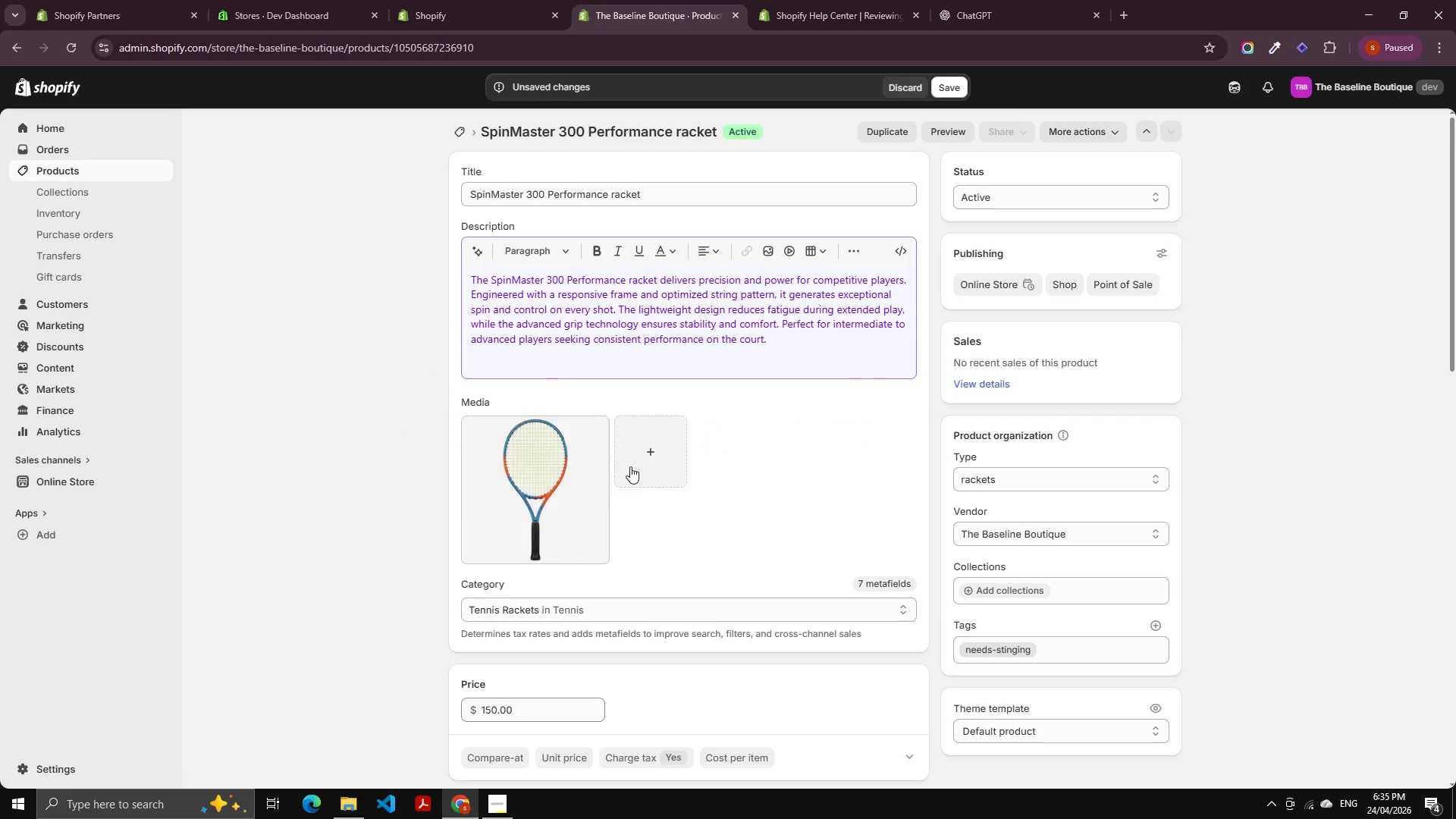 
left_click([673, 451])
 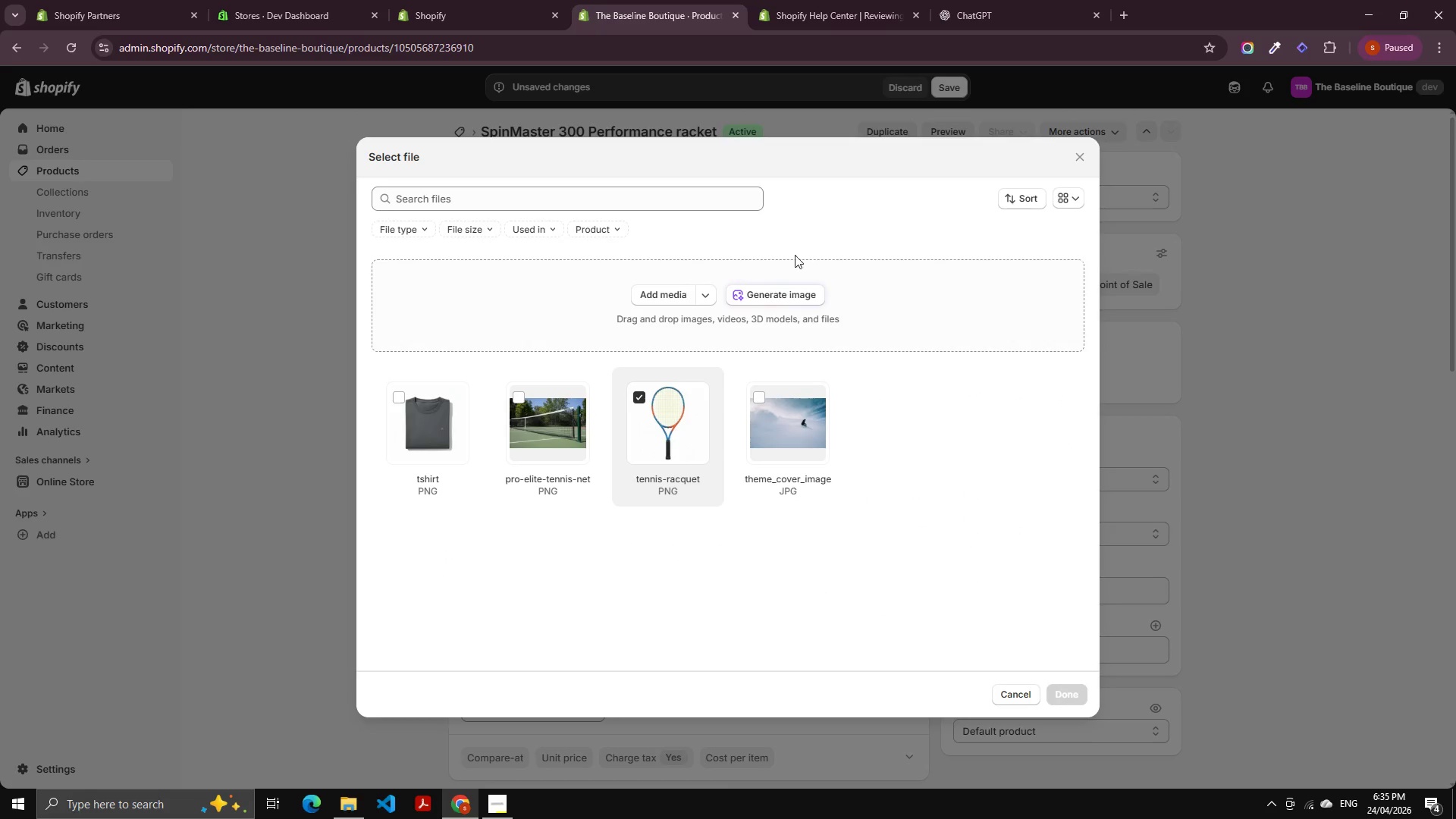 
left_click([777, 280])
 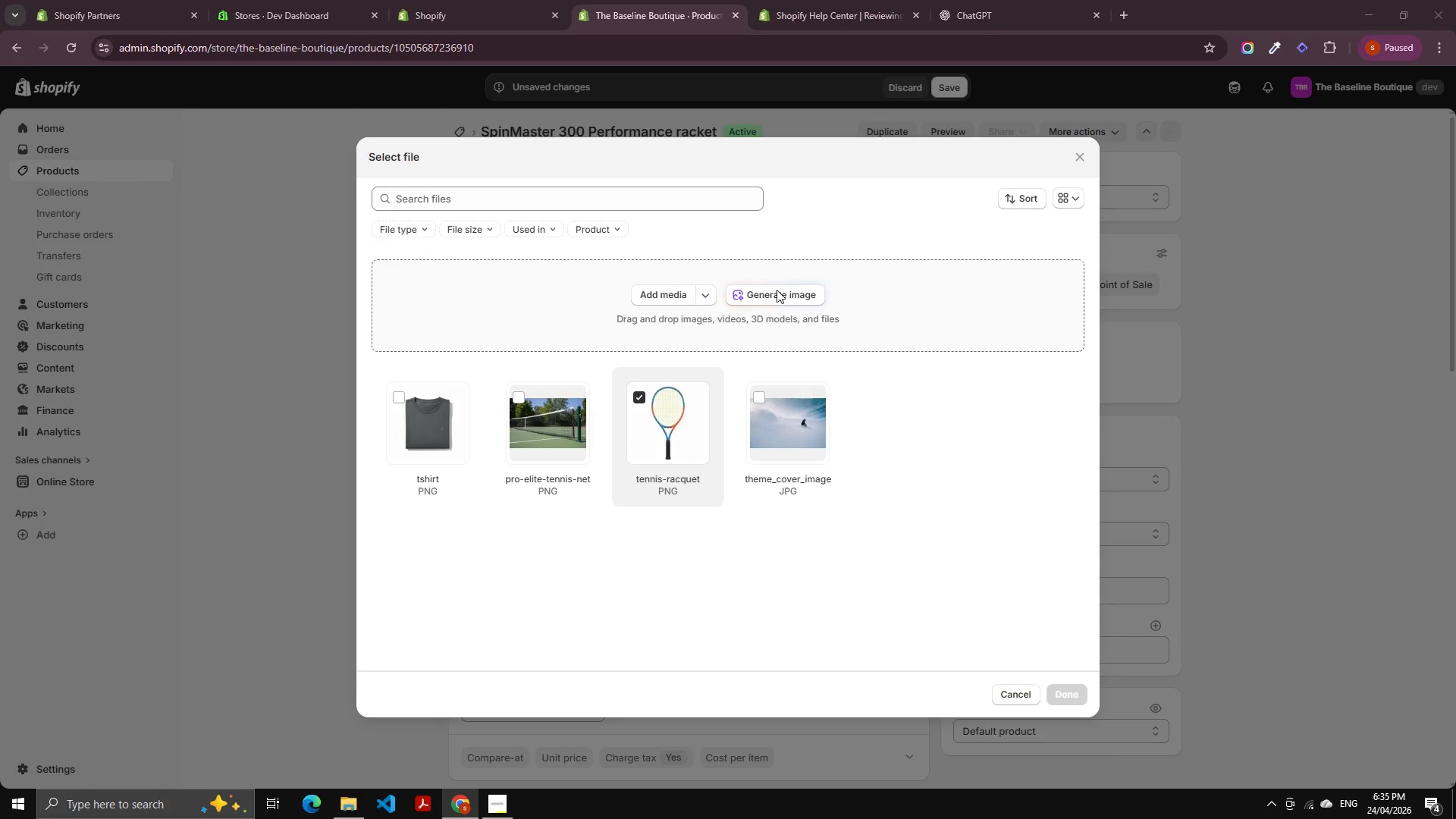 
left_click([777, 290])
 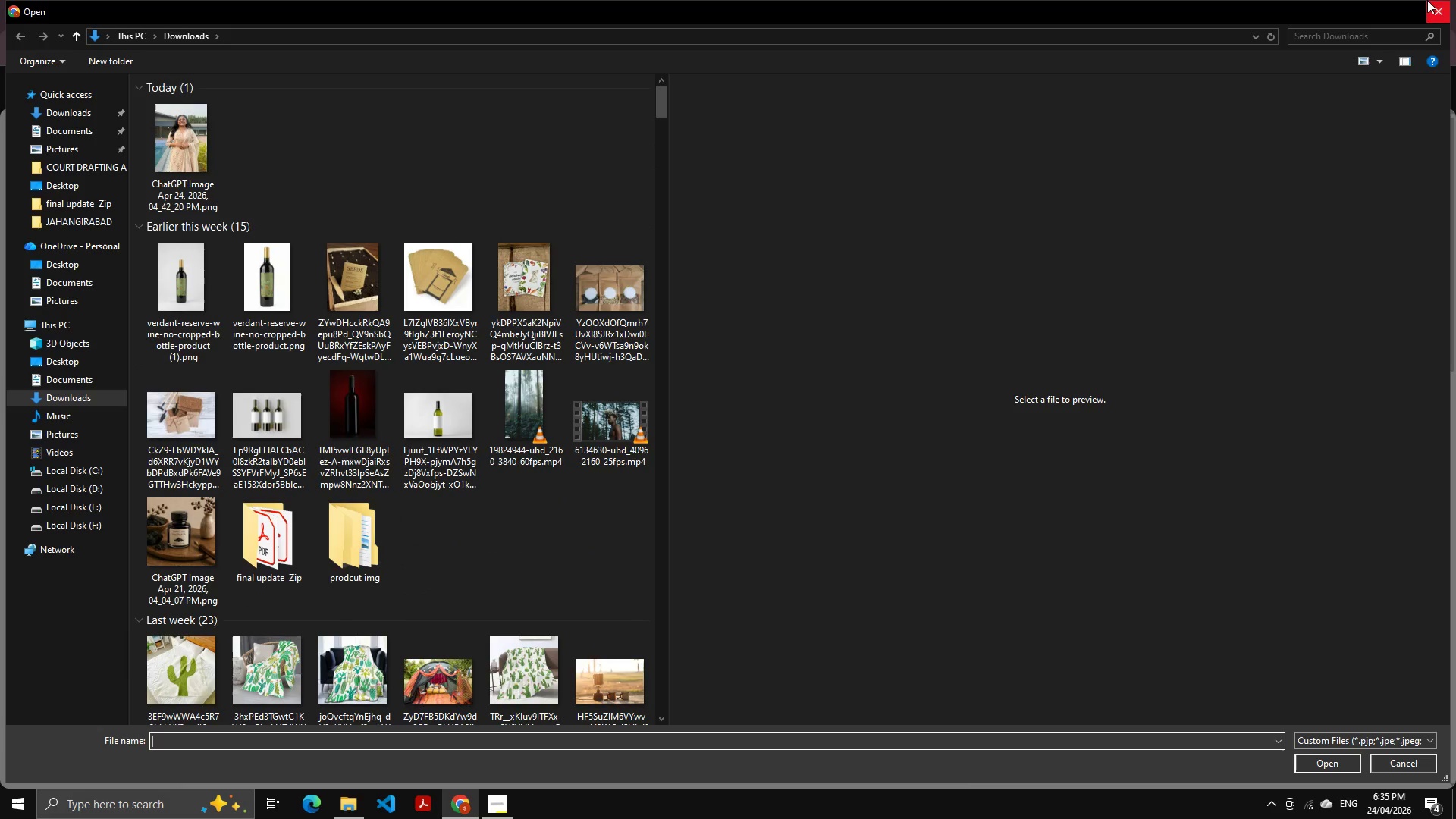 
left_click([1436, 5])
 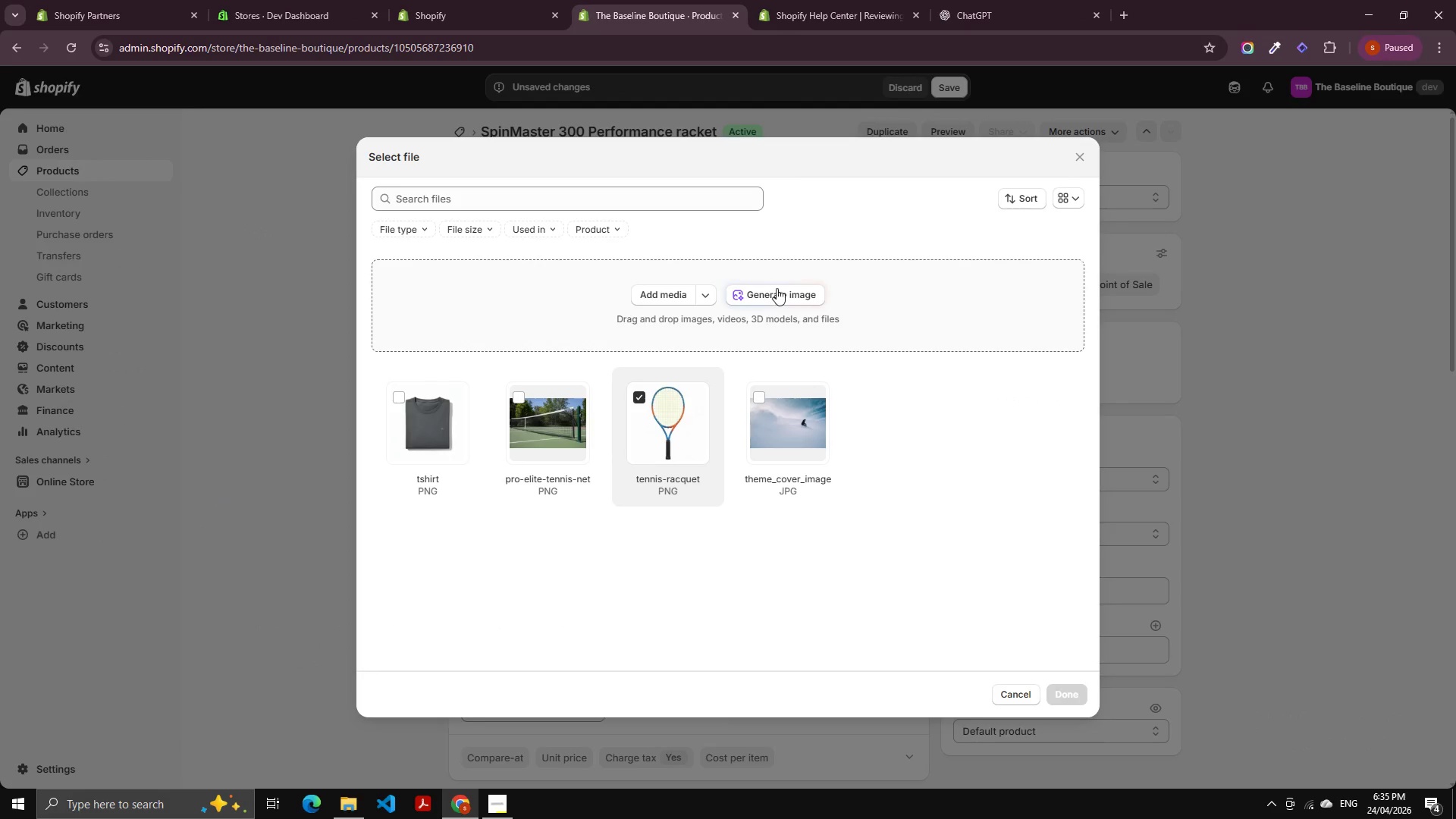 
left_click([774, 294])
 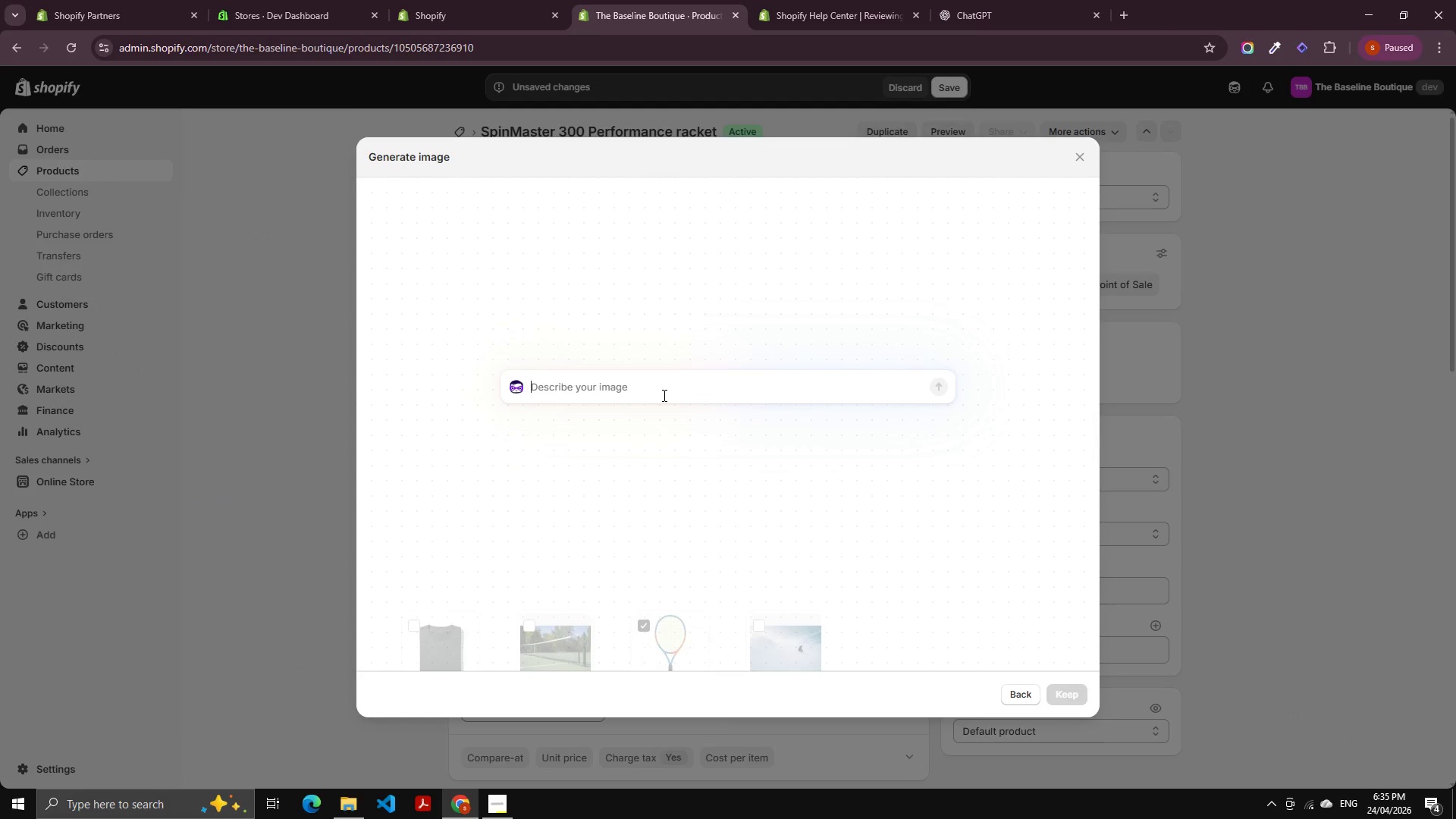 
left_click([663, 395])
 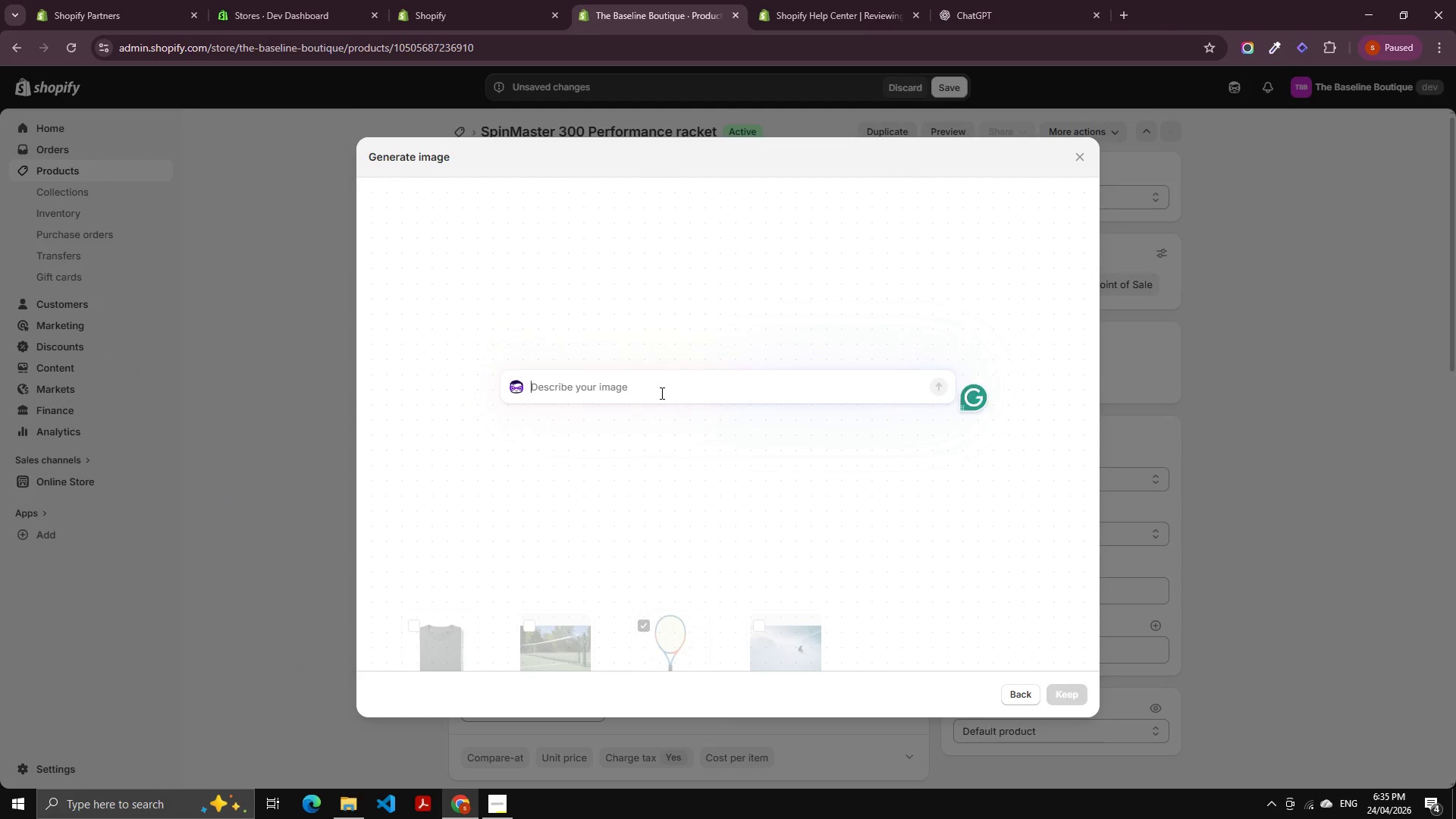 
key(Control+V)
 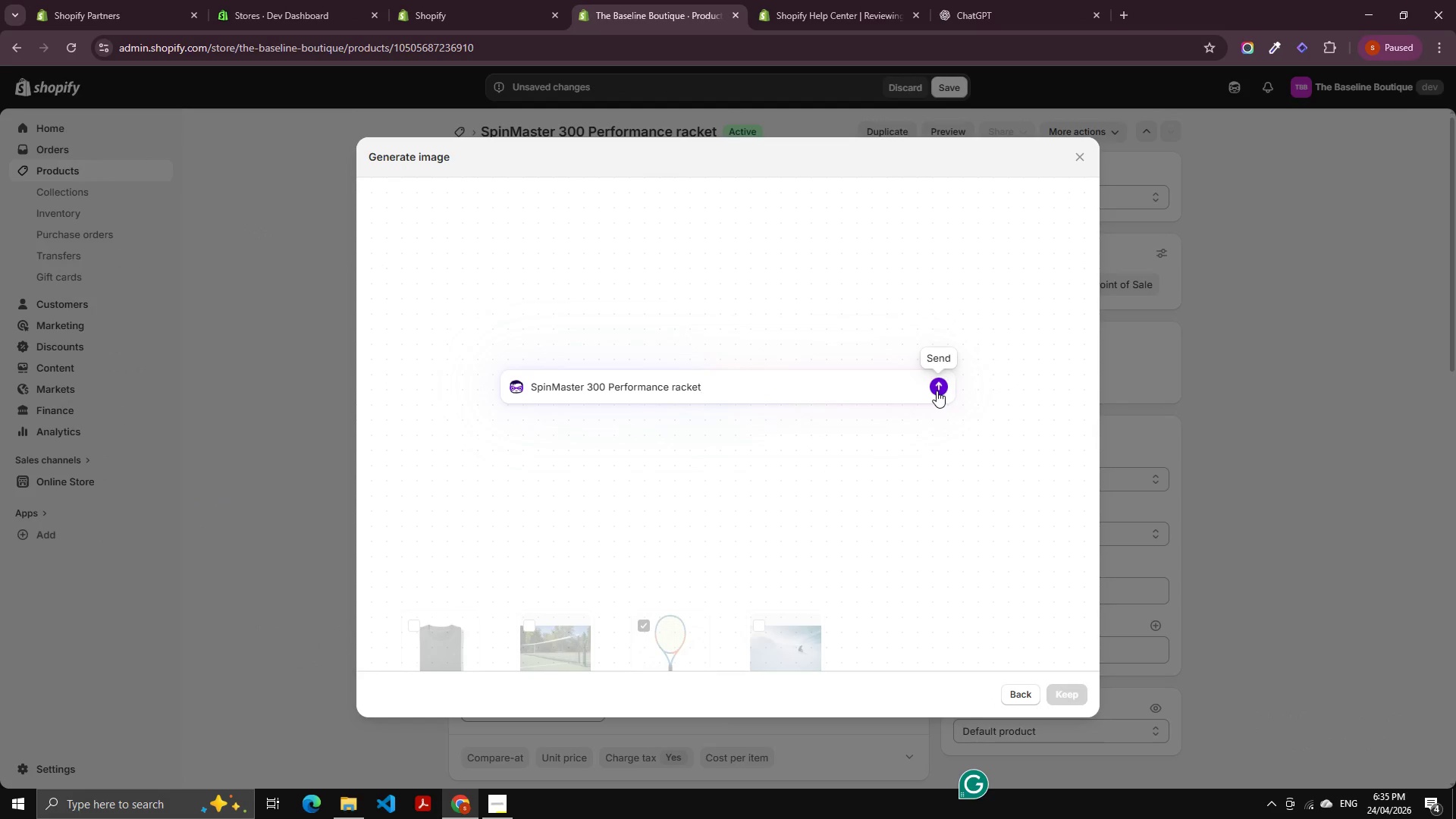 
left_click([937, 391])
 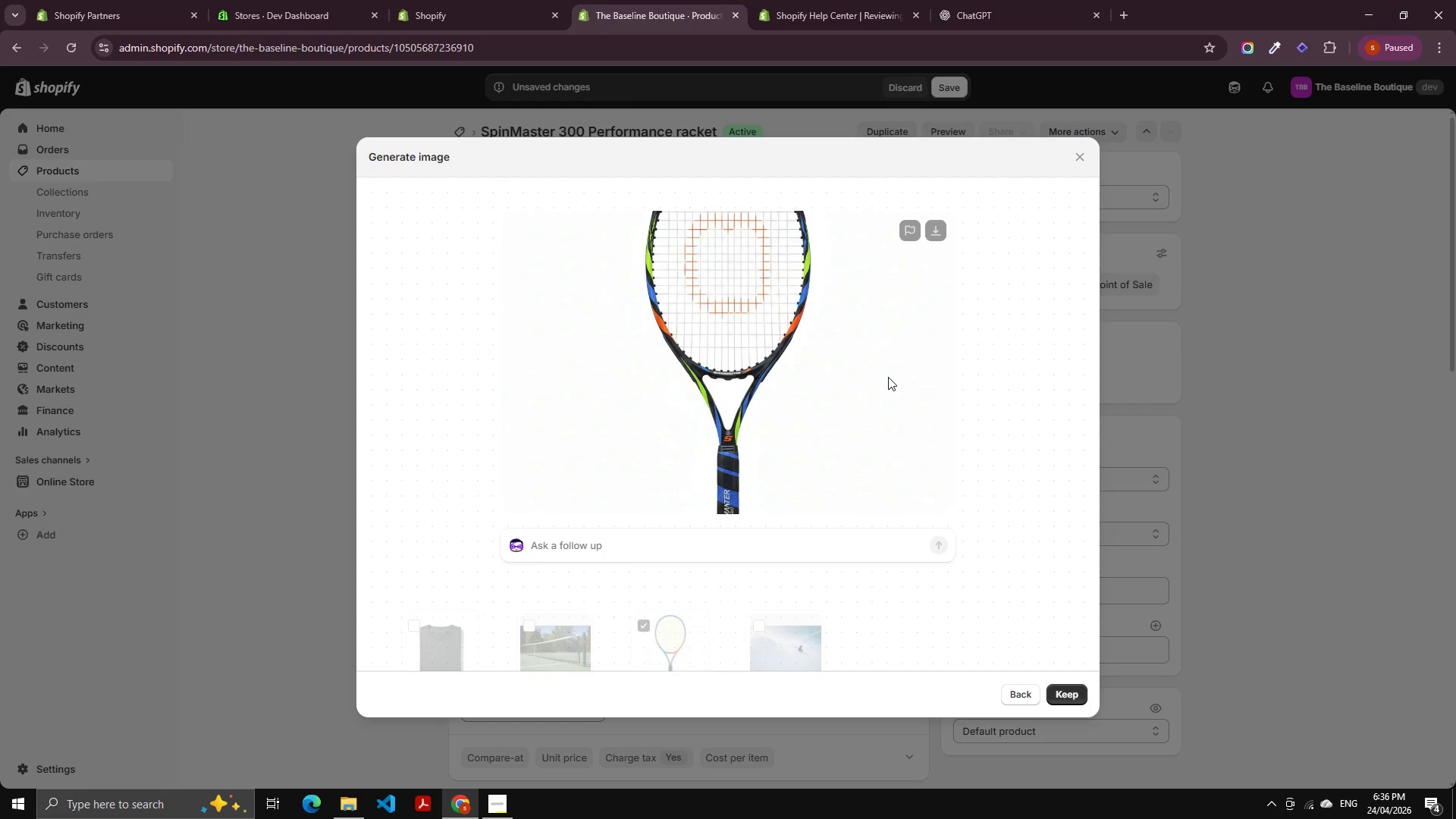 
wait(56.64)
 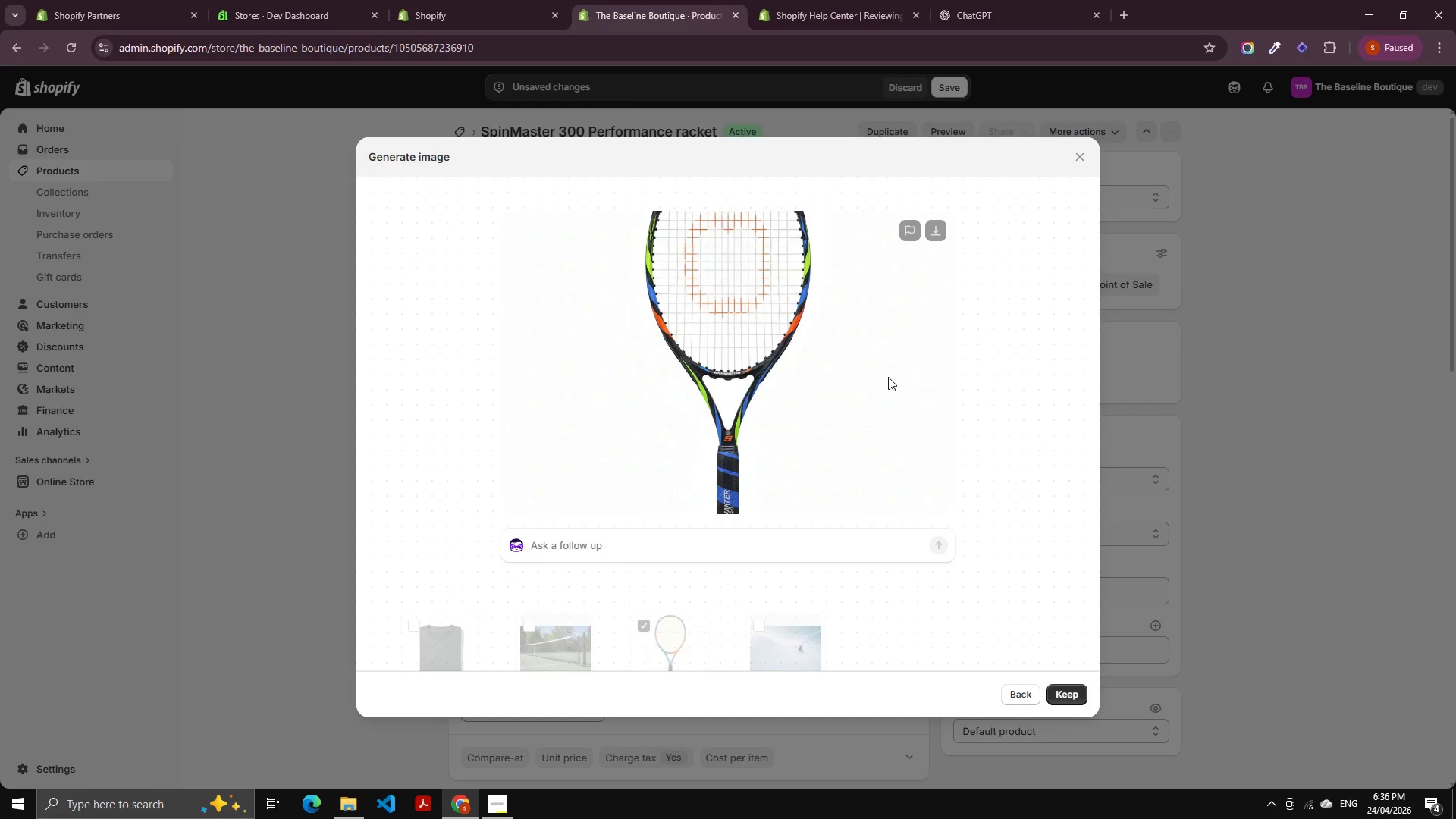 
left_click([1056, 688])
 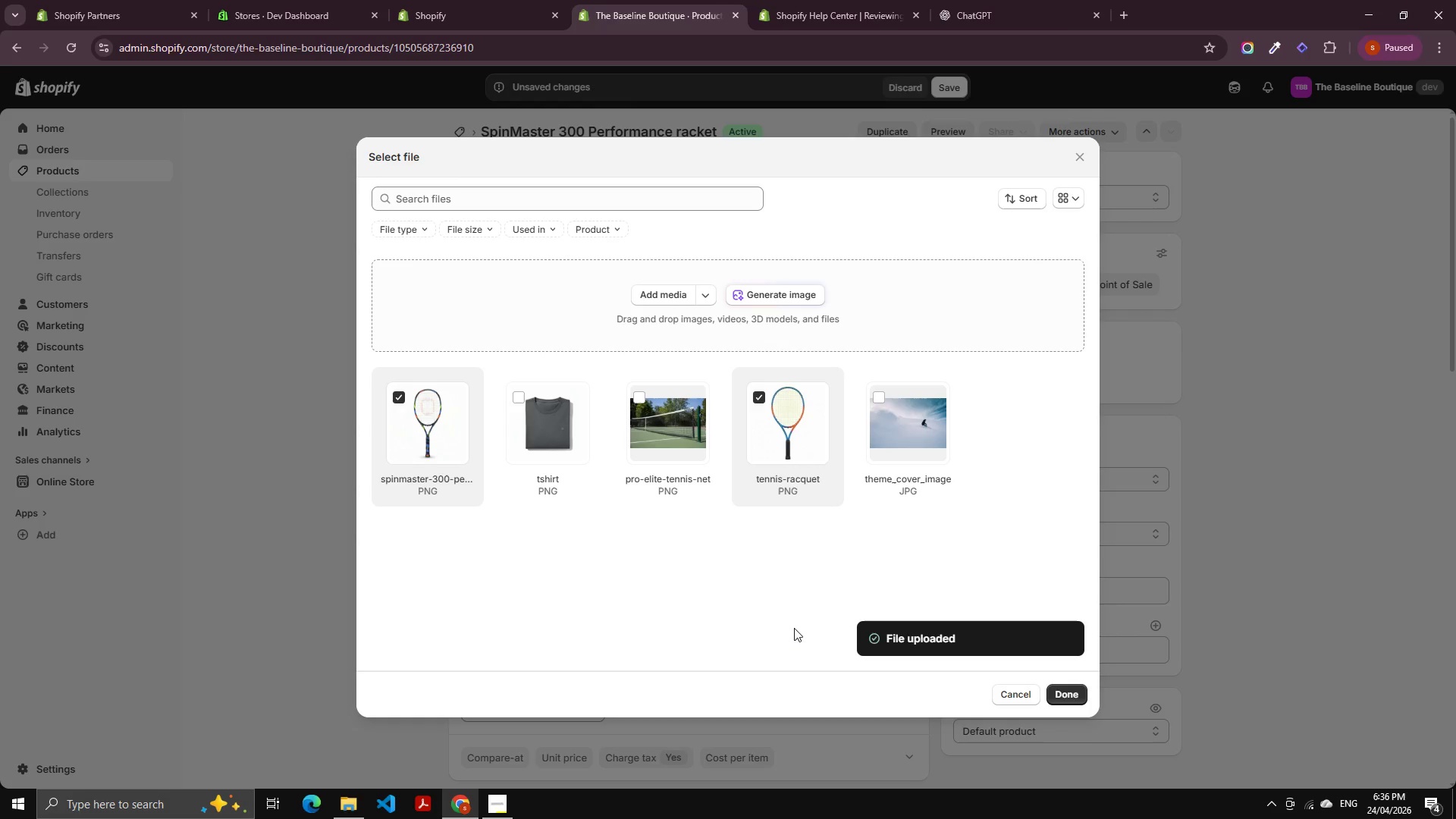 
wait(7.86)
 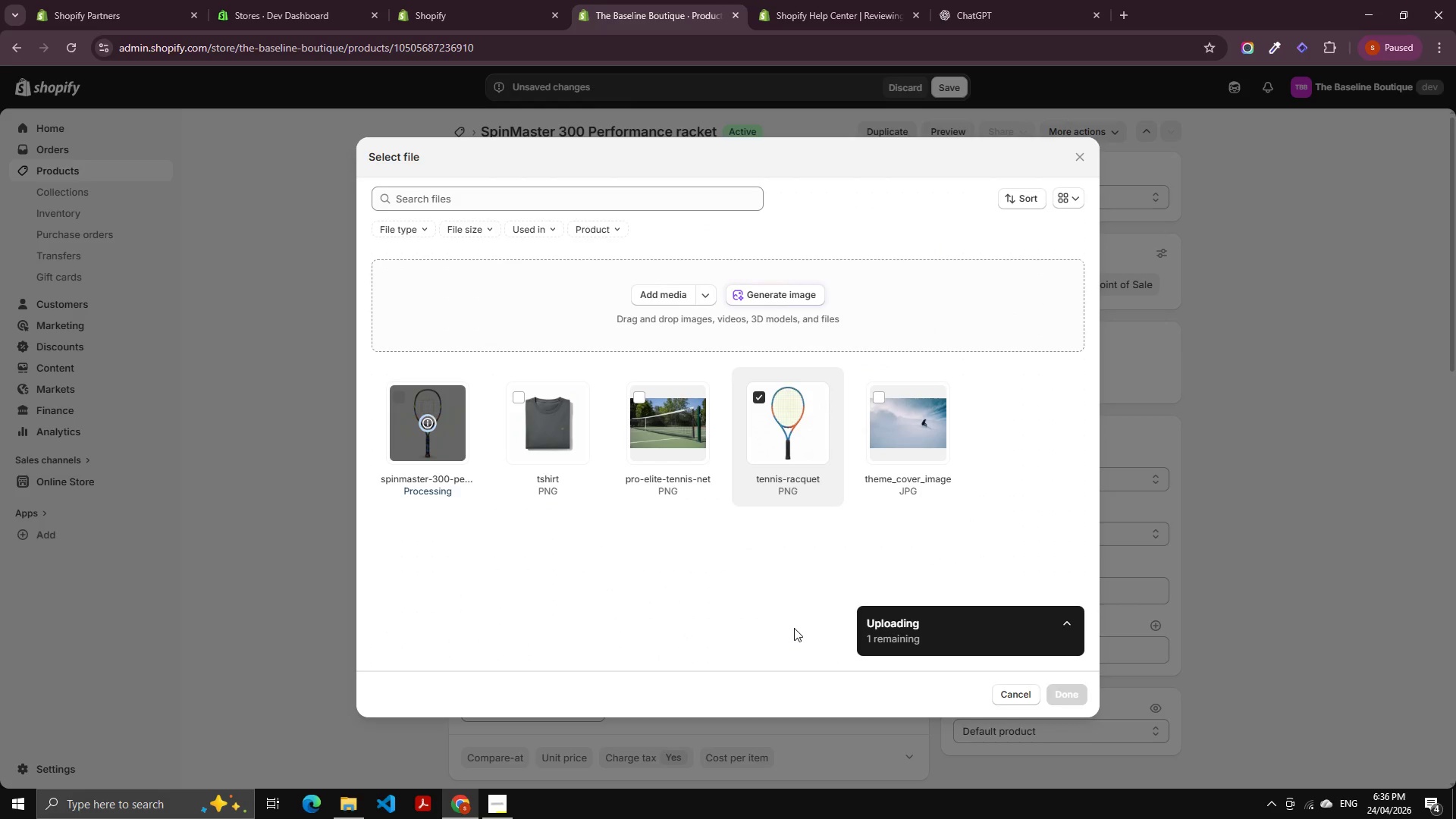 
left_click([1054, 694])
 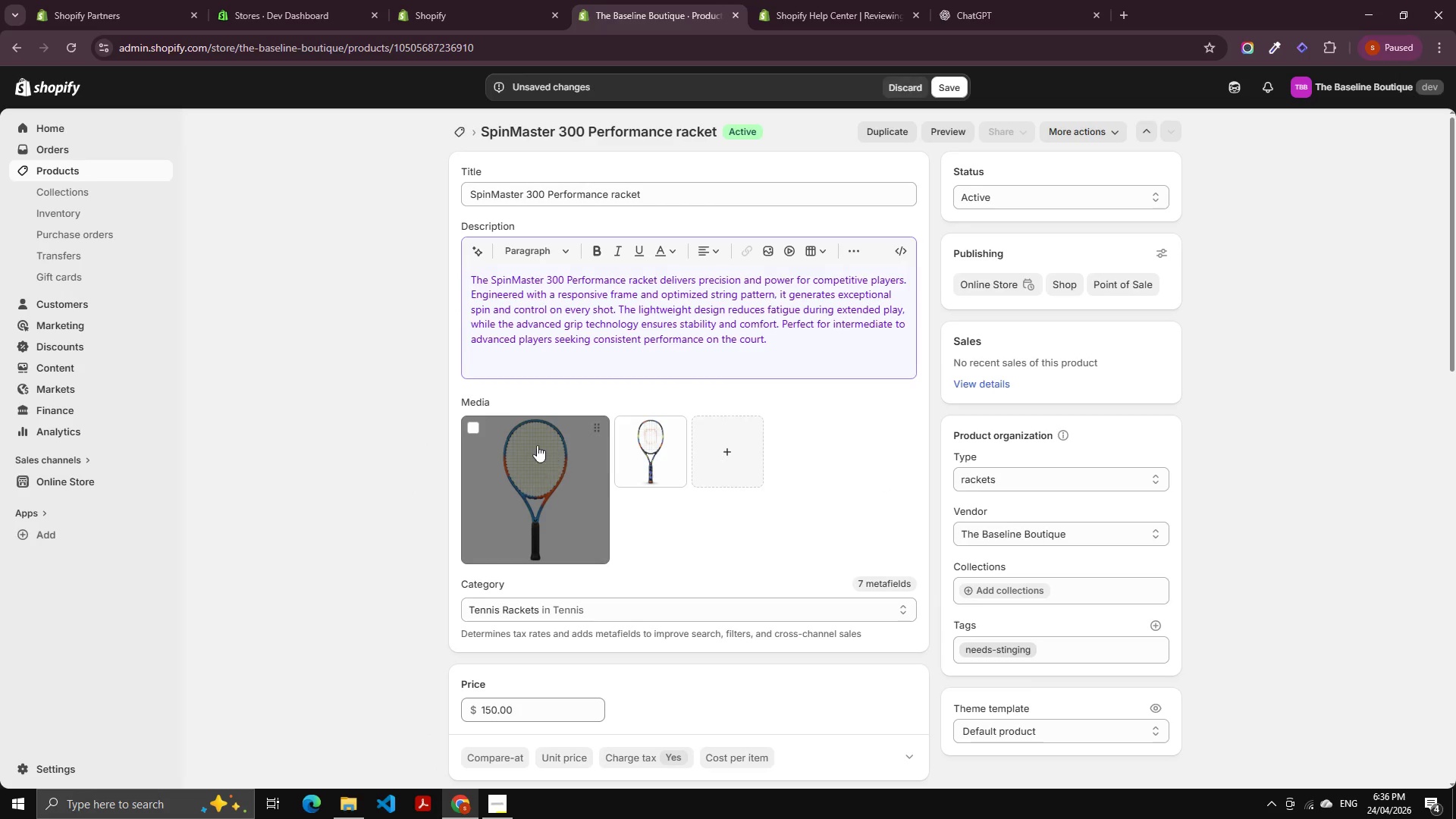 
left_click([472, 419])
 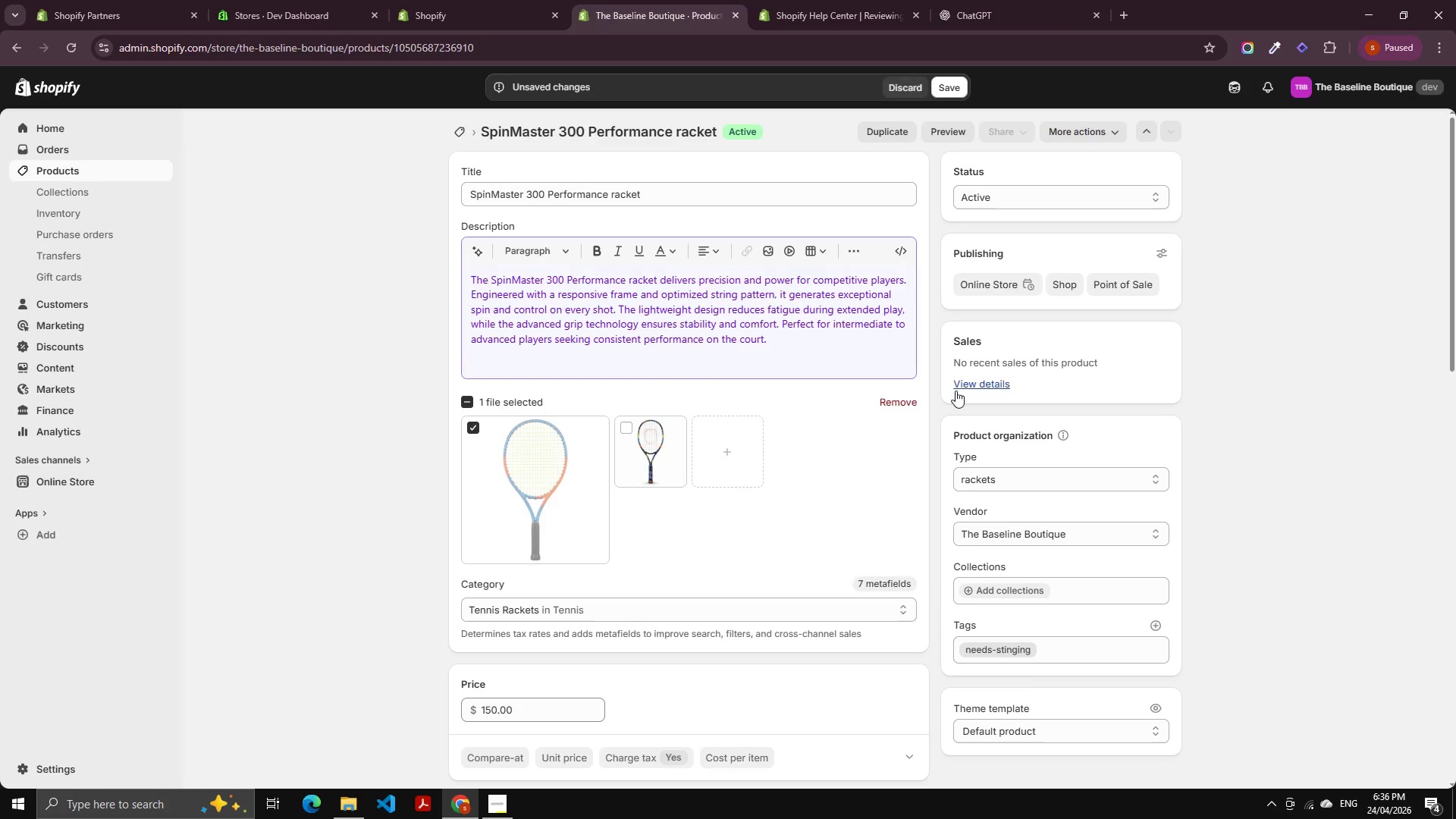 
left_click([907, 392])
 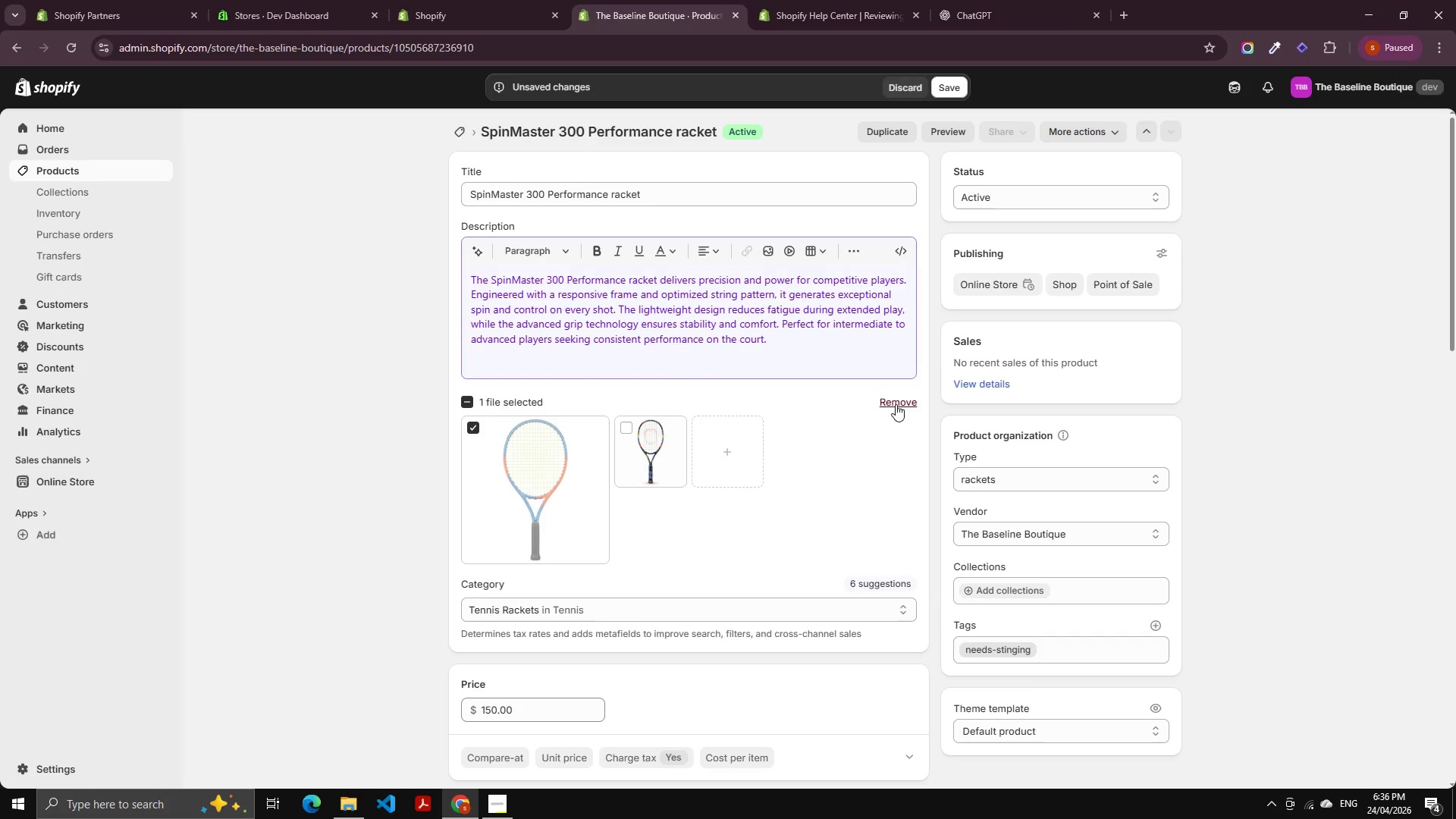 
left_click([896, 404])
 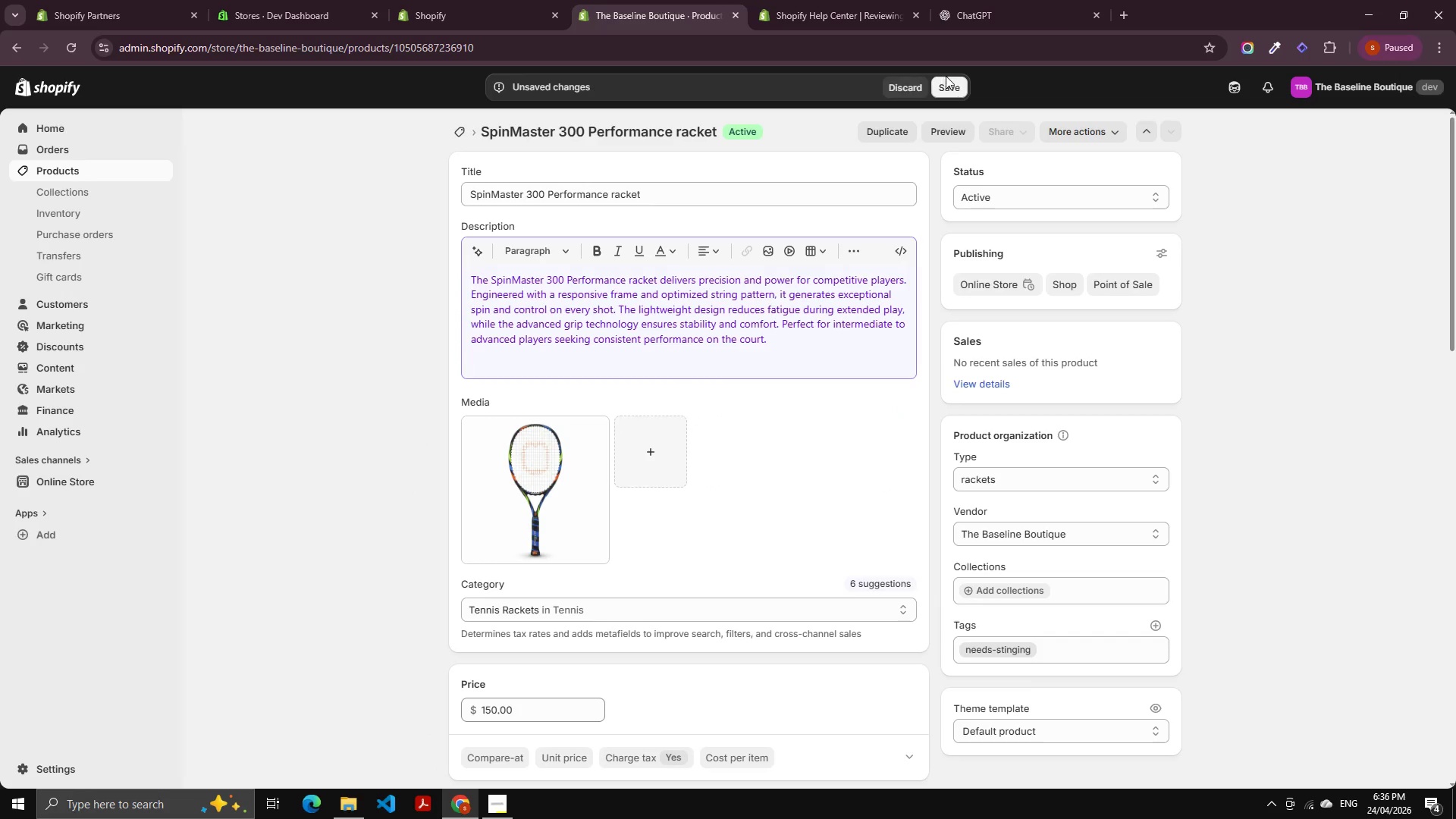 
double_click([946, 94])
 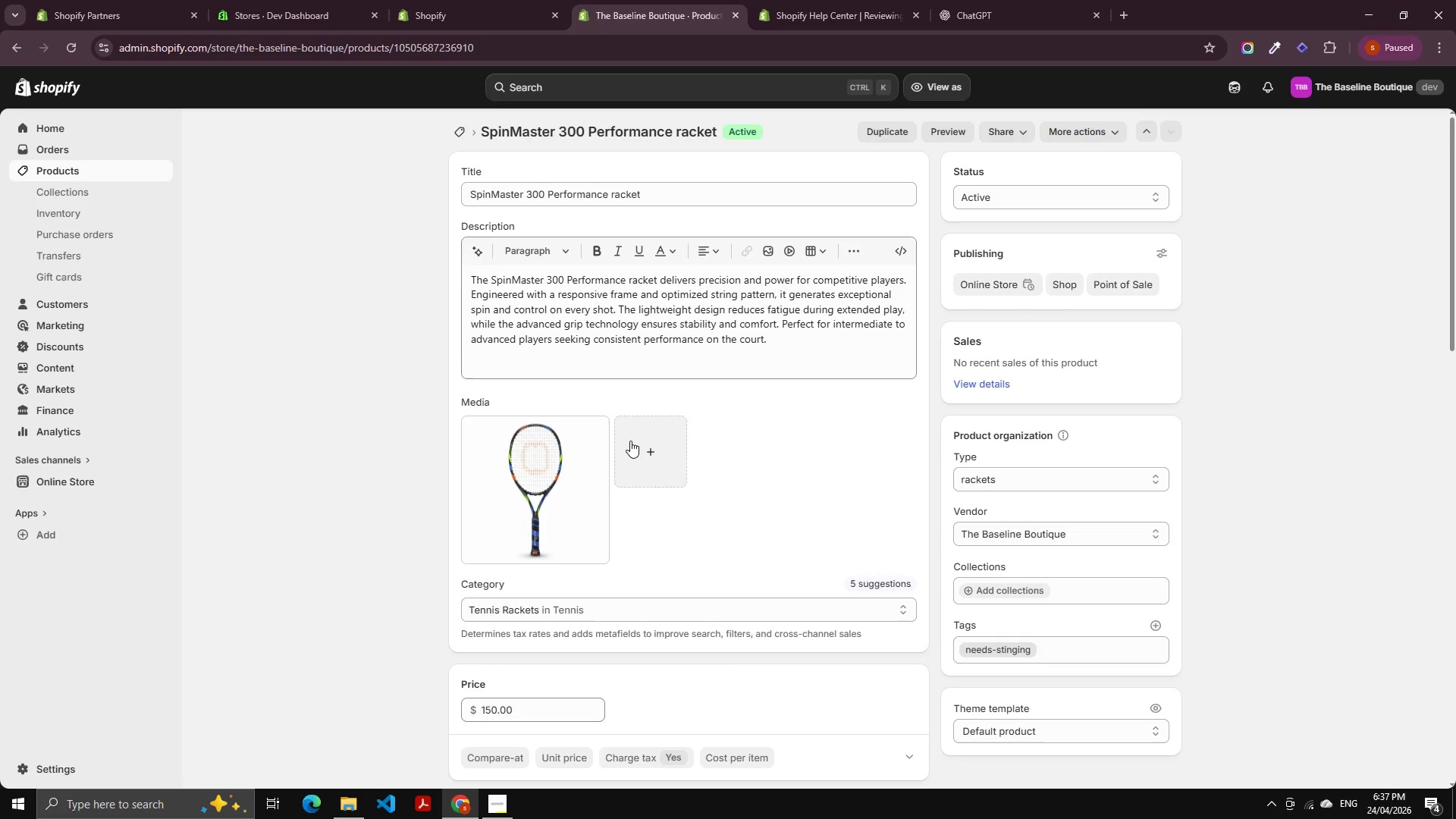 
wait(32.27)
 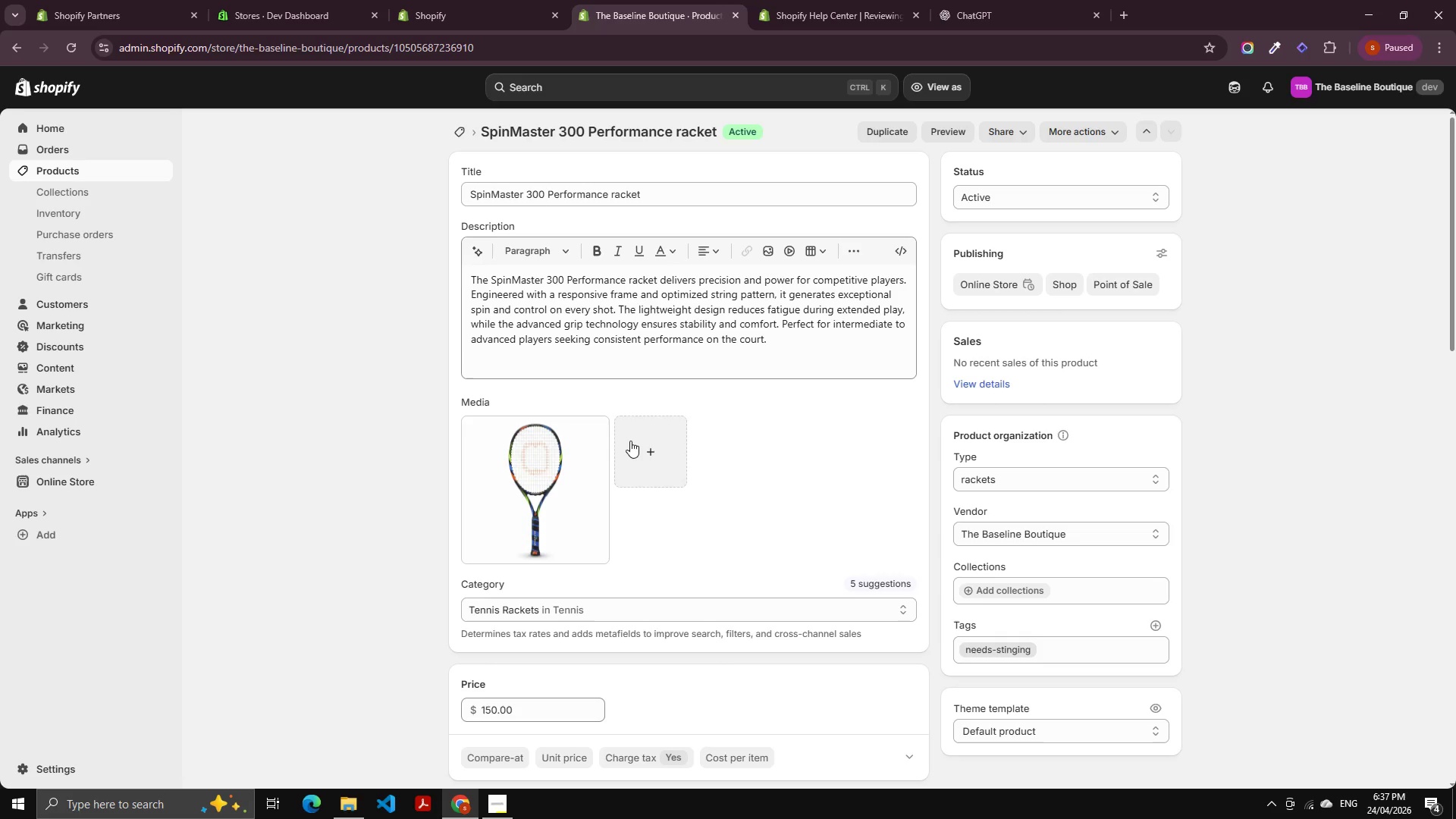 
scroll: coordinate [701, 586], scroll_direction: down, amount: 1.0
 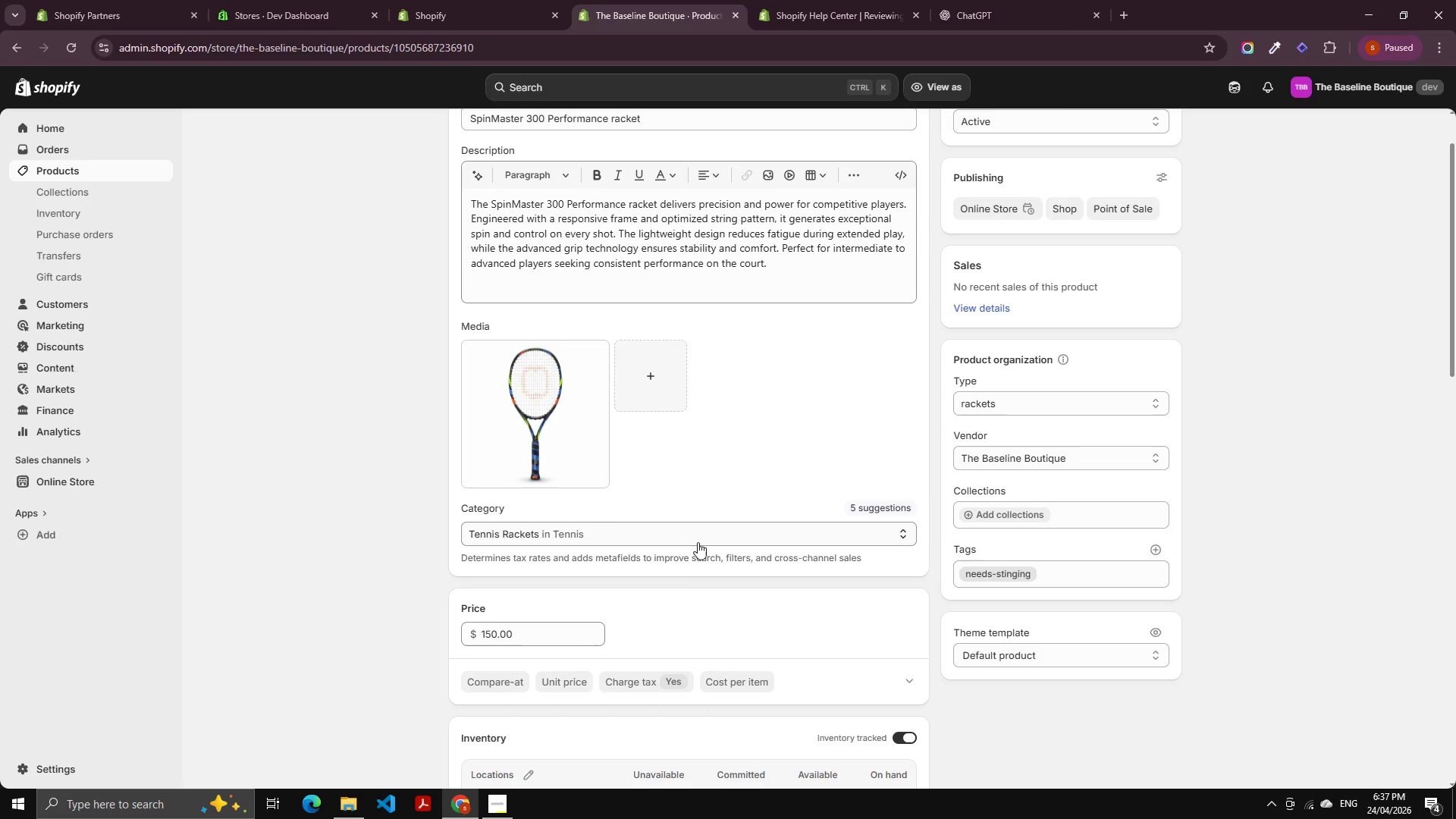 
left_click([701, 535])
 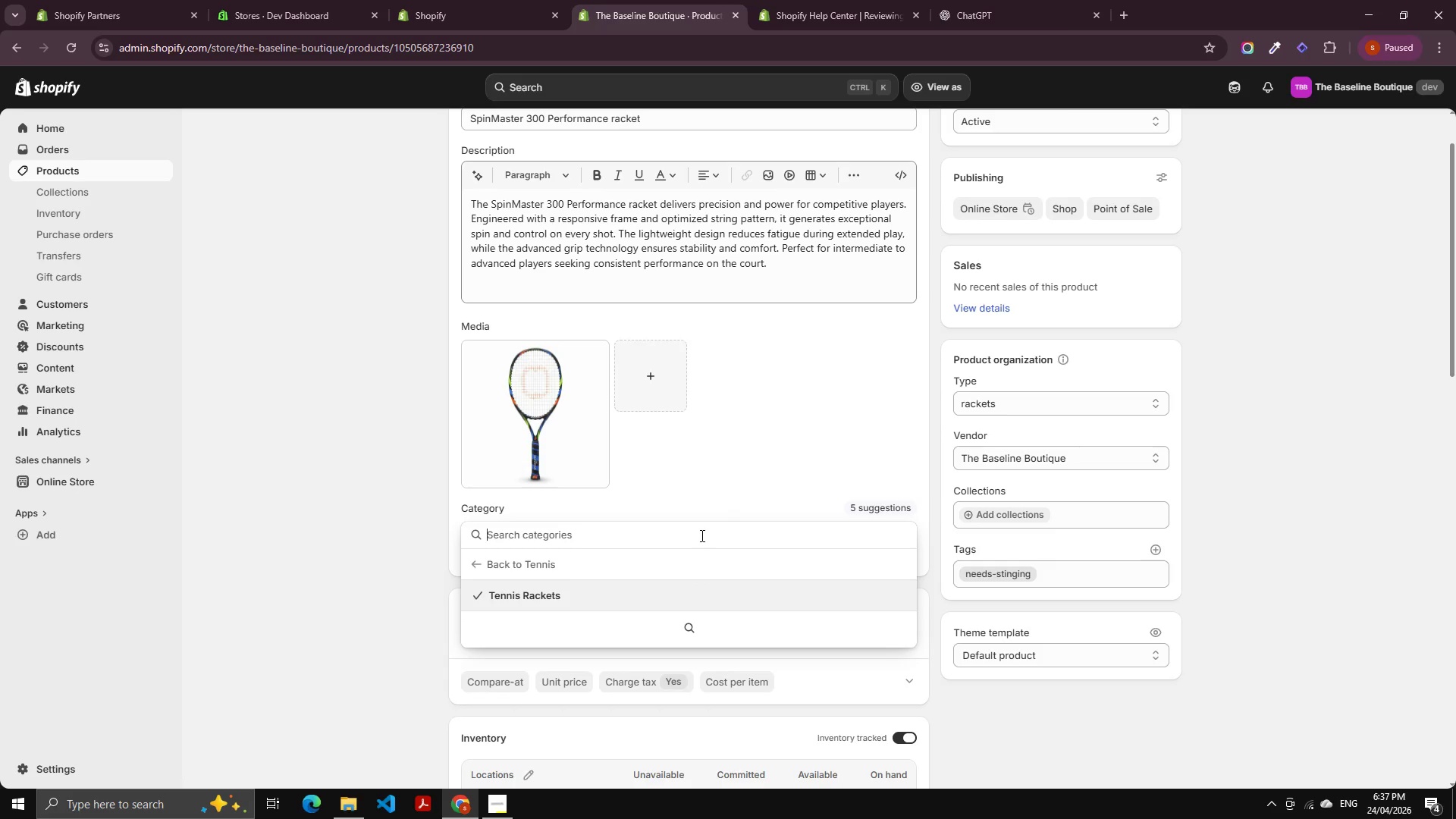 
left_click([701, 535])
 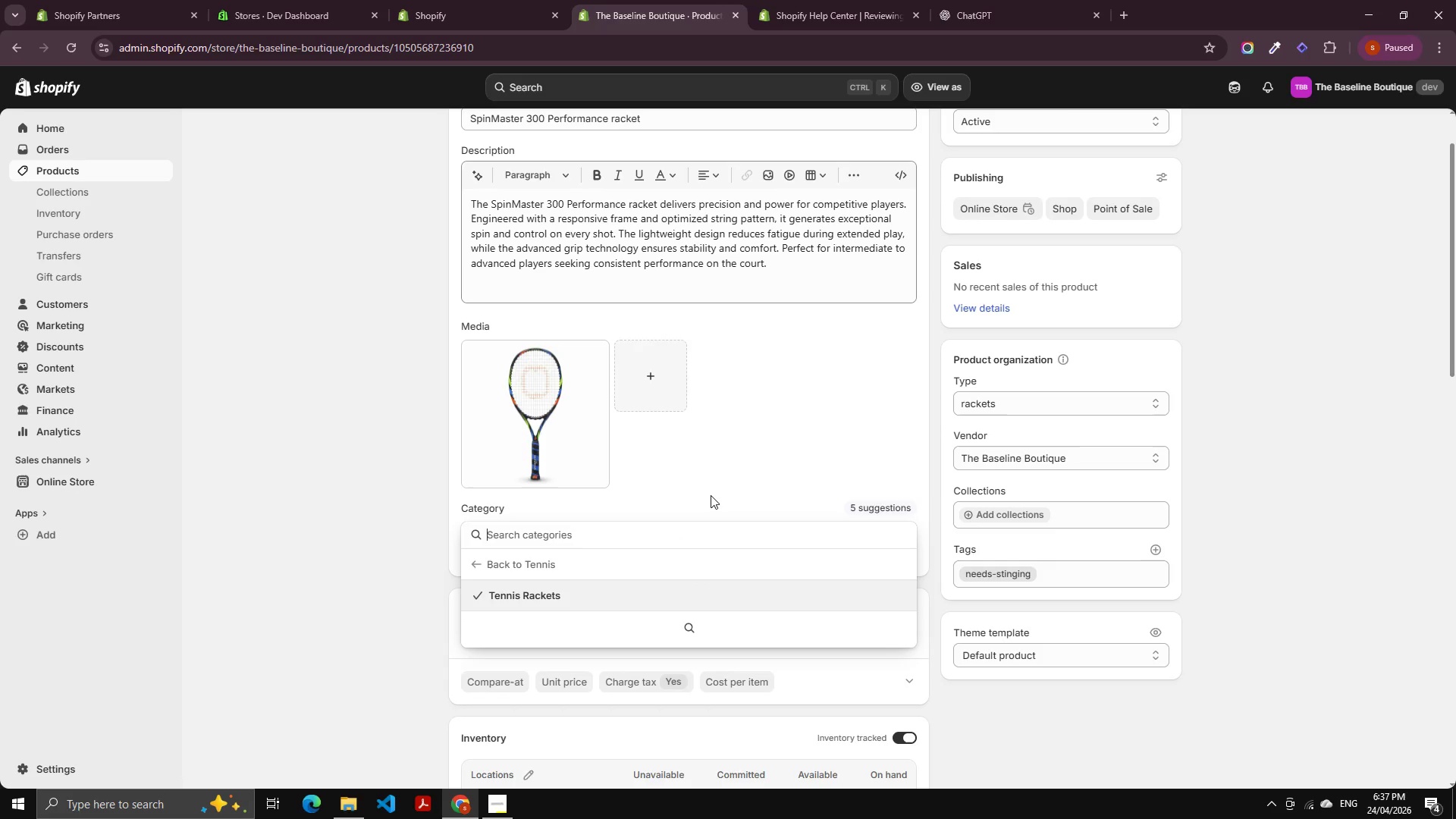 
left_click([711, 494])
 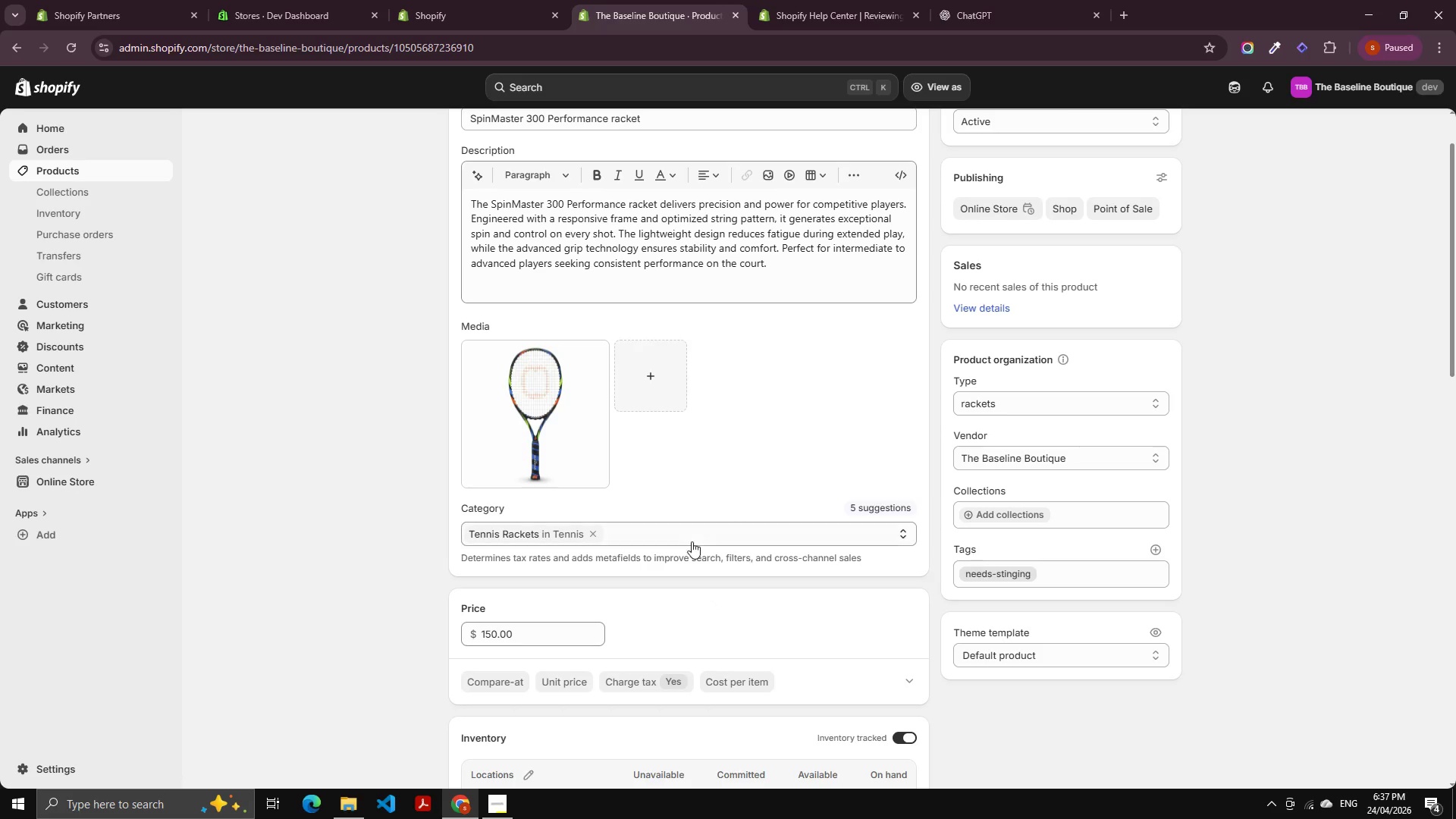 
scroll: coordinate [527, 558], scroll_direction: down, amount: 7.0
 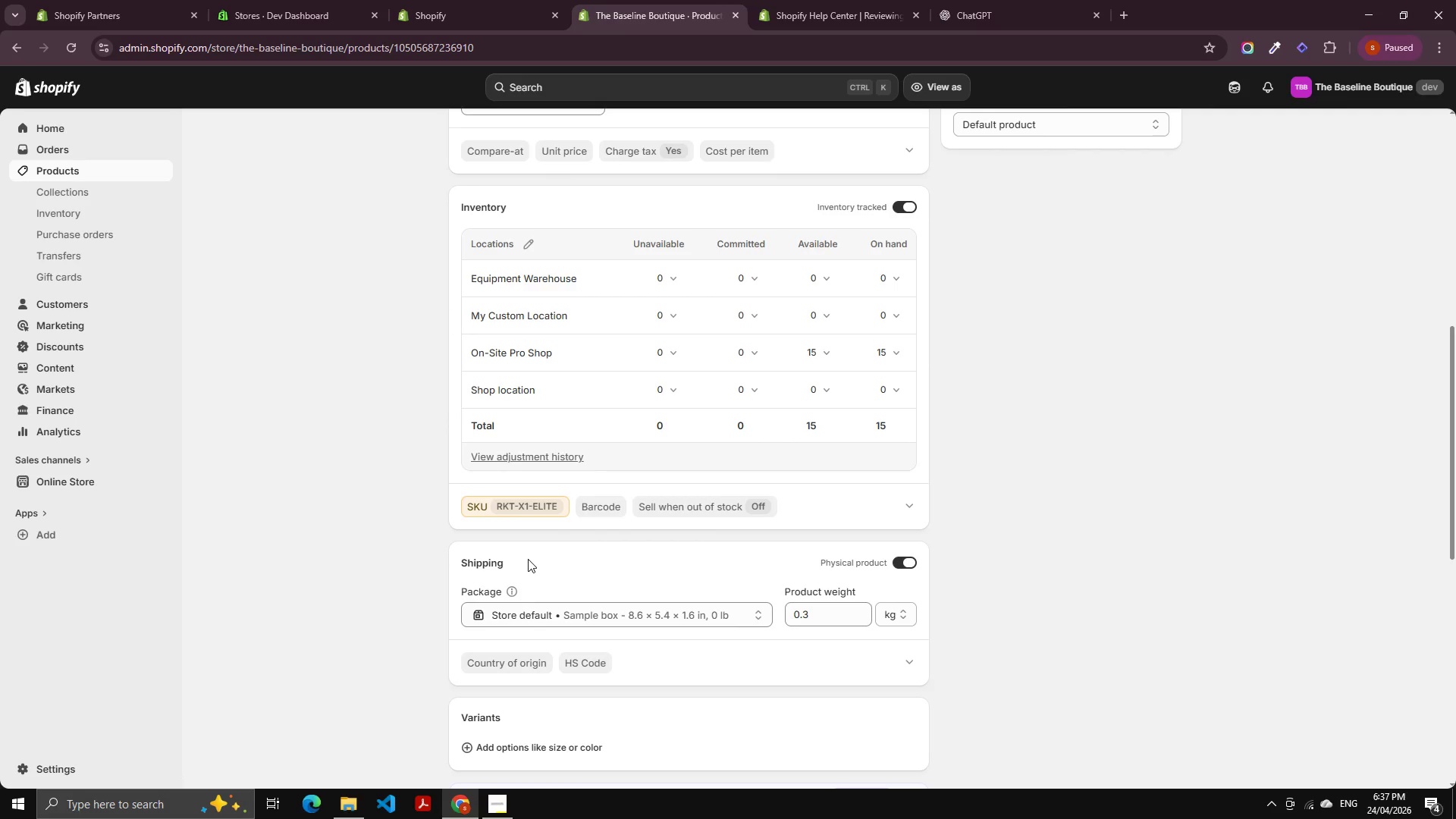 
wait(5.41)
 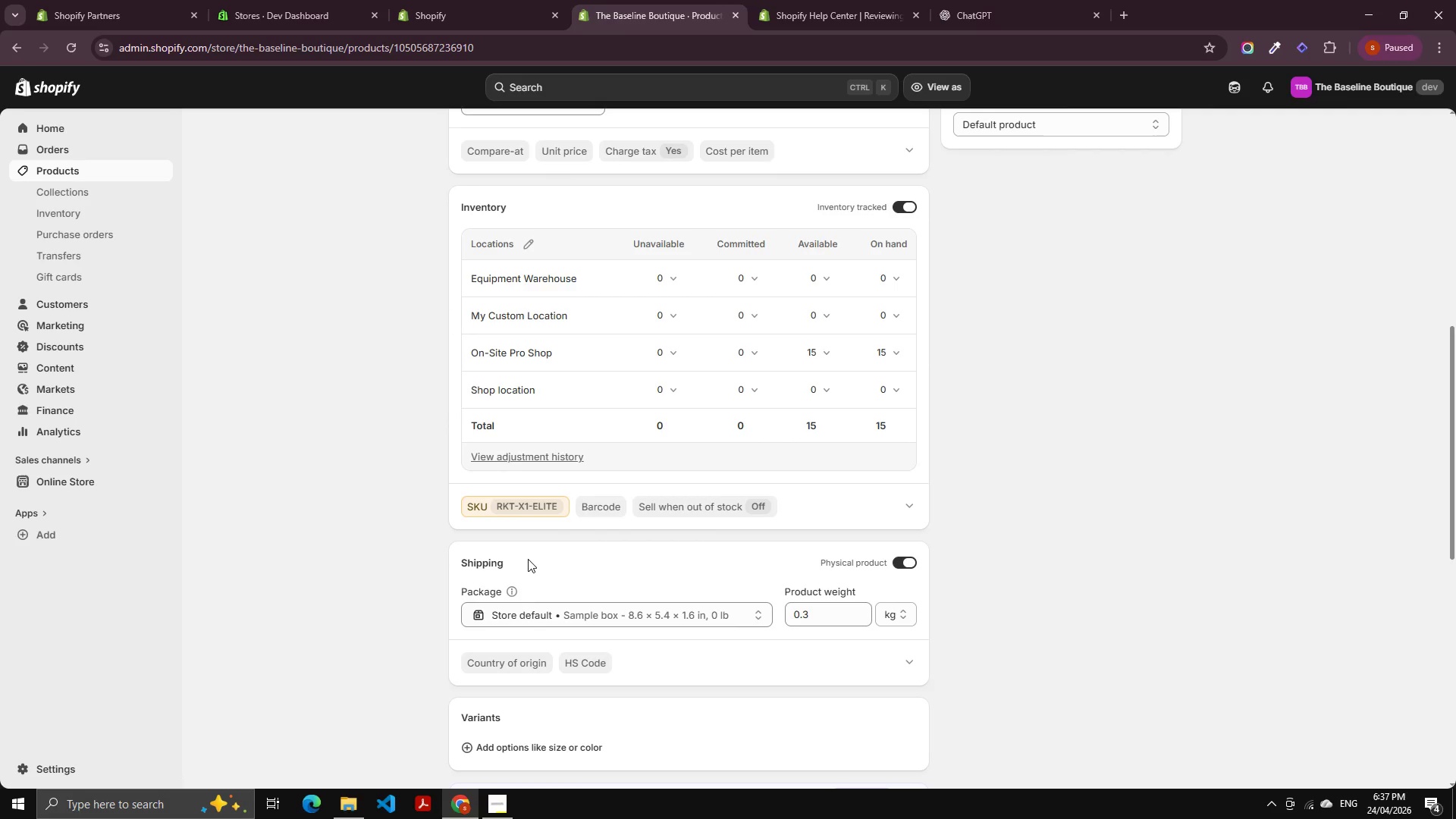 
scroll: coordinate [689, 530], scroll_direction: up, amount: 2.0
 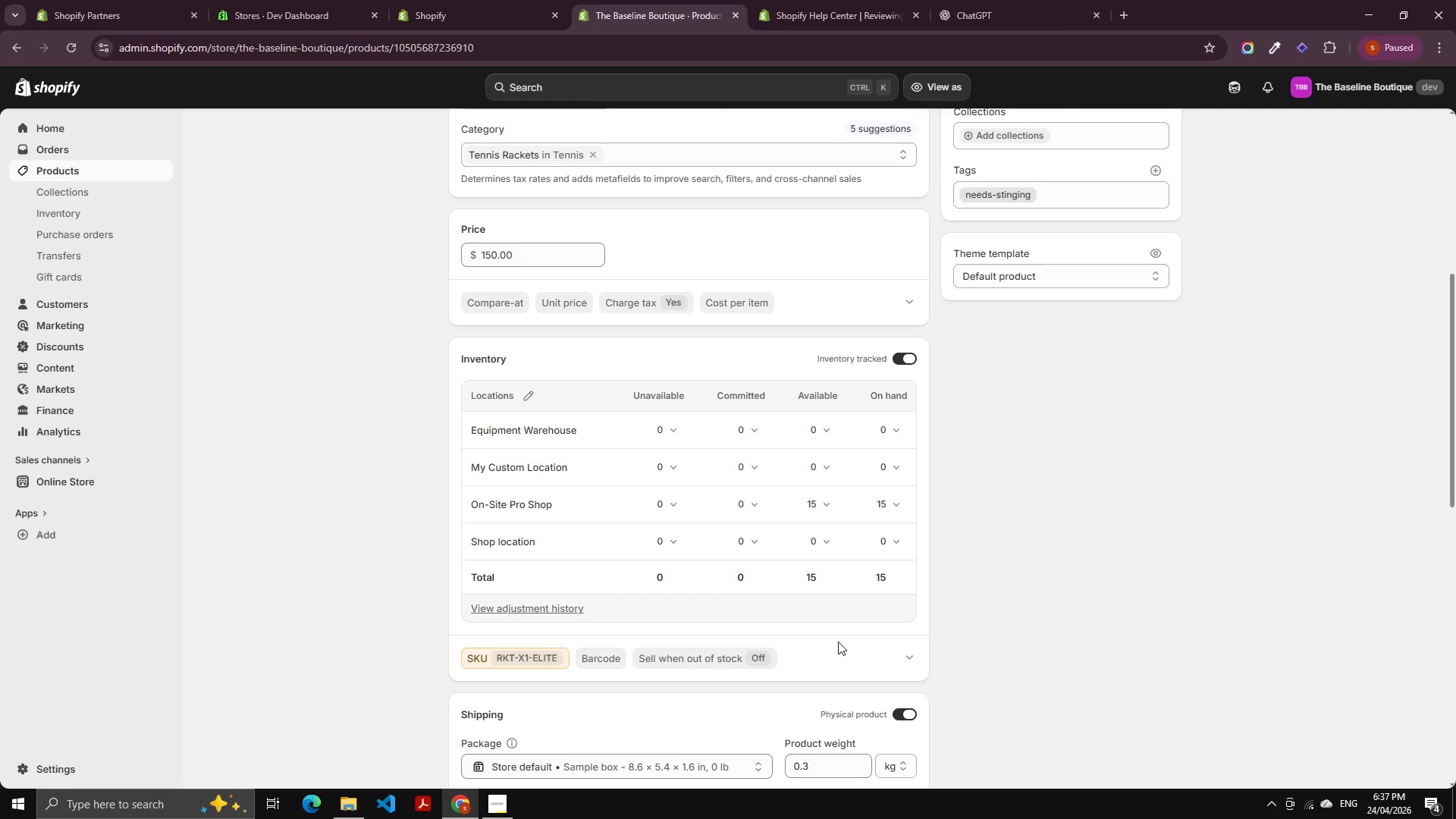 
wait(20.73)
 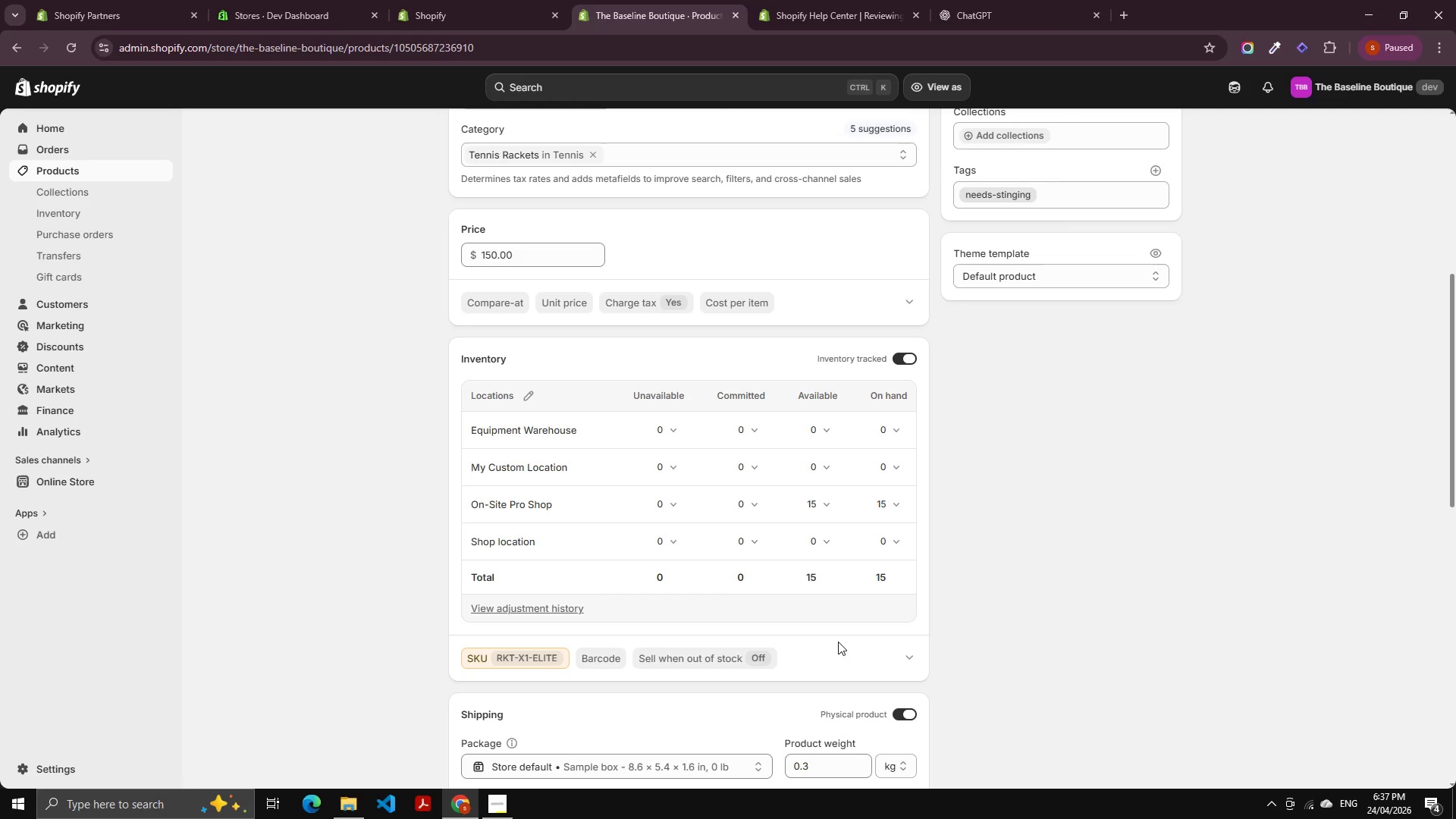 
scroll: coordinate [758, 579], scroll_direction: down, amount: 4.0
 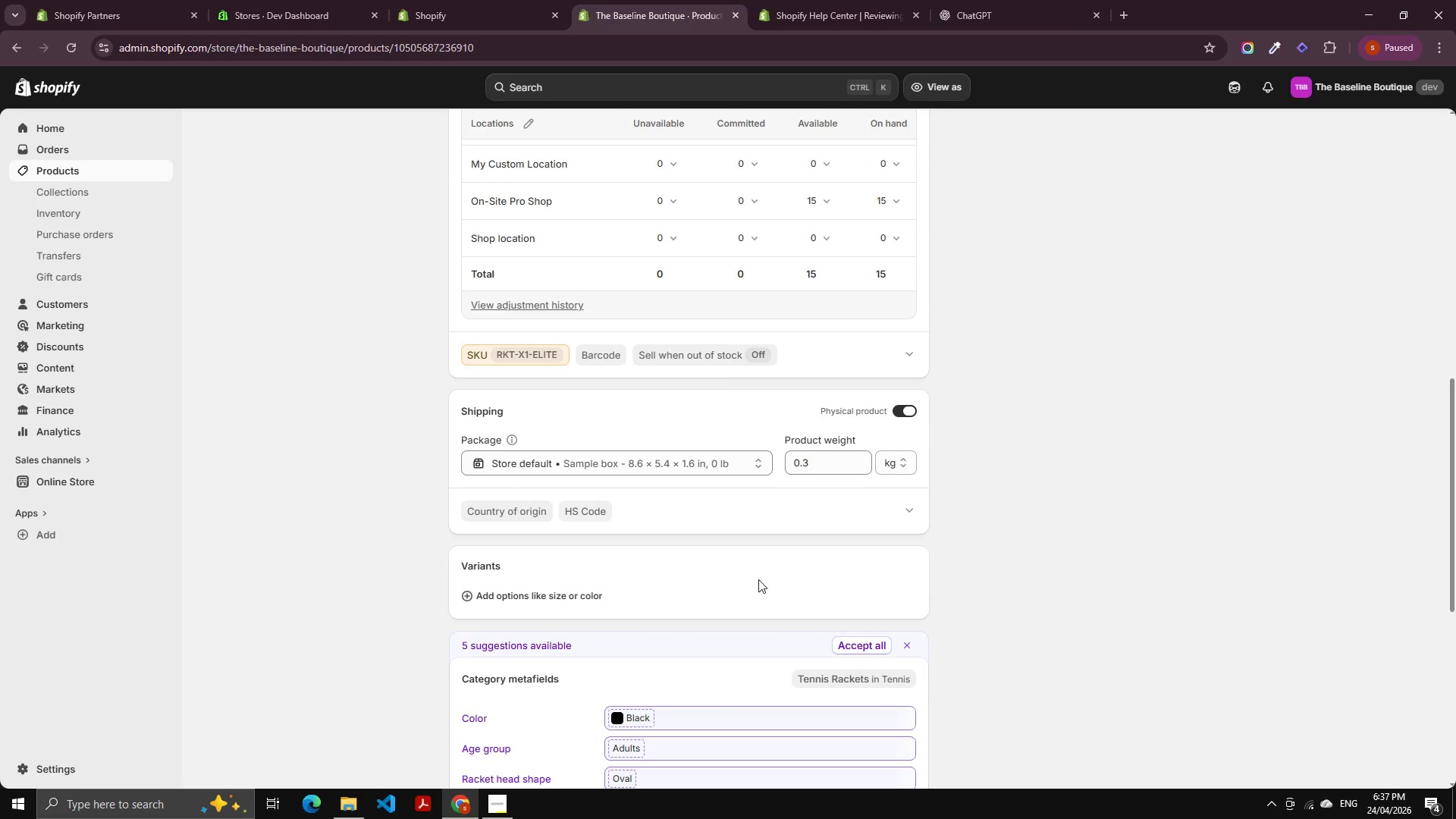 
scroll: coordinate [758, 579], scroll_direction: up, amount: 3.0
 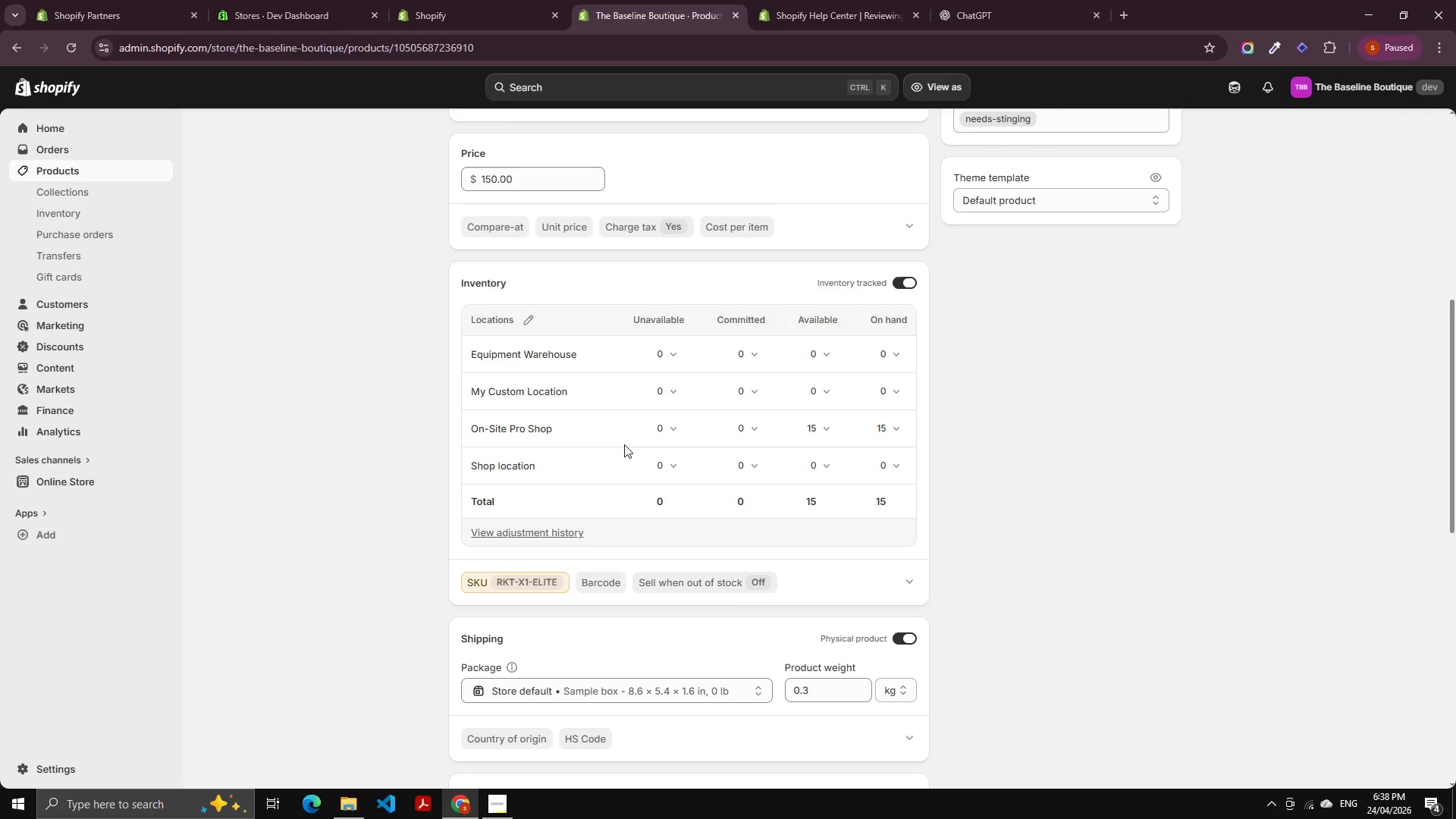 
wait(36.68)
 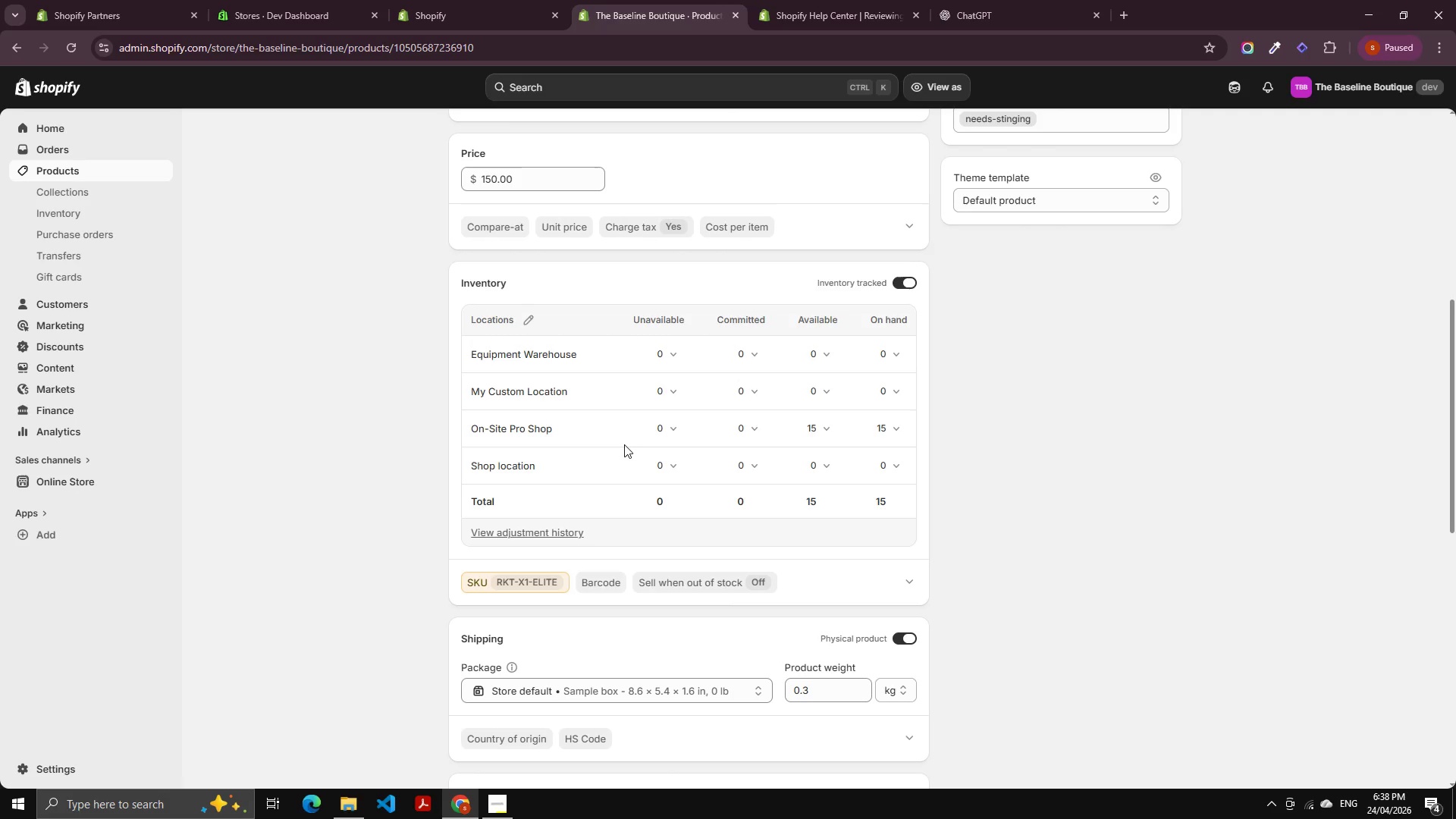 
scroll: coordinate [700, 529], scroll_direction: down, amount: 4.0
 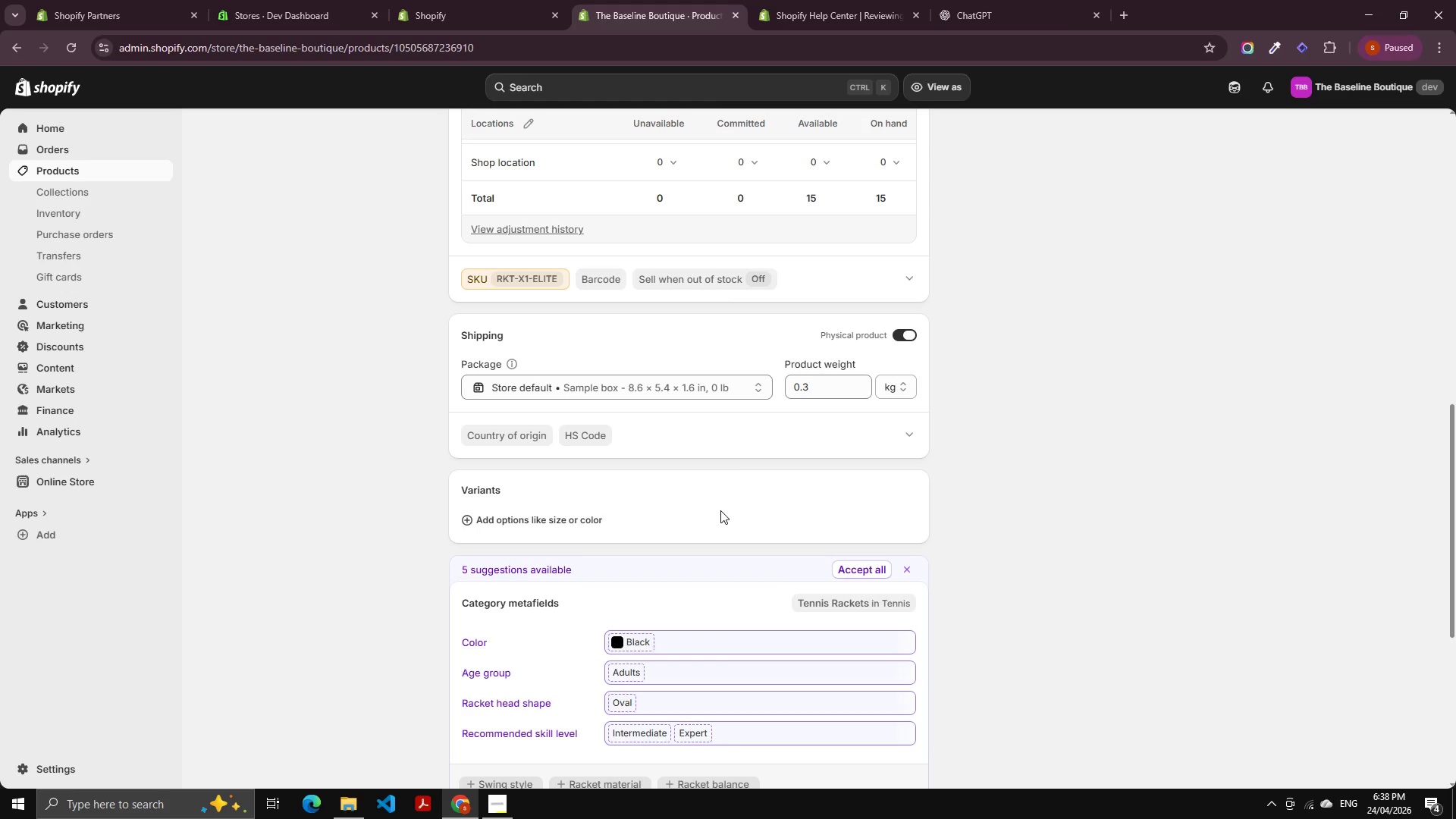 
left_click([817, 391])
 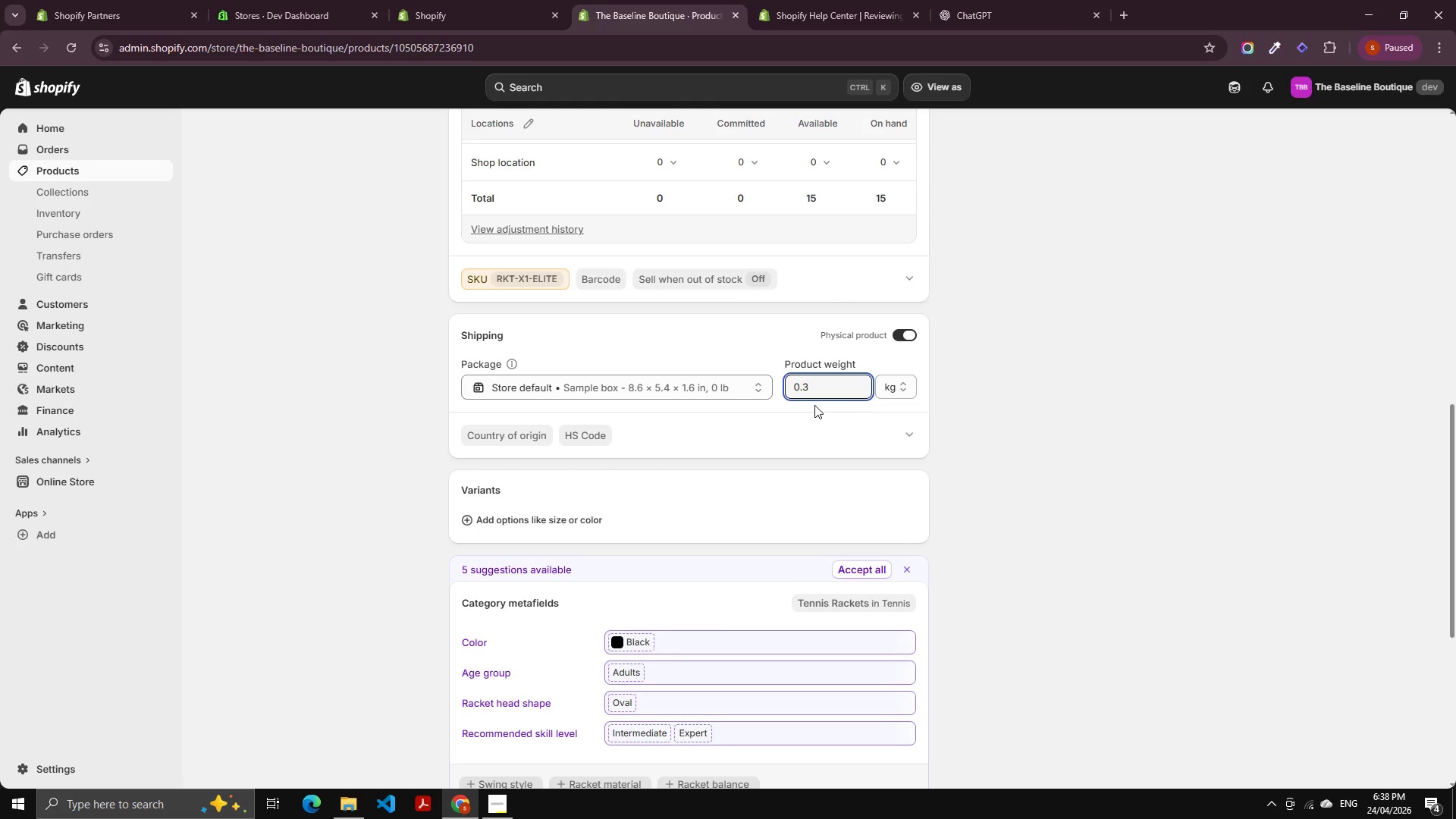 
key(Backspace)
 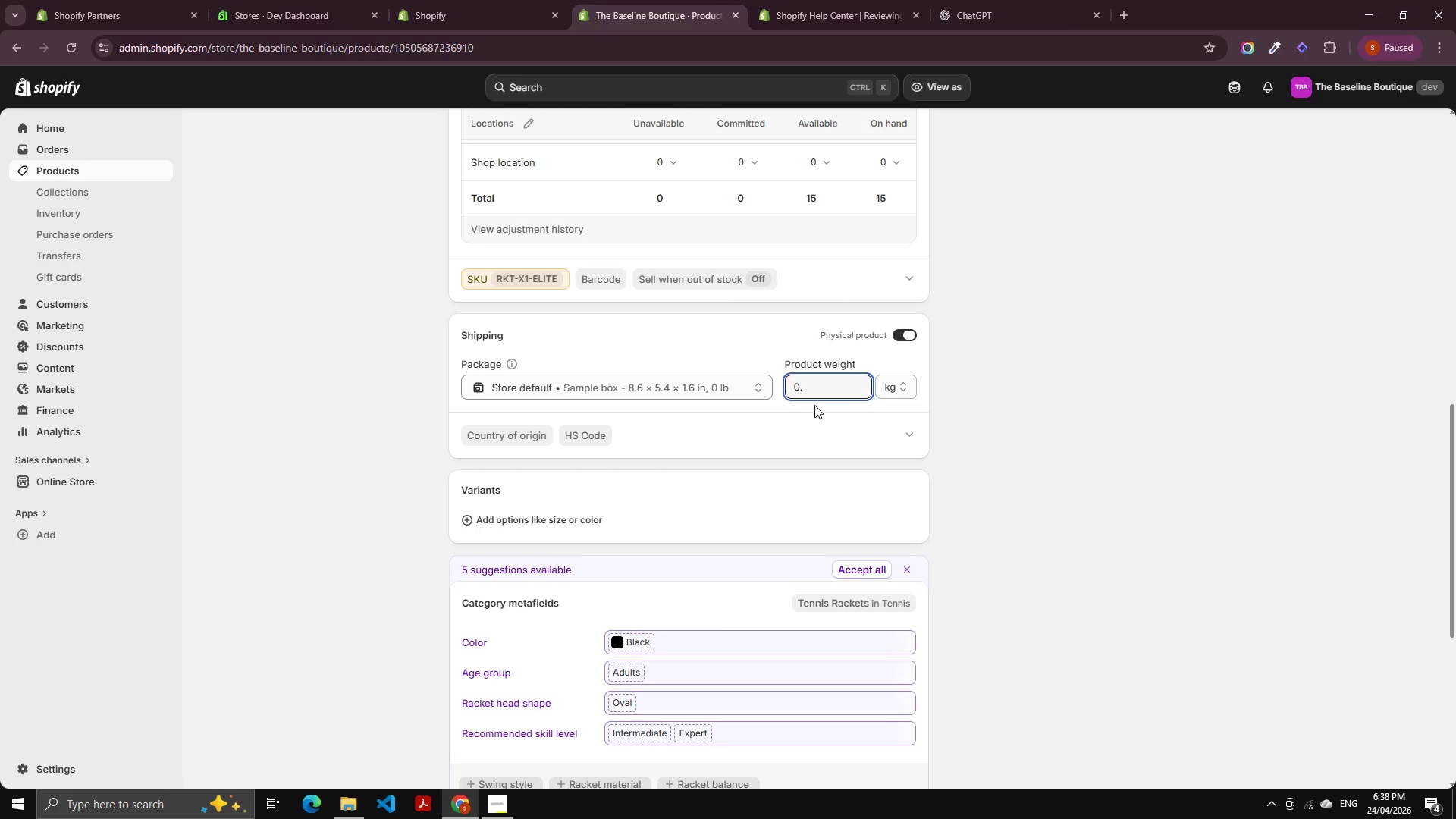 
key(Numpad2)
 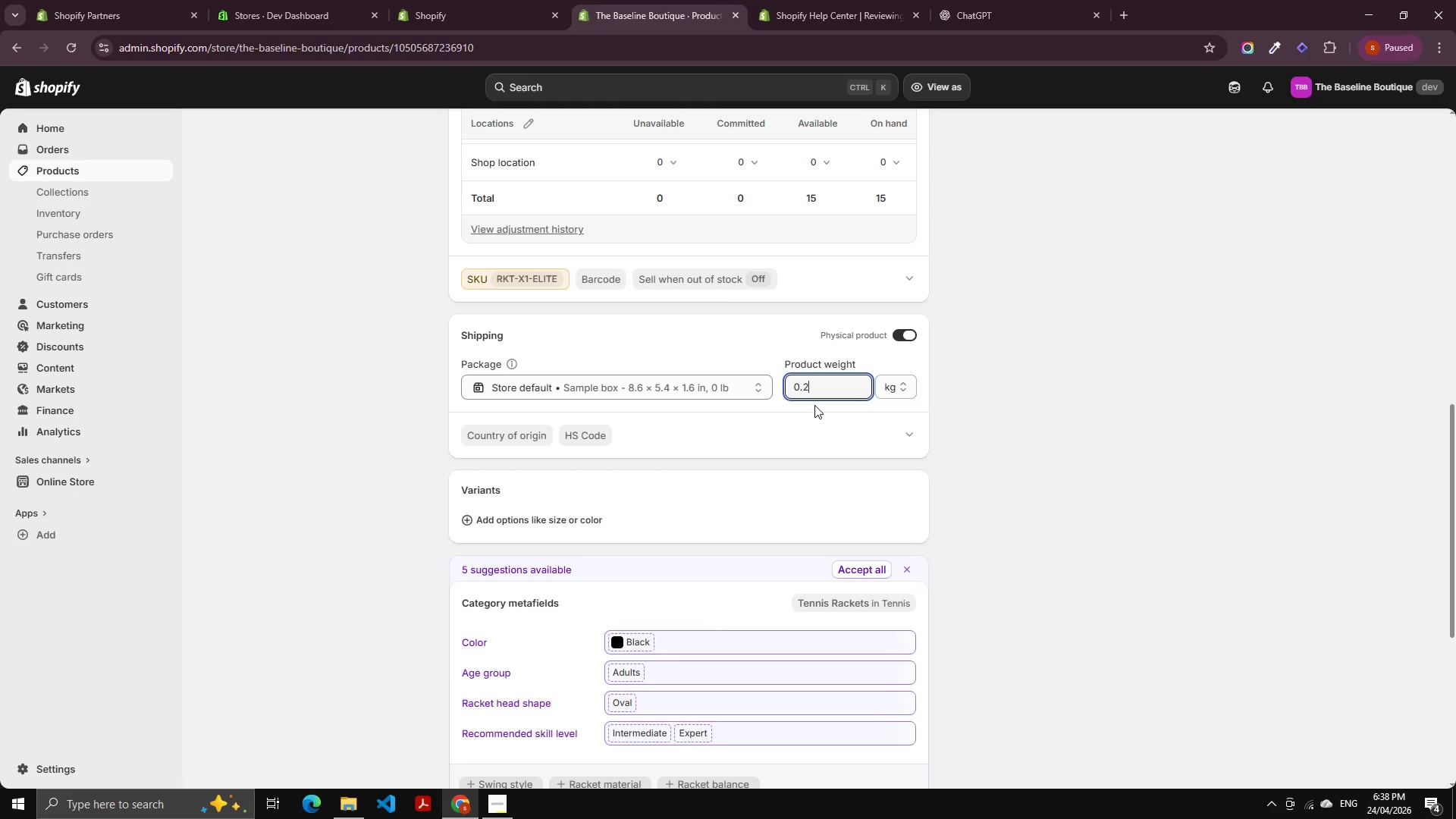 
key(Numpad9)
 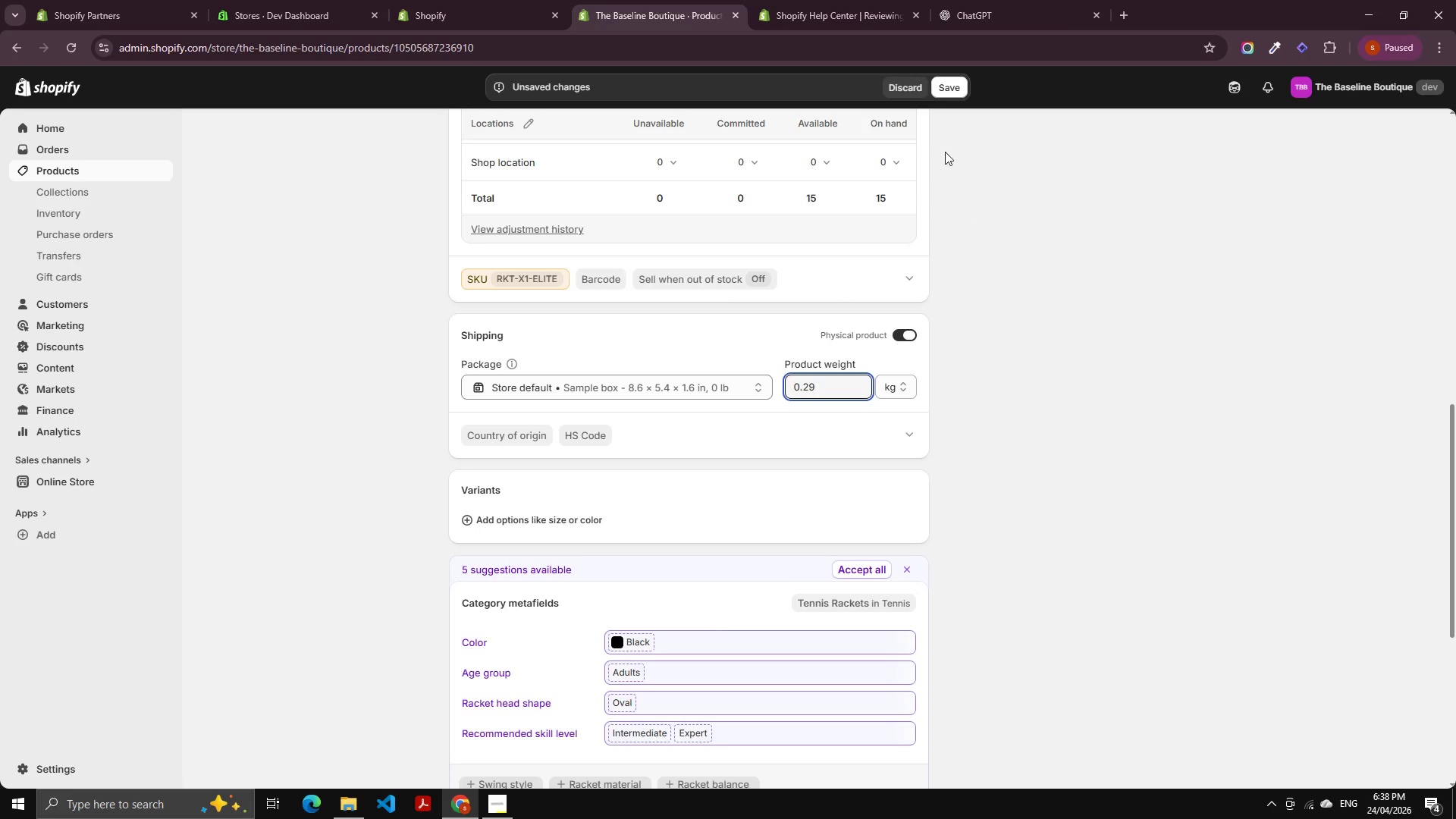 
left_click([940, 83])
 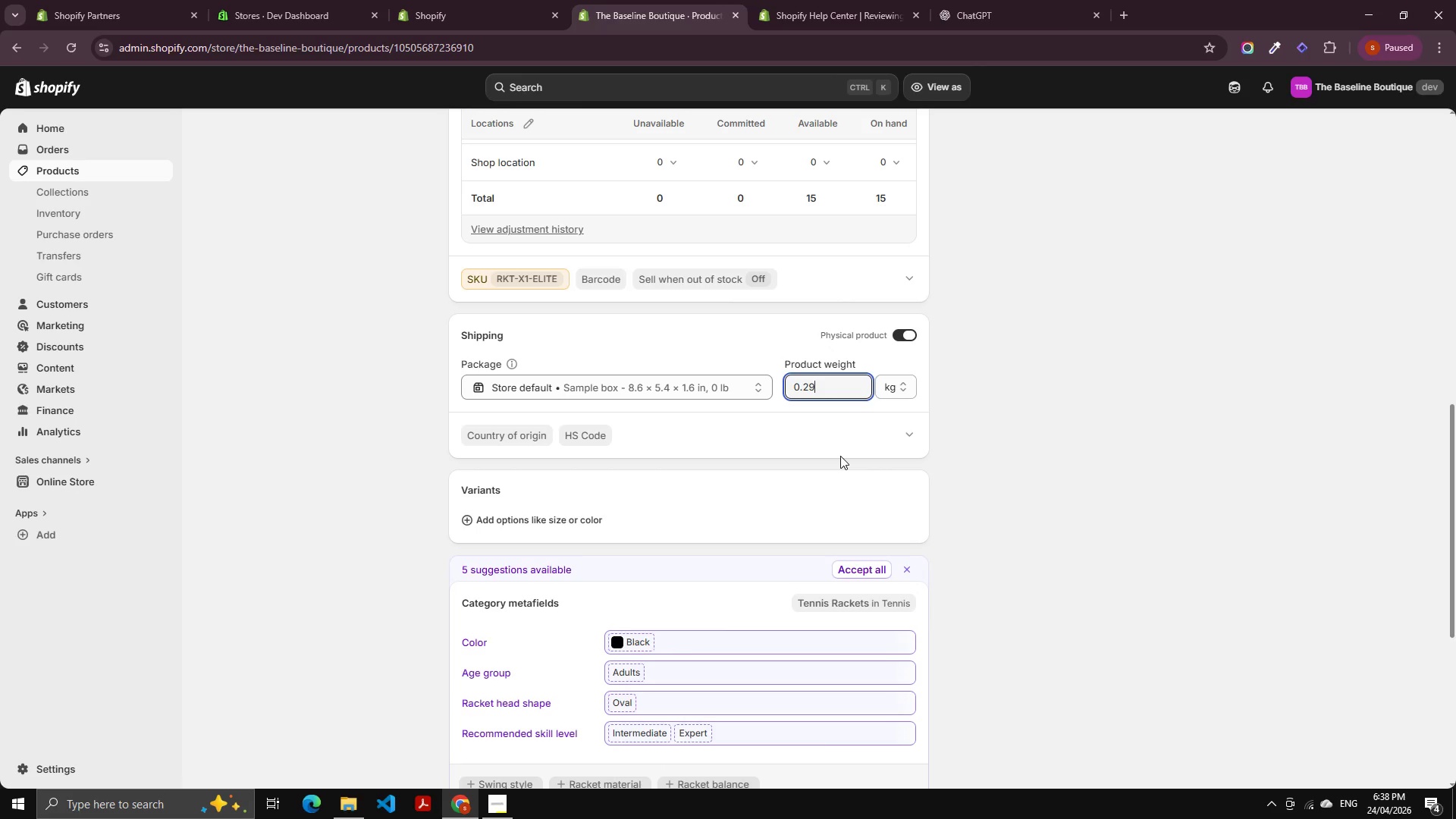 
wait(17.58)
 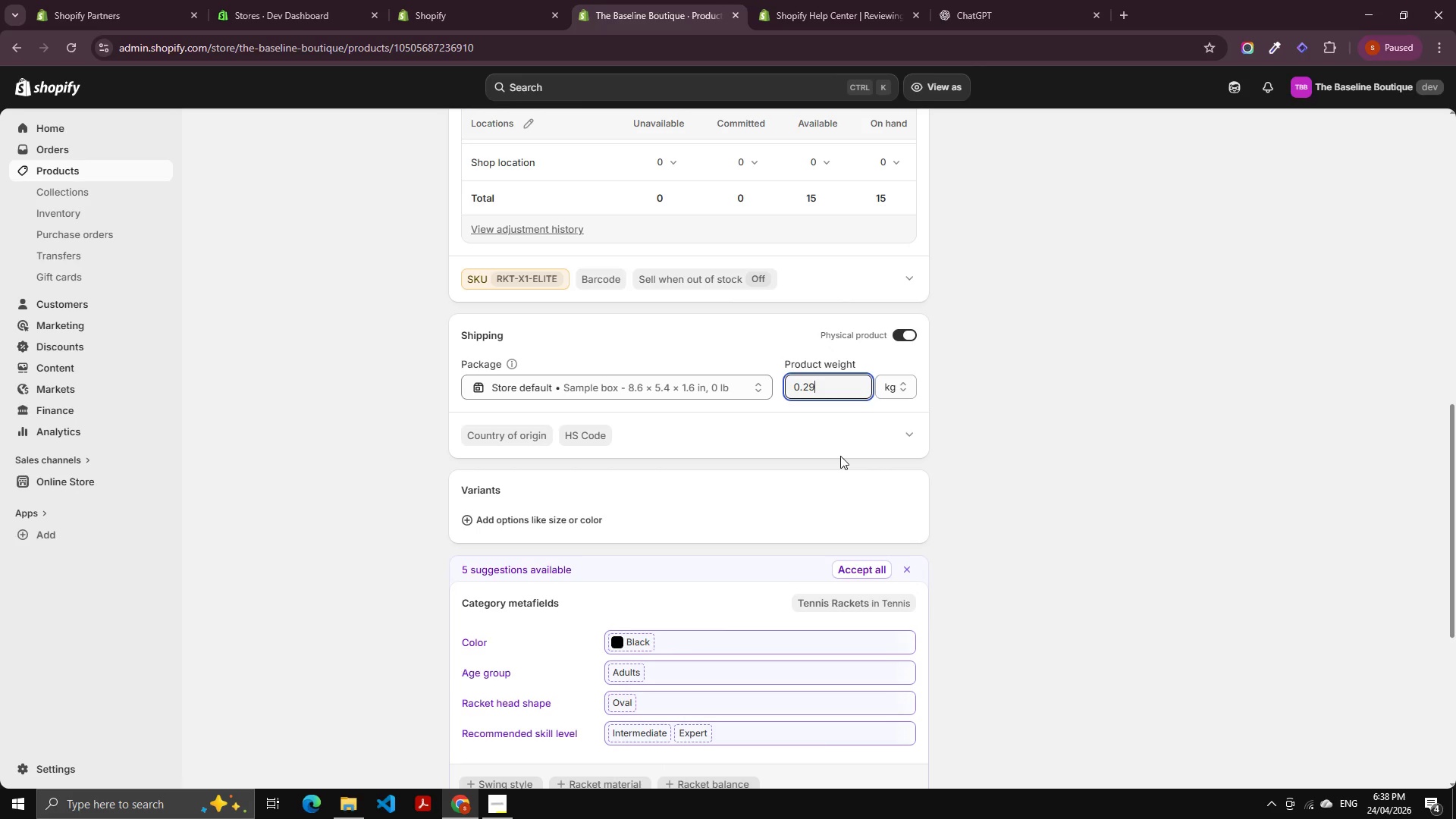 
scroll: coordinate [839, 688], scroll_direction: up, amount: 3.0
 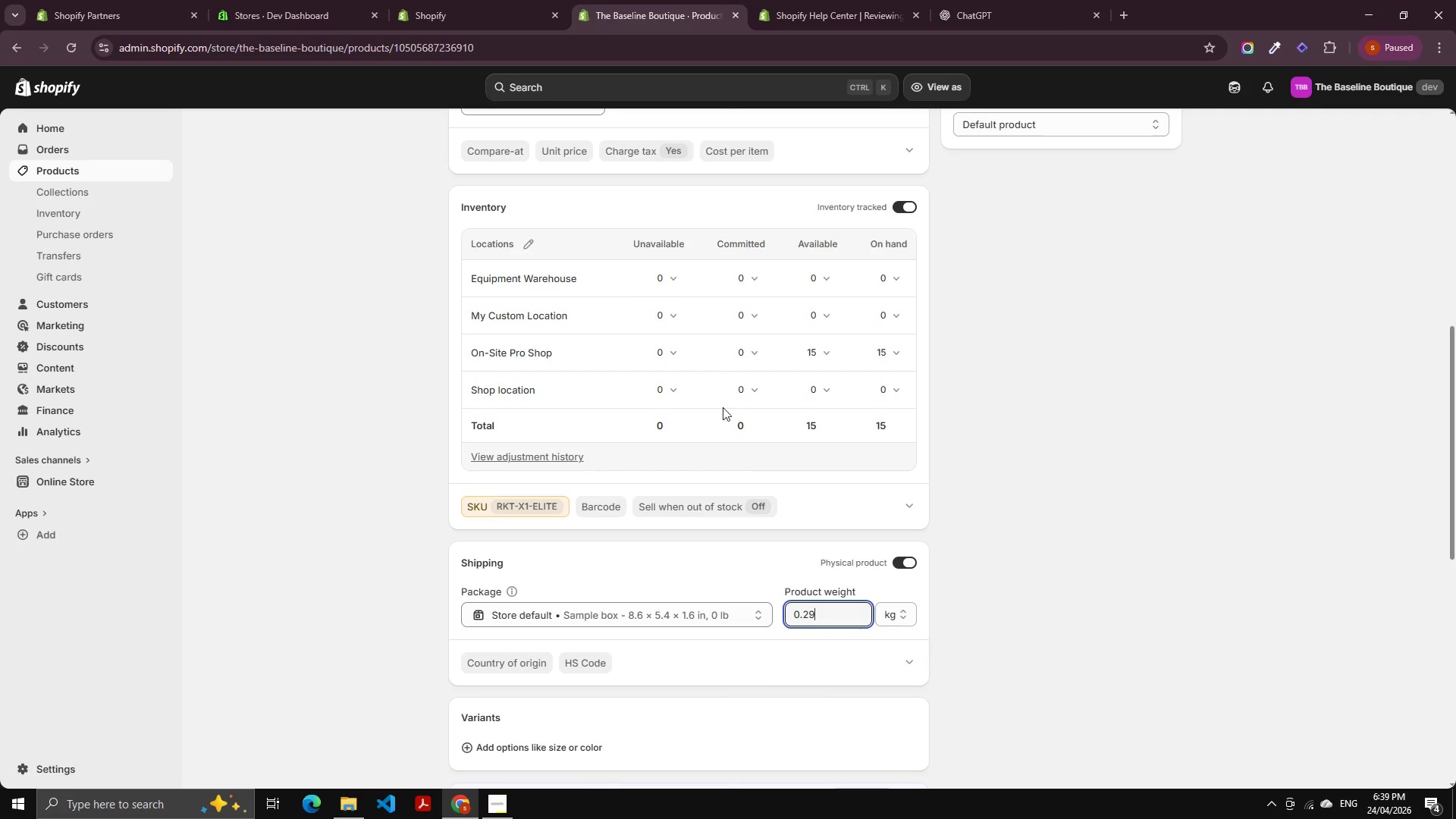 
left_click([808, 360])
 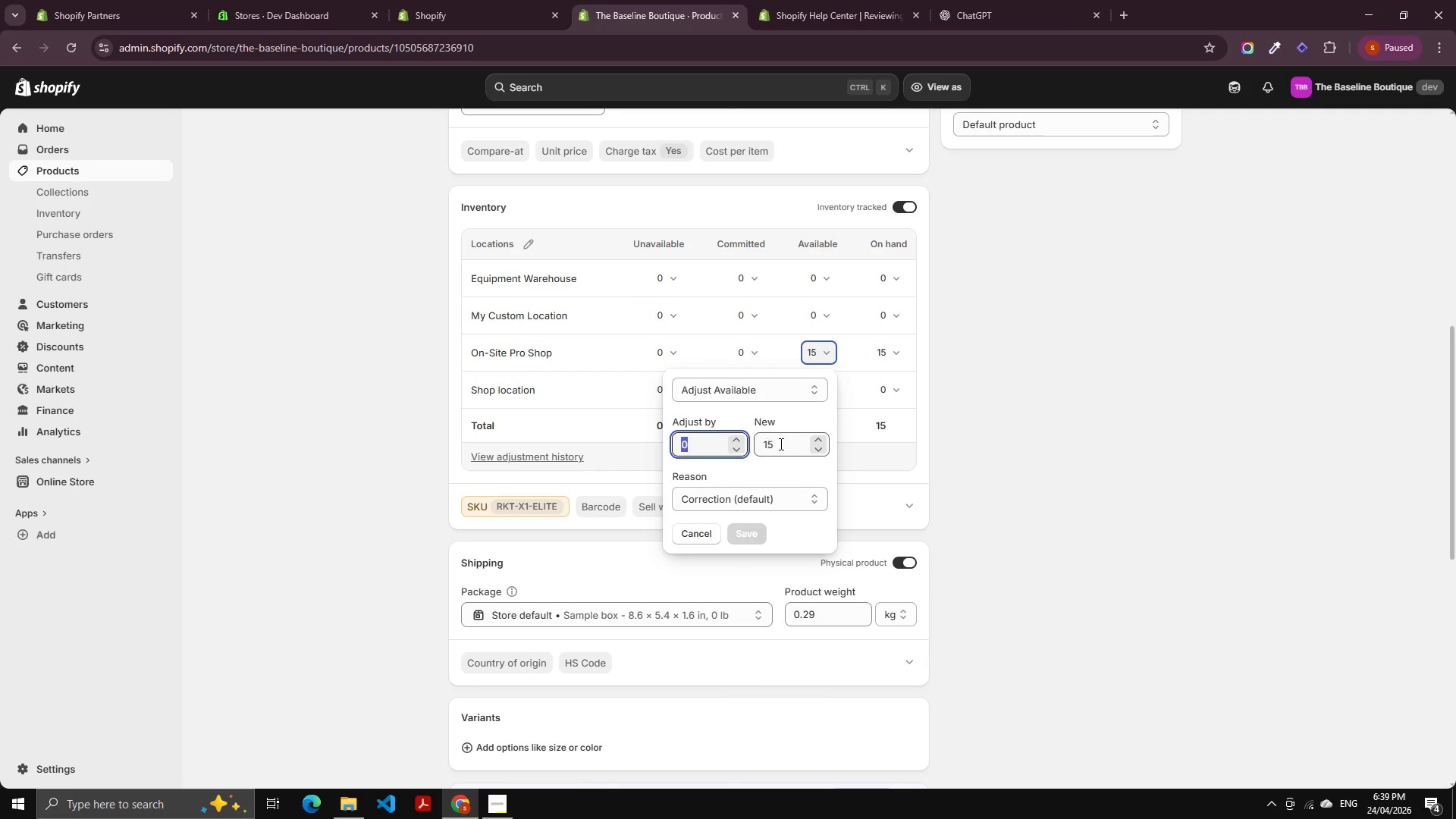 
double_click([780, 444])
 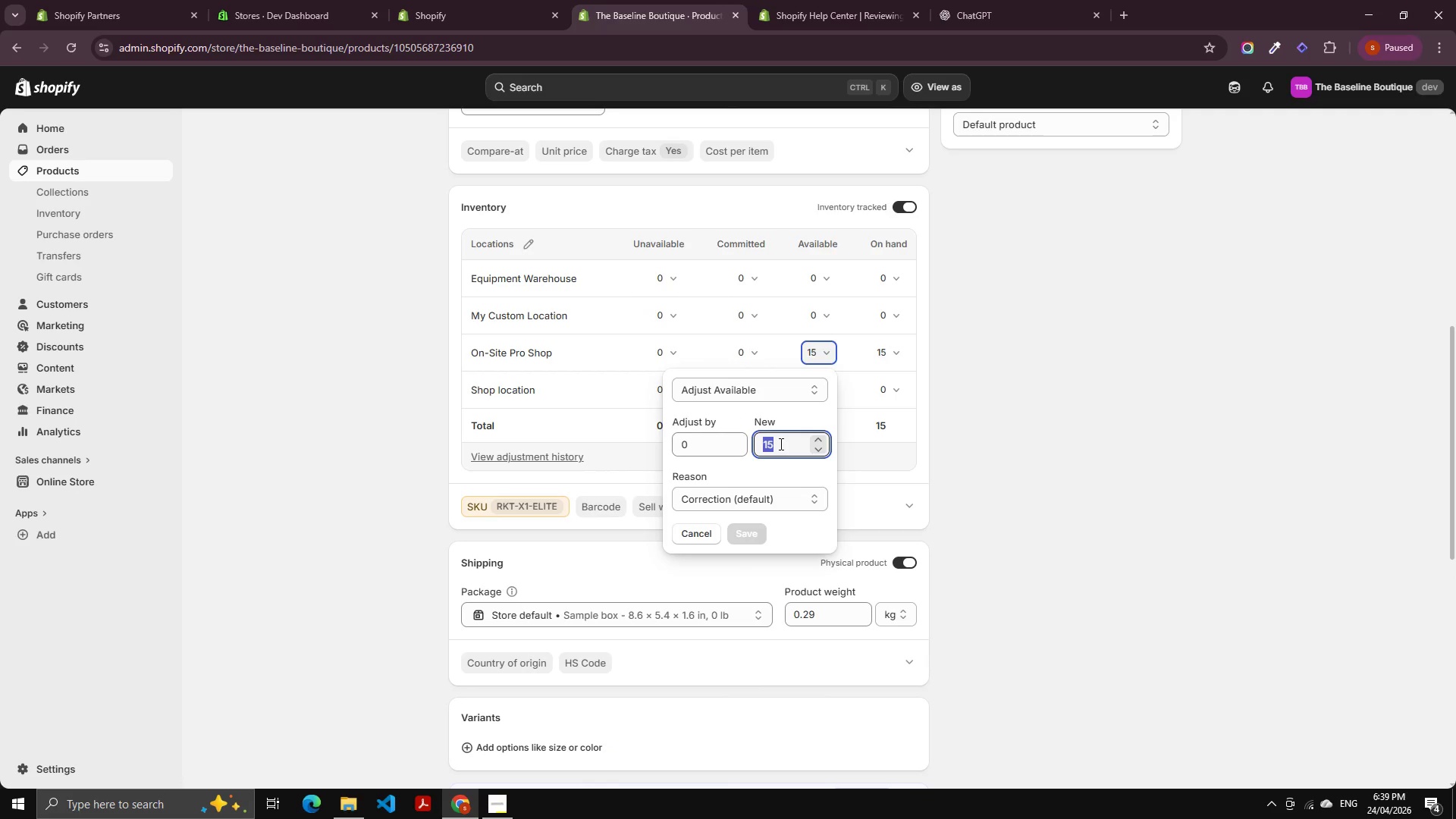 
key(Numpad2)
 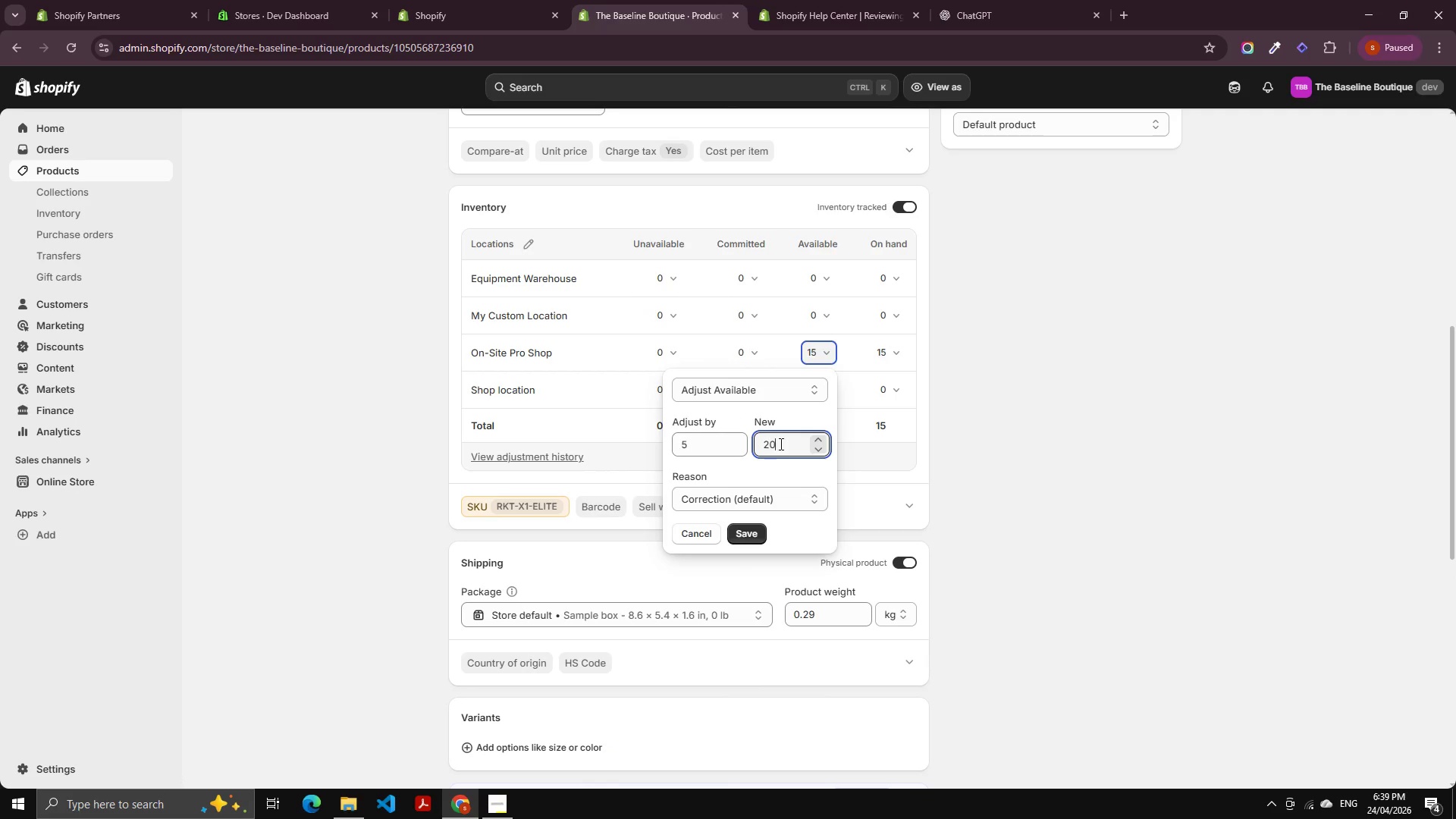 
key(Numpad0)
 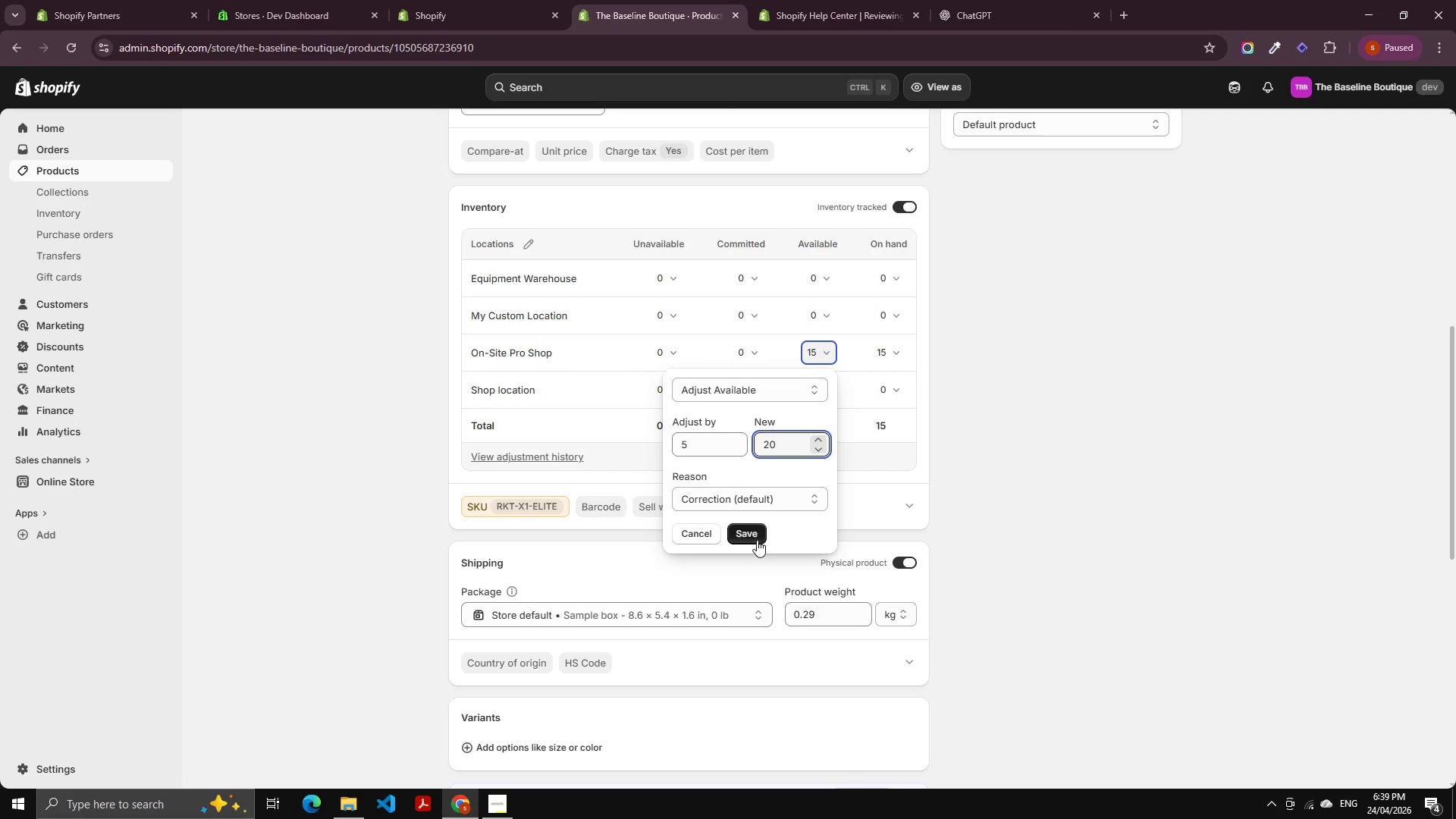 
left_click([752, 528])
 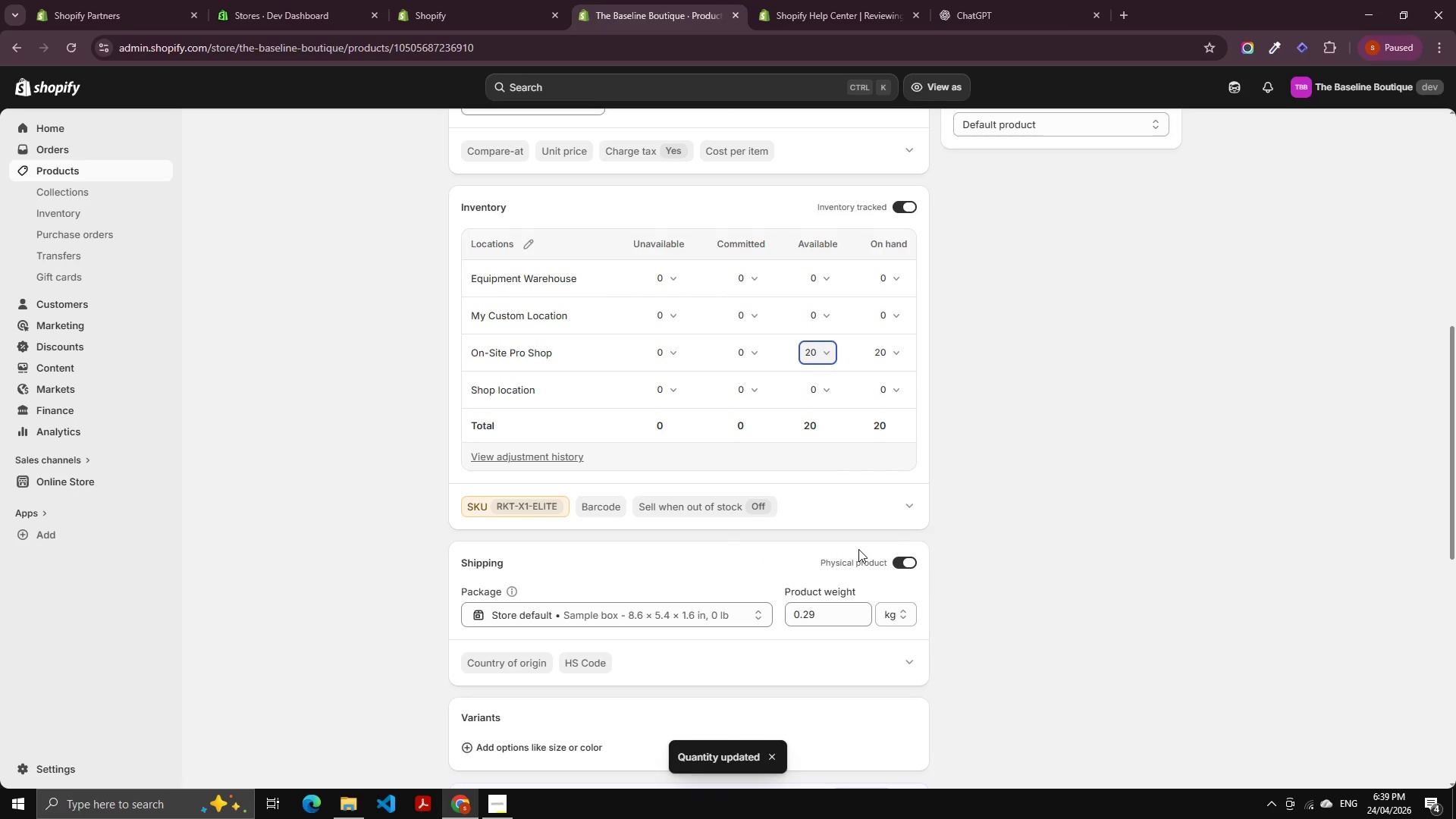 
scroll: coordinate [644, 646], scroll_direction: down, amount: 2.0
 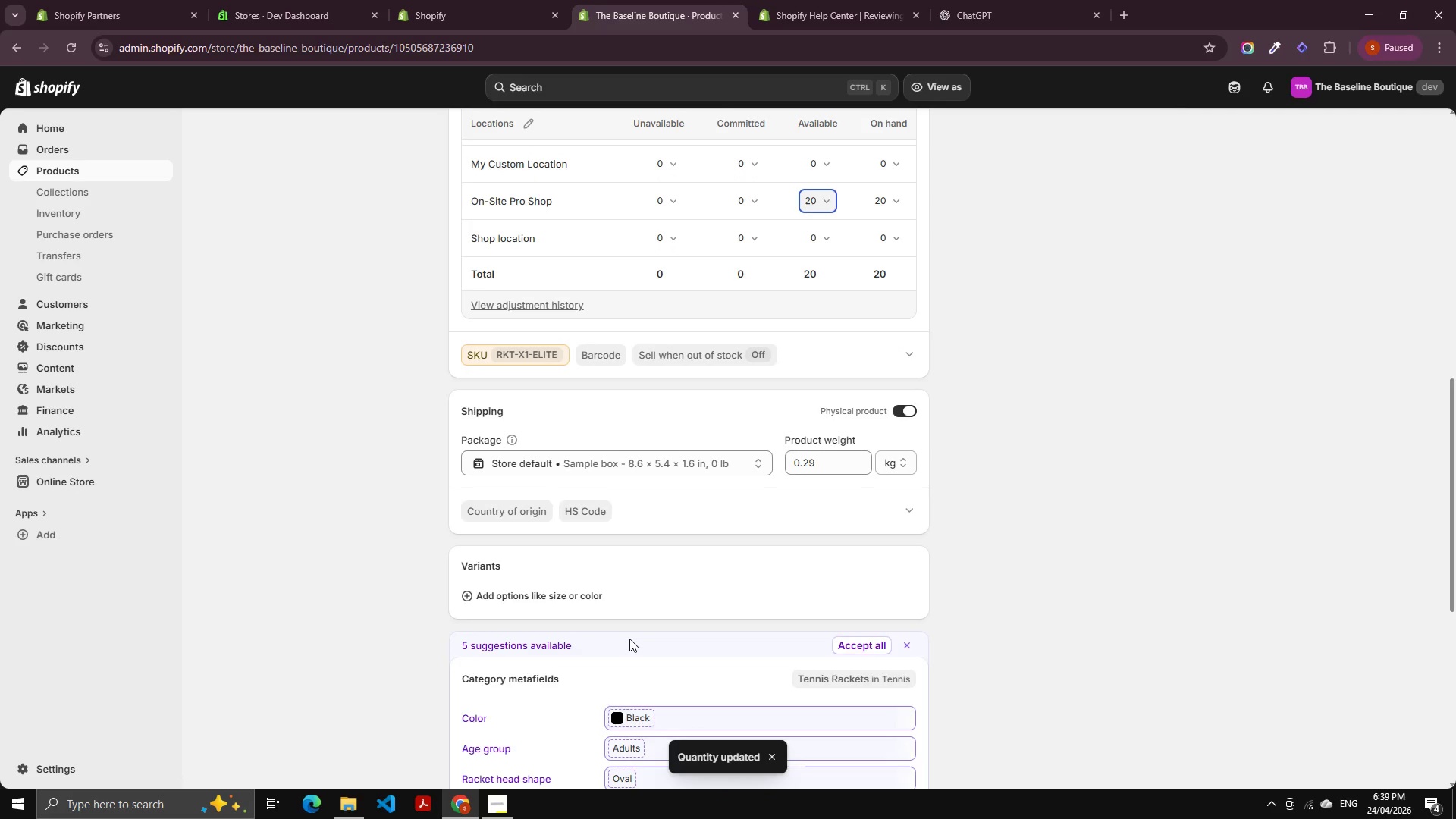 
scroll: coordinate [629, 635], scroll_direction: up, amount: 1.0
 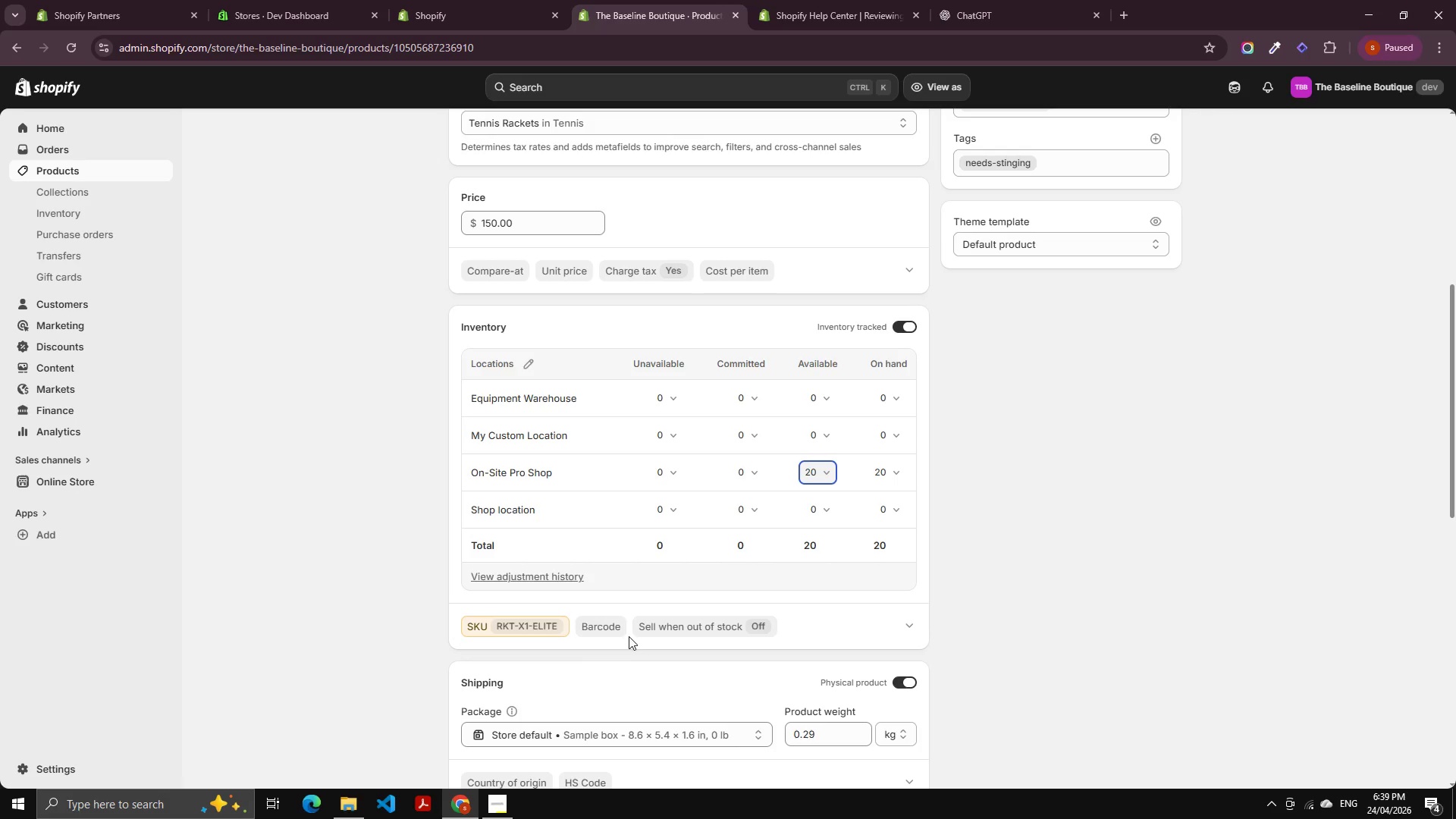 
wait(8.55)
 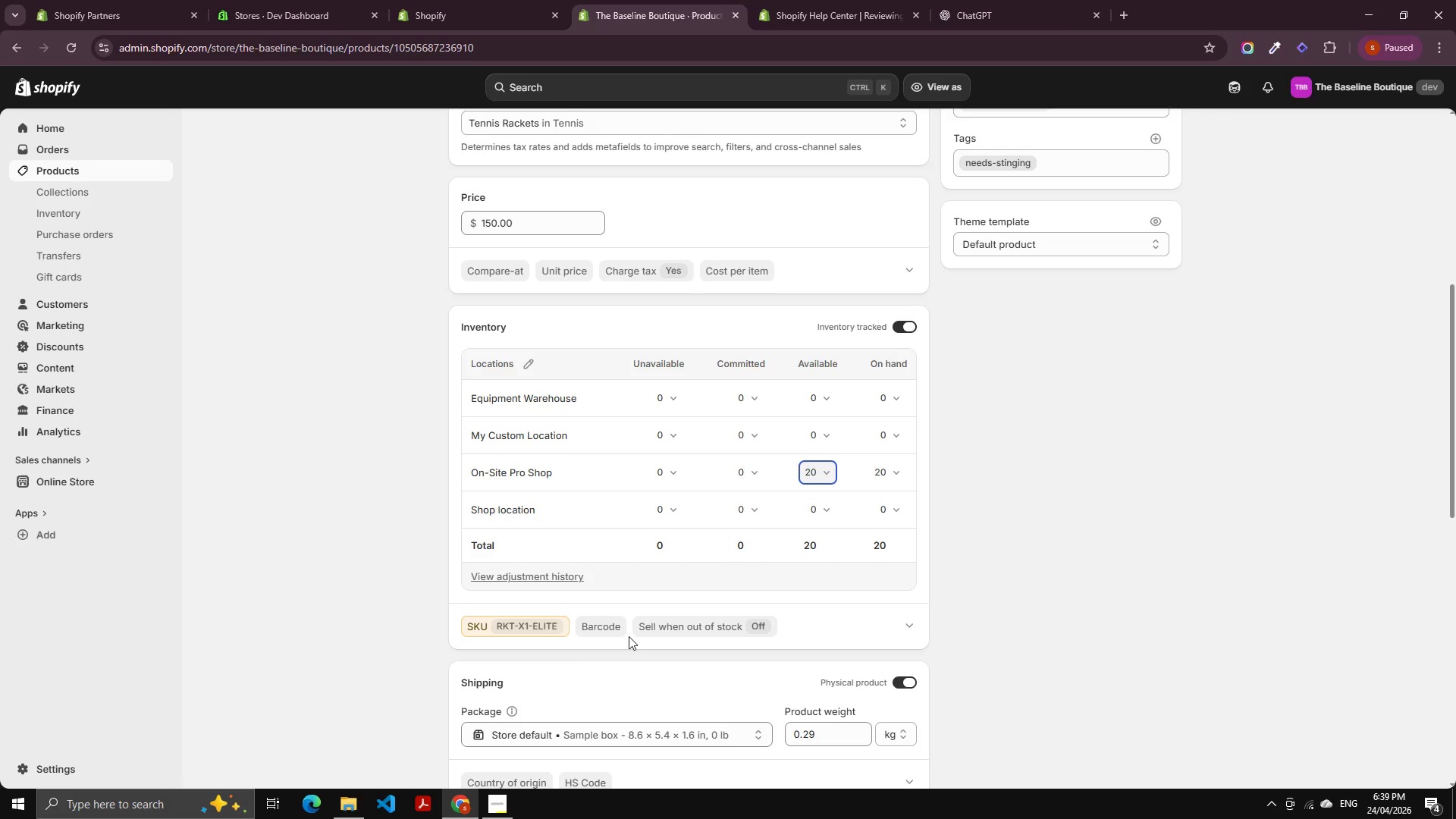 
scroll: coordinate [645, 642], scroll_direction: down, amount: 5.0
 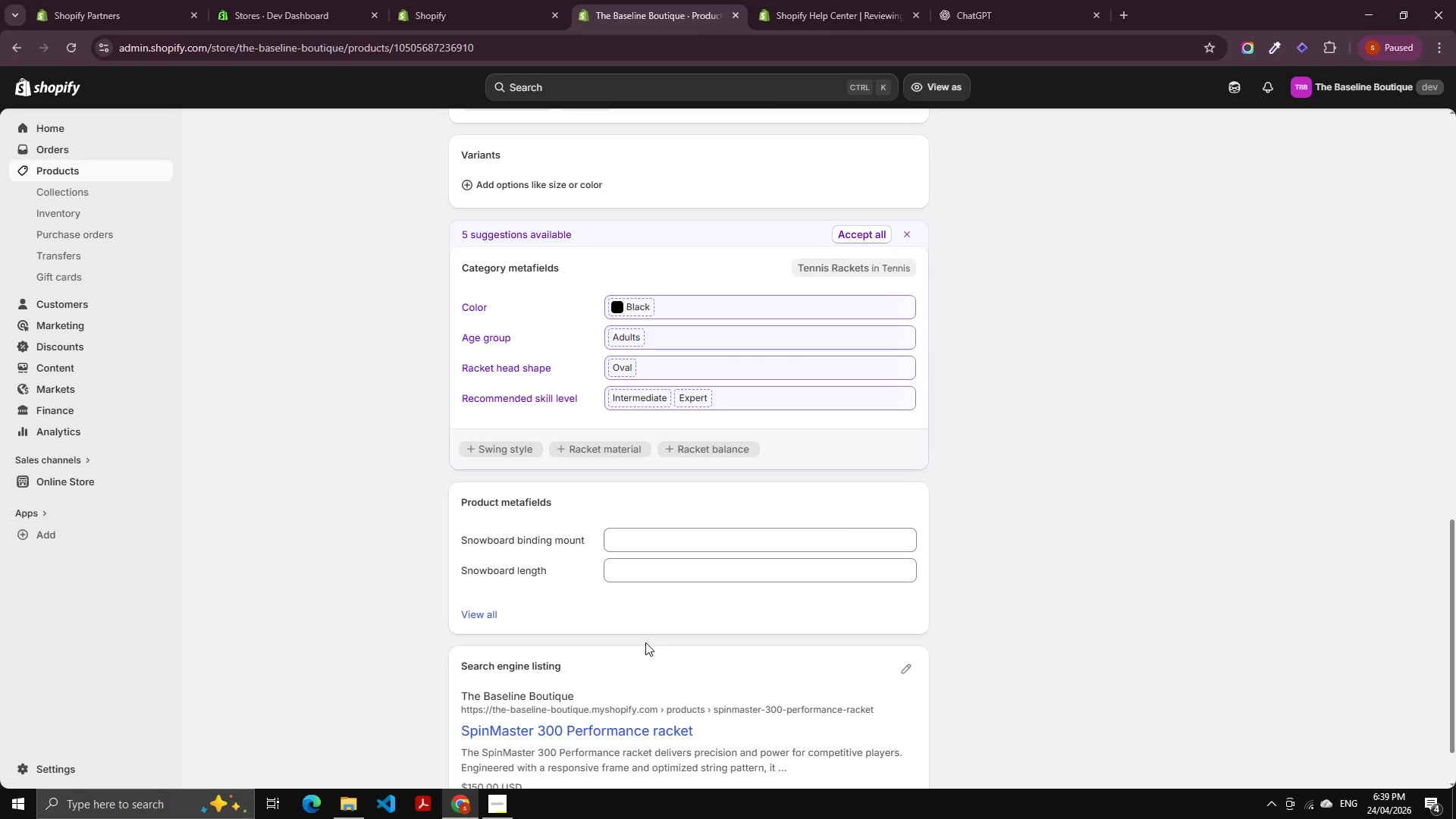 
scroll: coordinate [623, 637], scroll_direction: up, amount: 4.0
 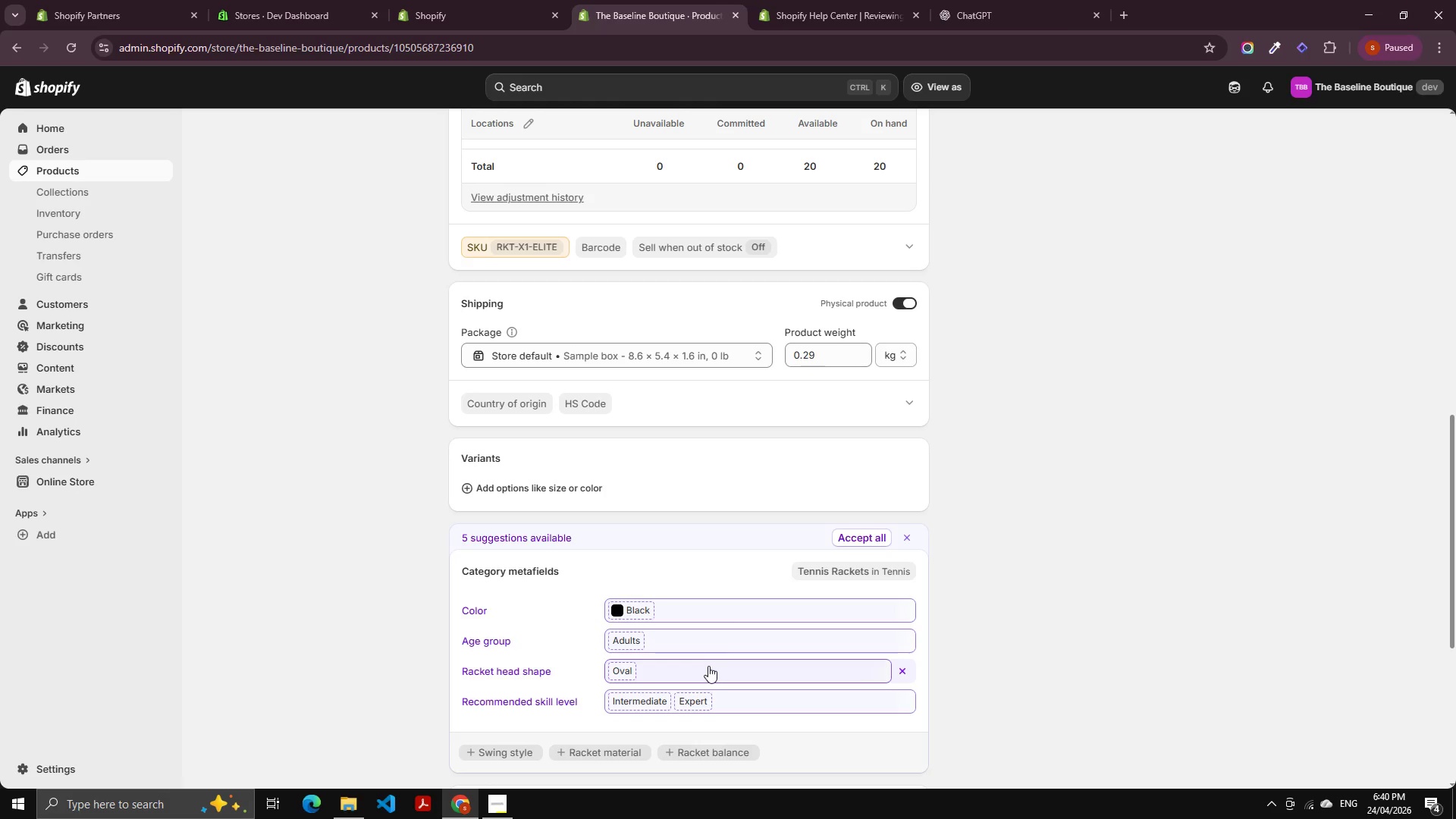 
wait(40.35)
 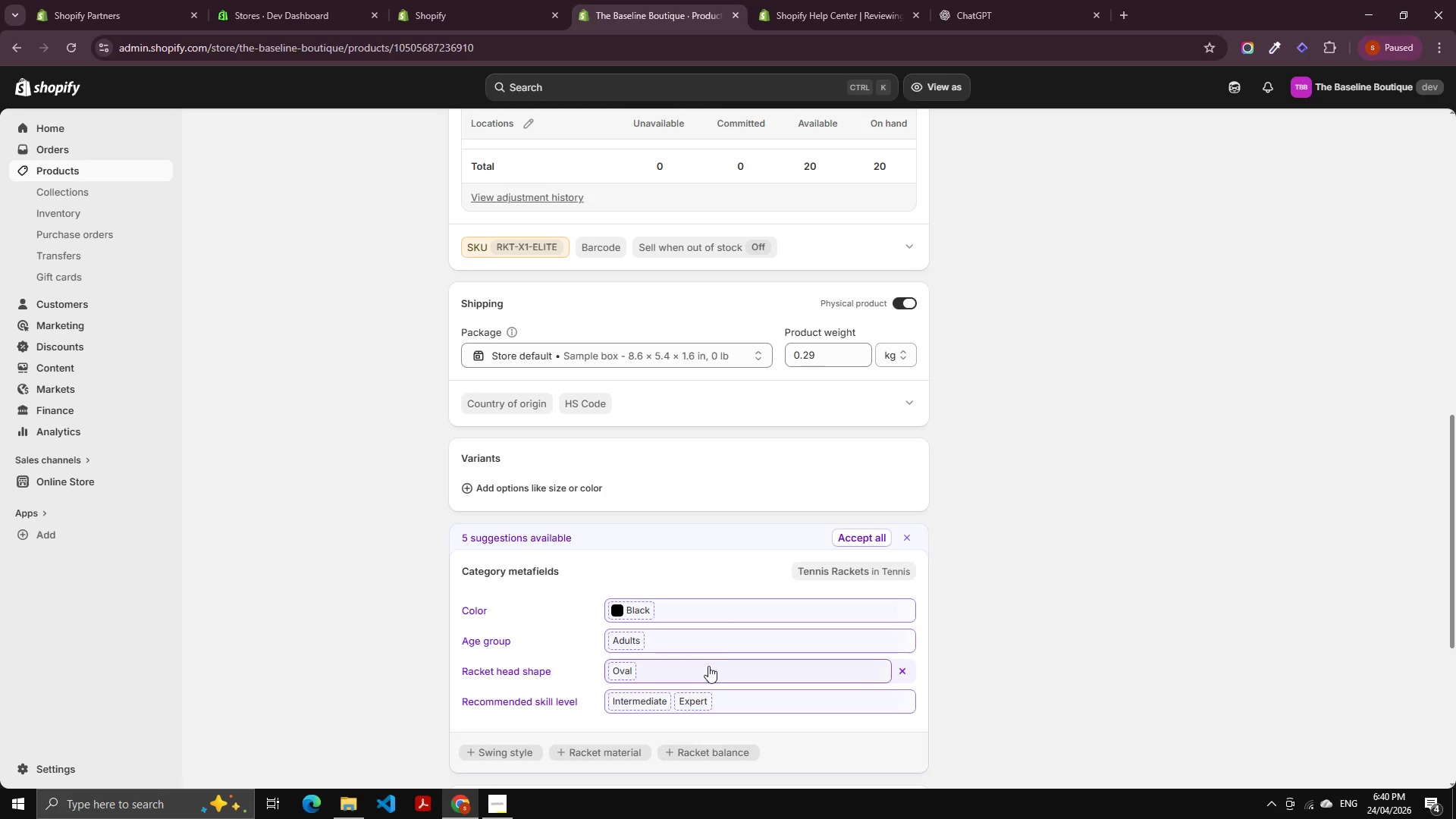 
scroll: coordinate [672, 568], scroll_direction: up, amount: 7.0
 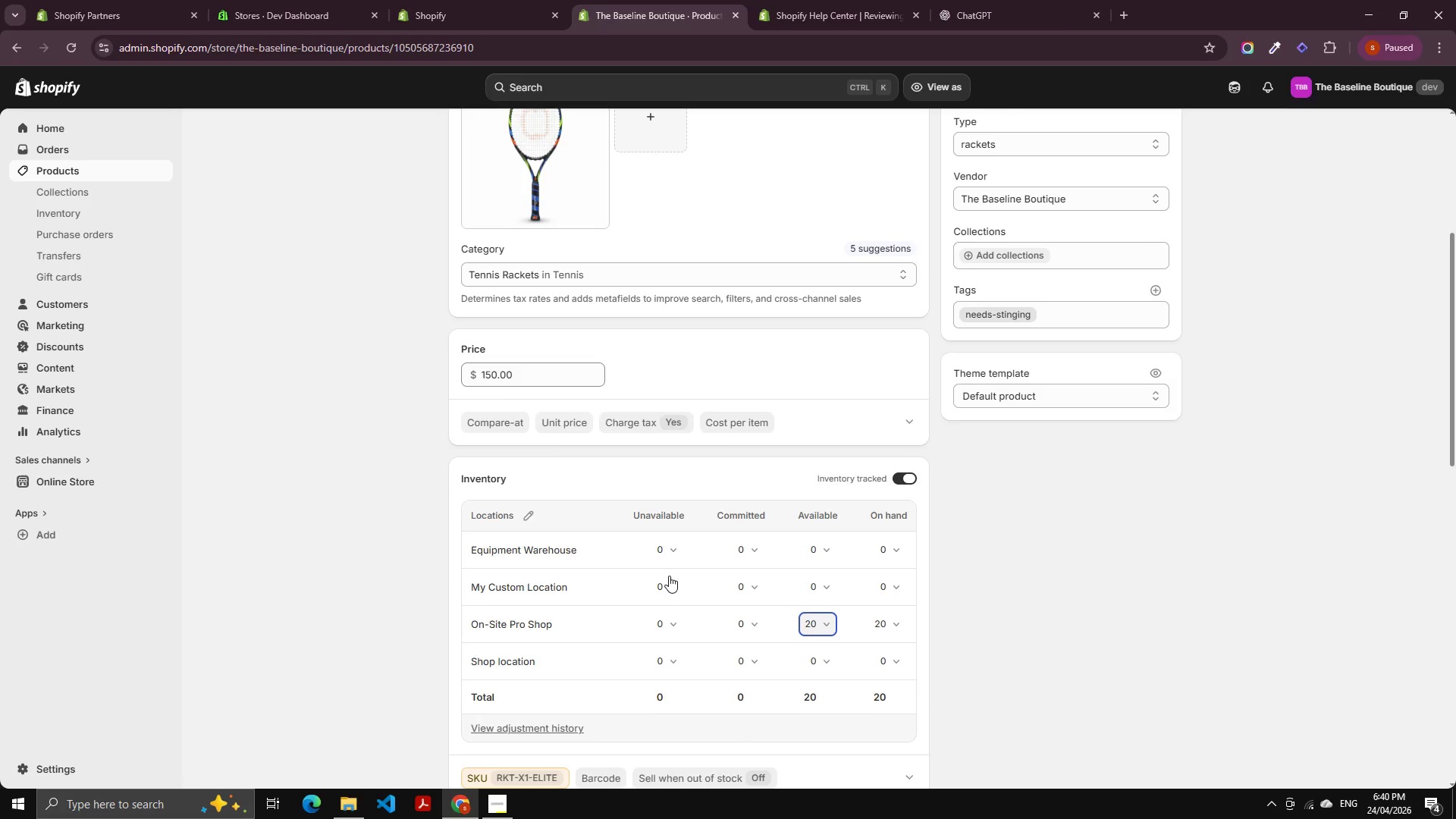 
left_click([1099, 531])
 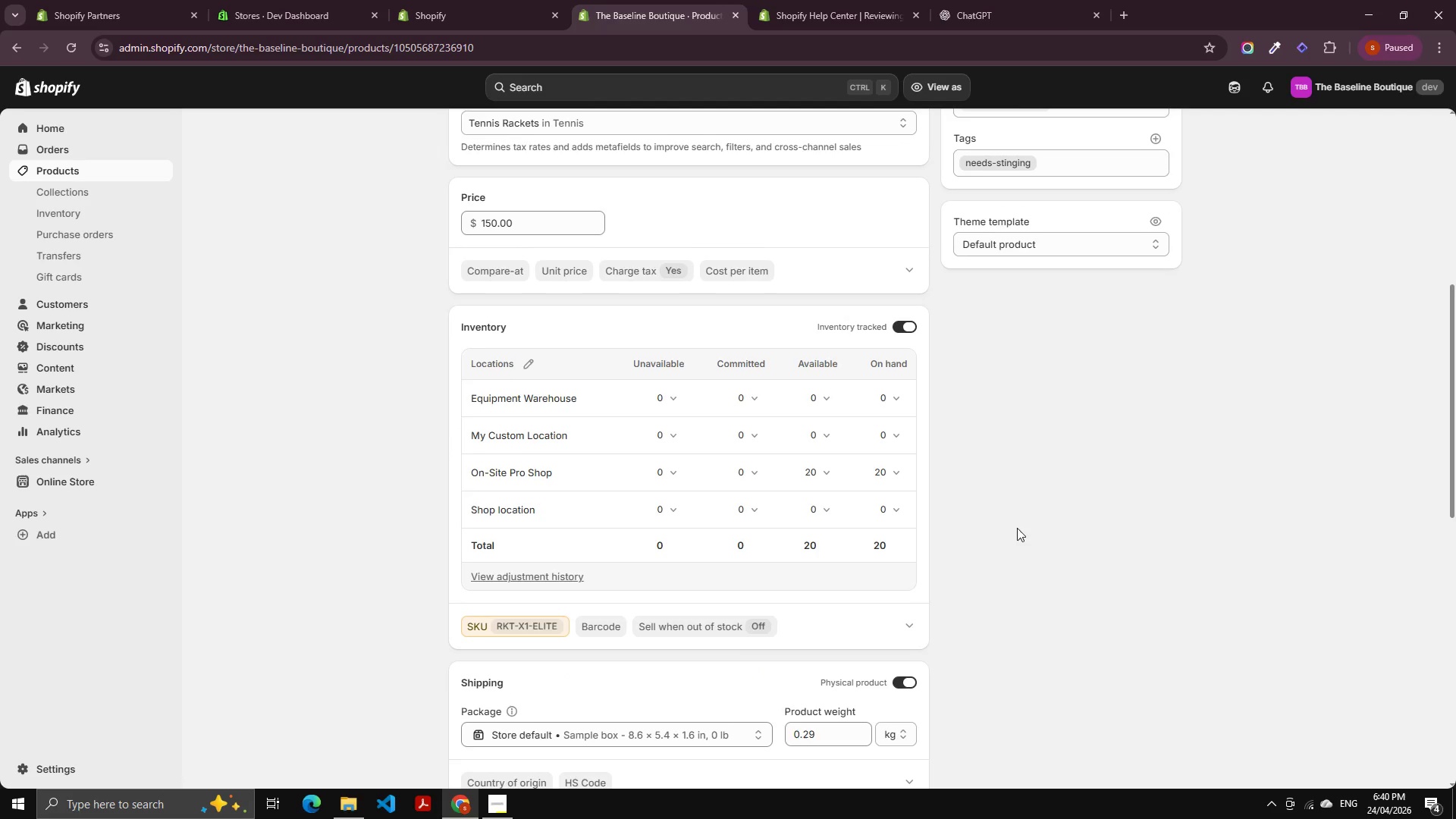 
scroll: coordinate [673, 579], scroll_direction: down, amount: 2.0
 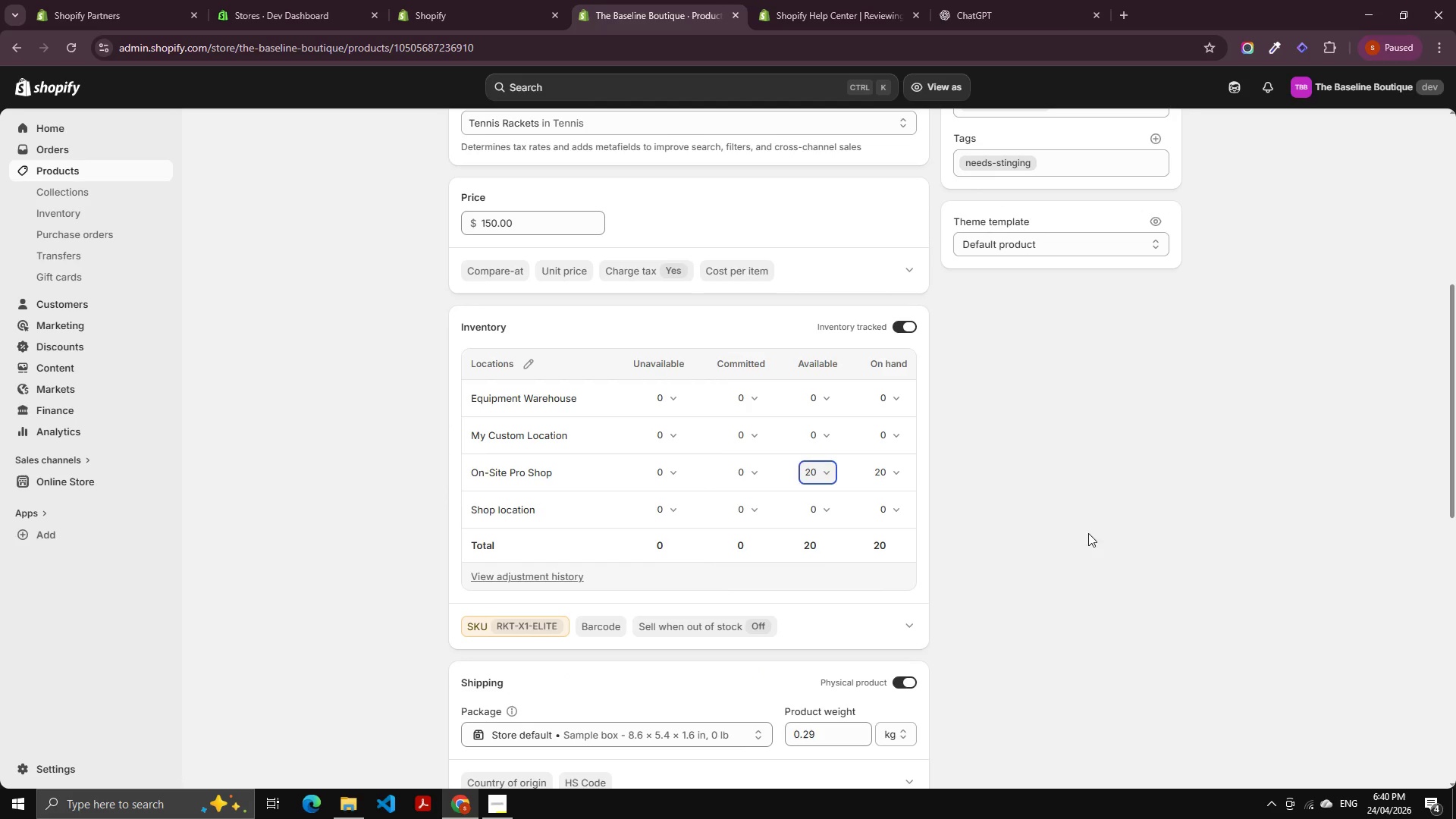 
scroll: coordinate [997, 530], scroll_direction: up, amount: 3.0
 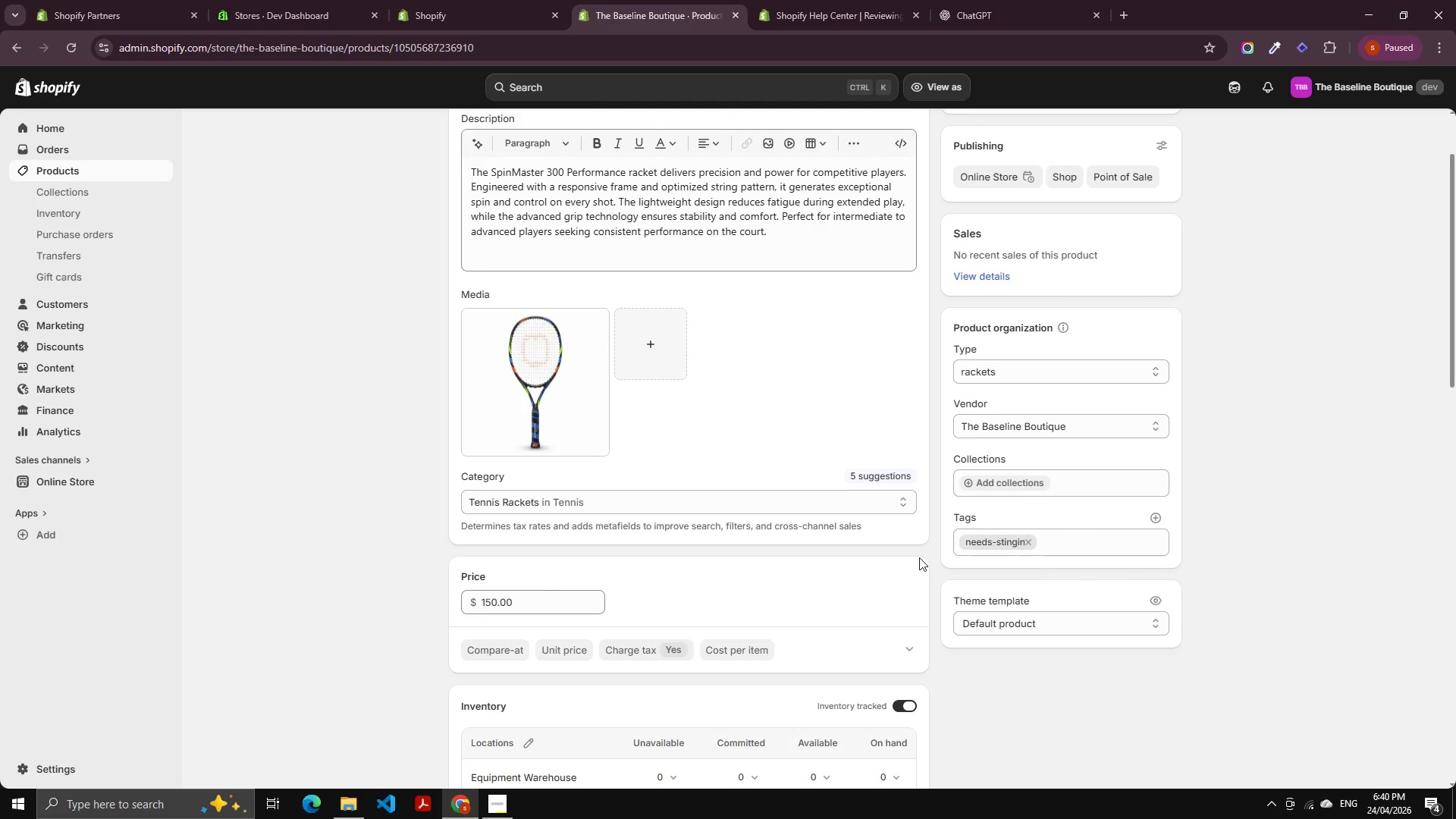 
scroll: coordinate [867, 586], scroll_direction: down, amount: 1.0
 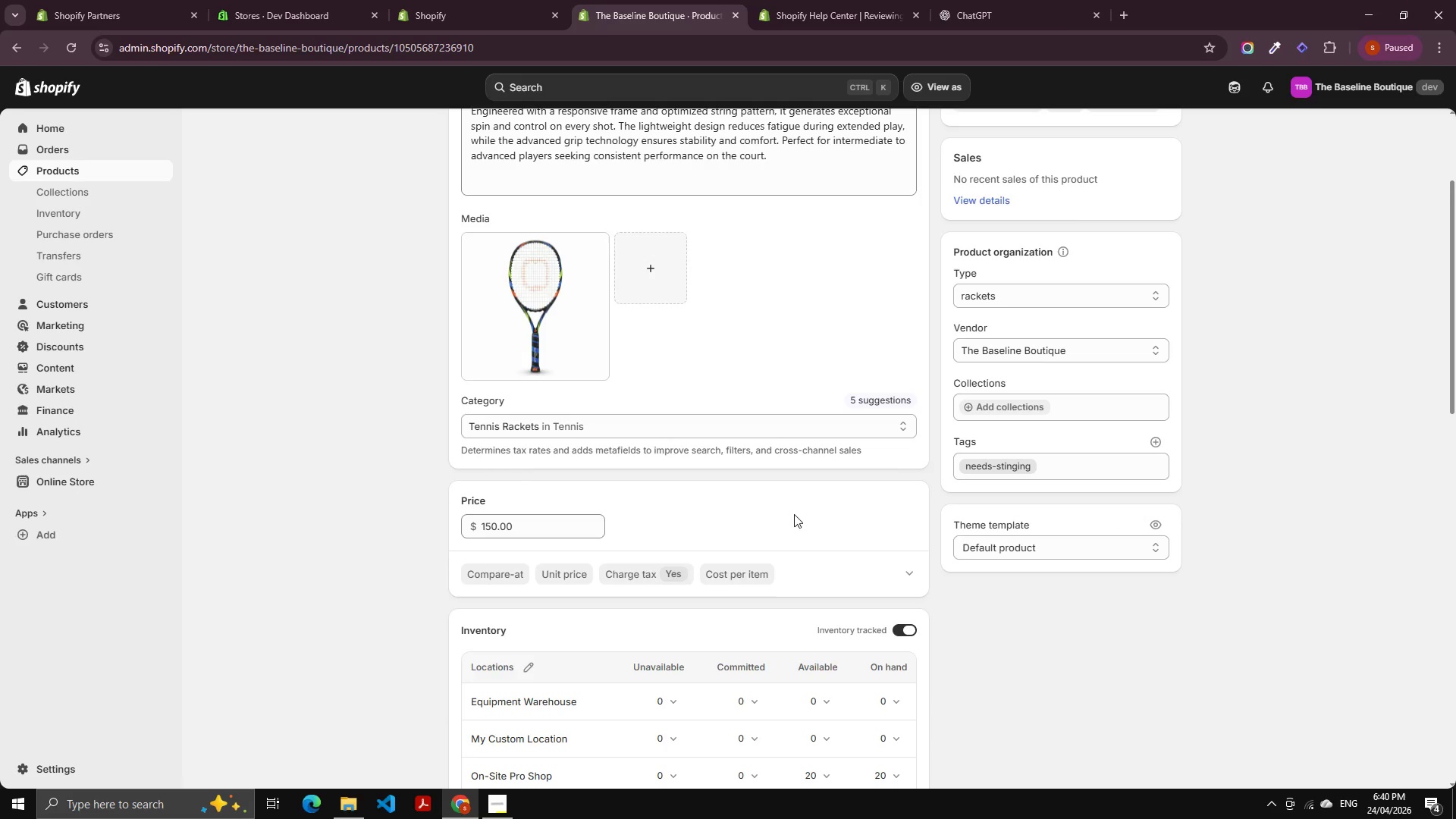 
left_click([798, 508])
 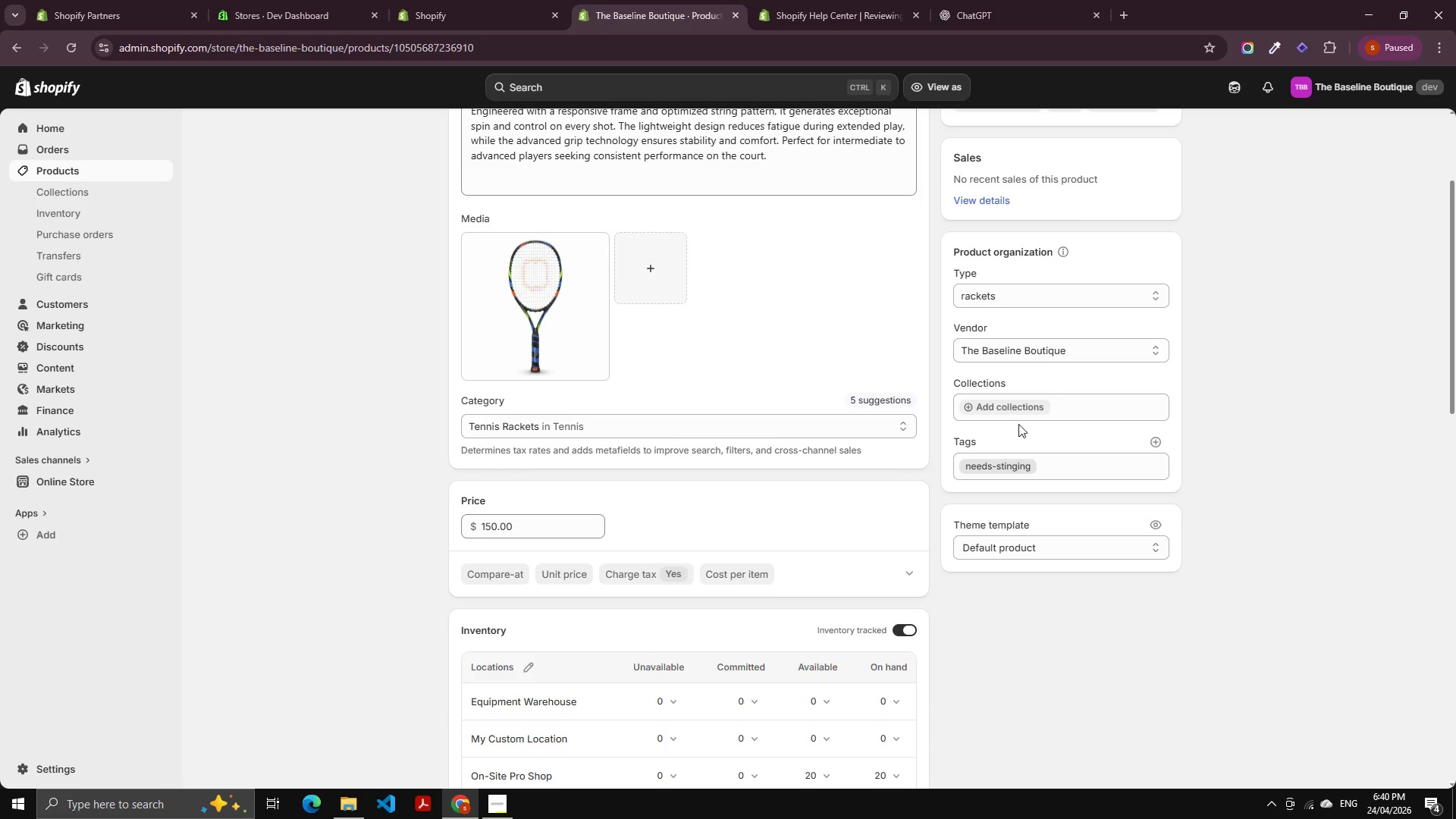 
wait(7.55)
 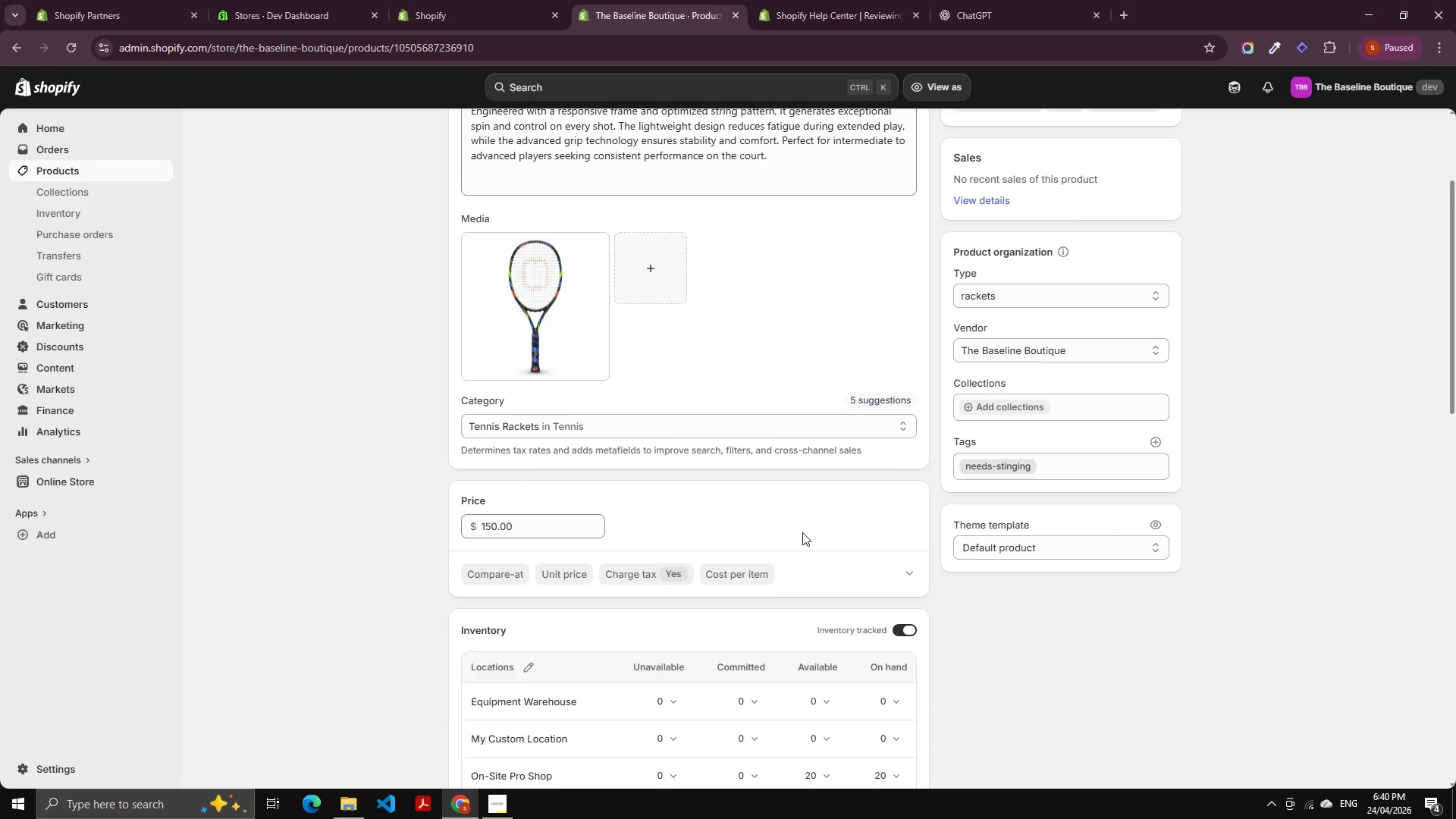 
scroll: coordinate [723, 550], scroll_direction: down, amount: 1.0
 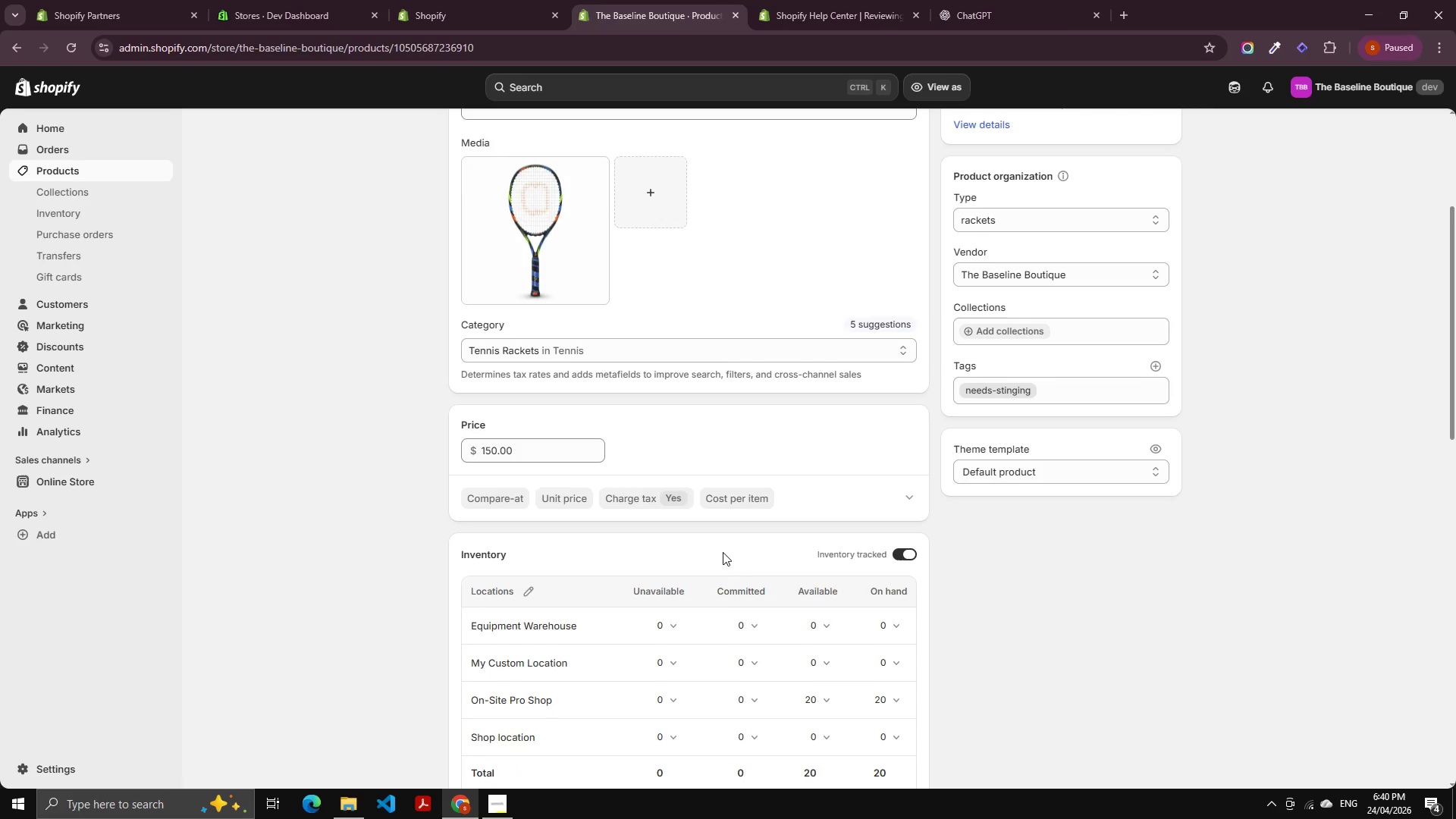 
scroll: coordinate [723, 552], scroll_direction: up, amount: 1.0
 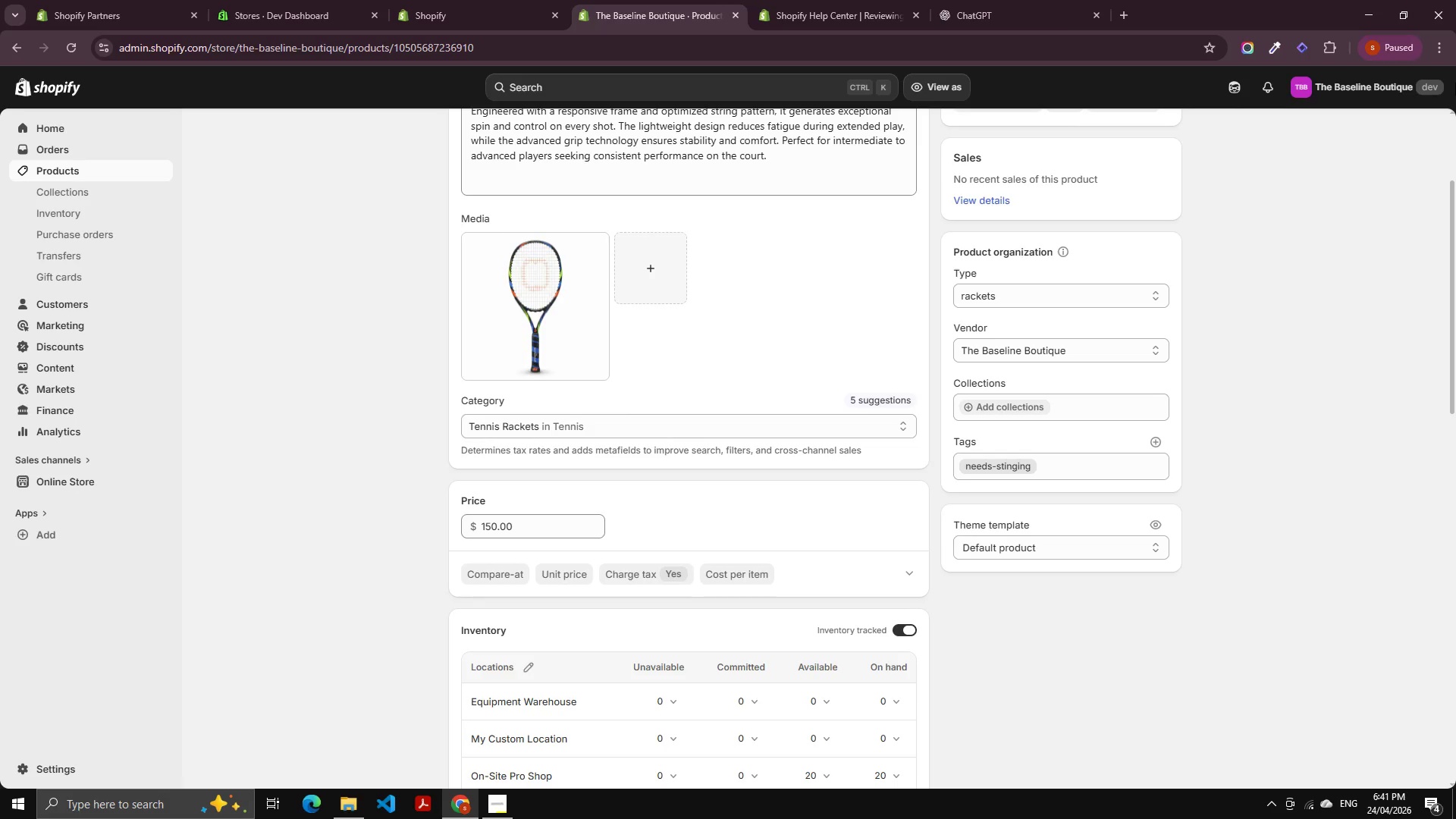 
wait(47.89)
 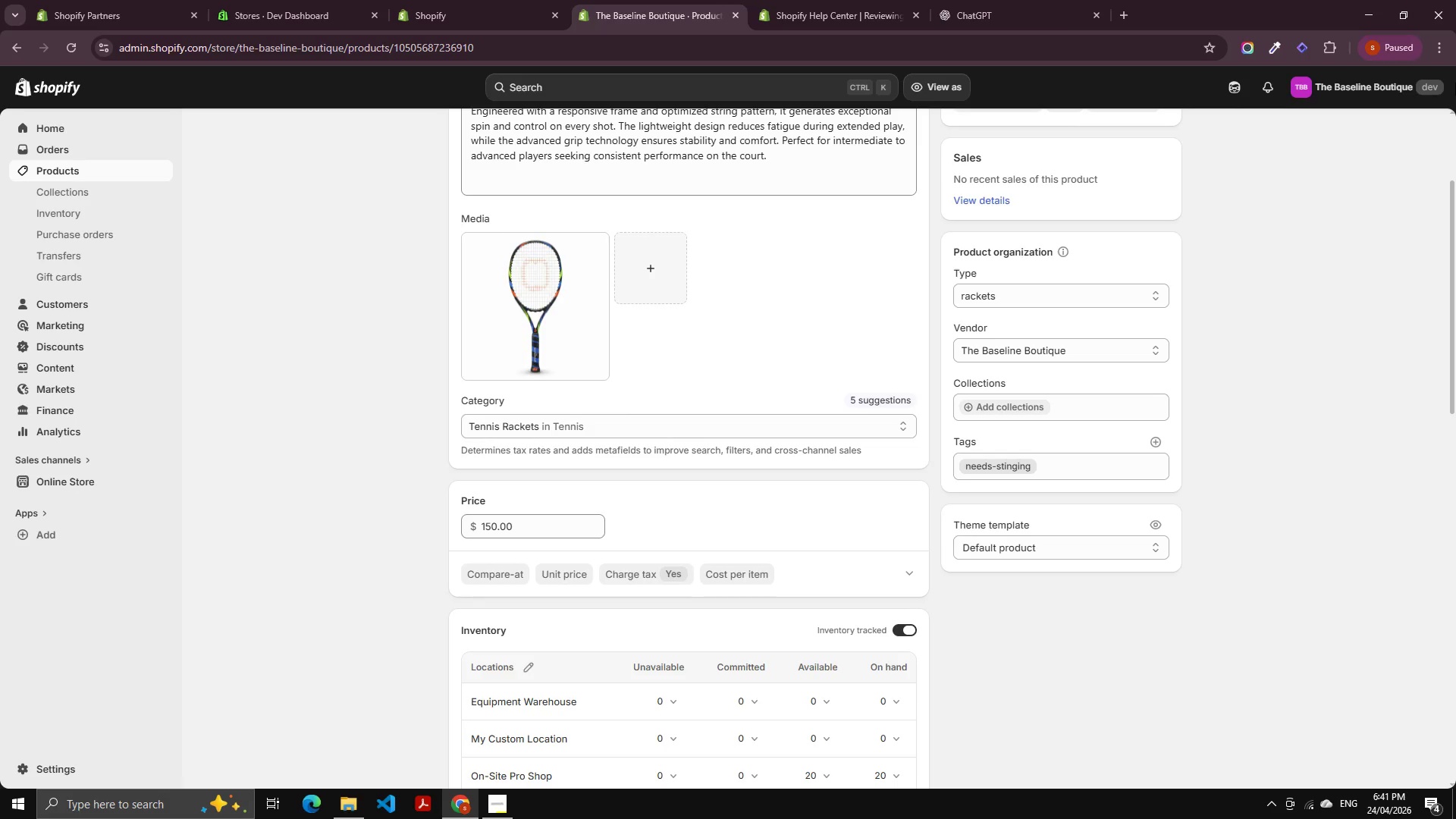 
scroll: coordinate [711, 531], scroll_direction: down, amount: 3.0
 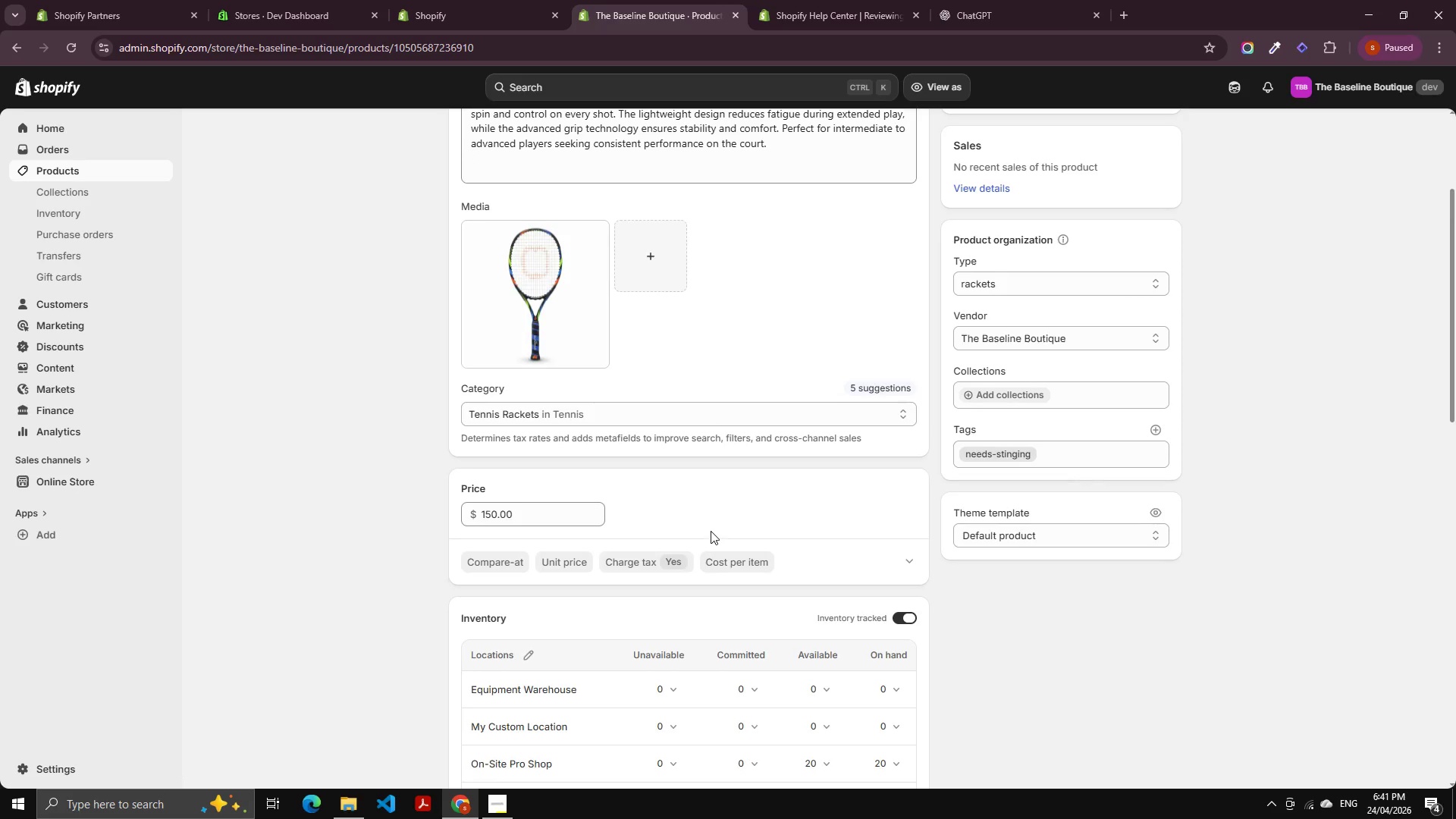 
mouse_move([730, 540])
 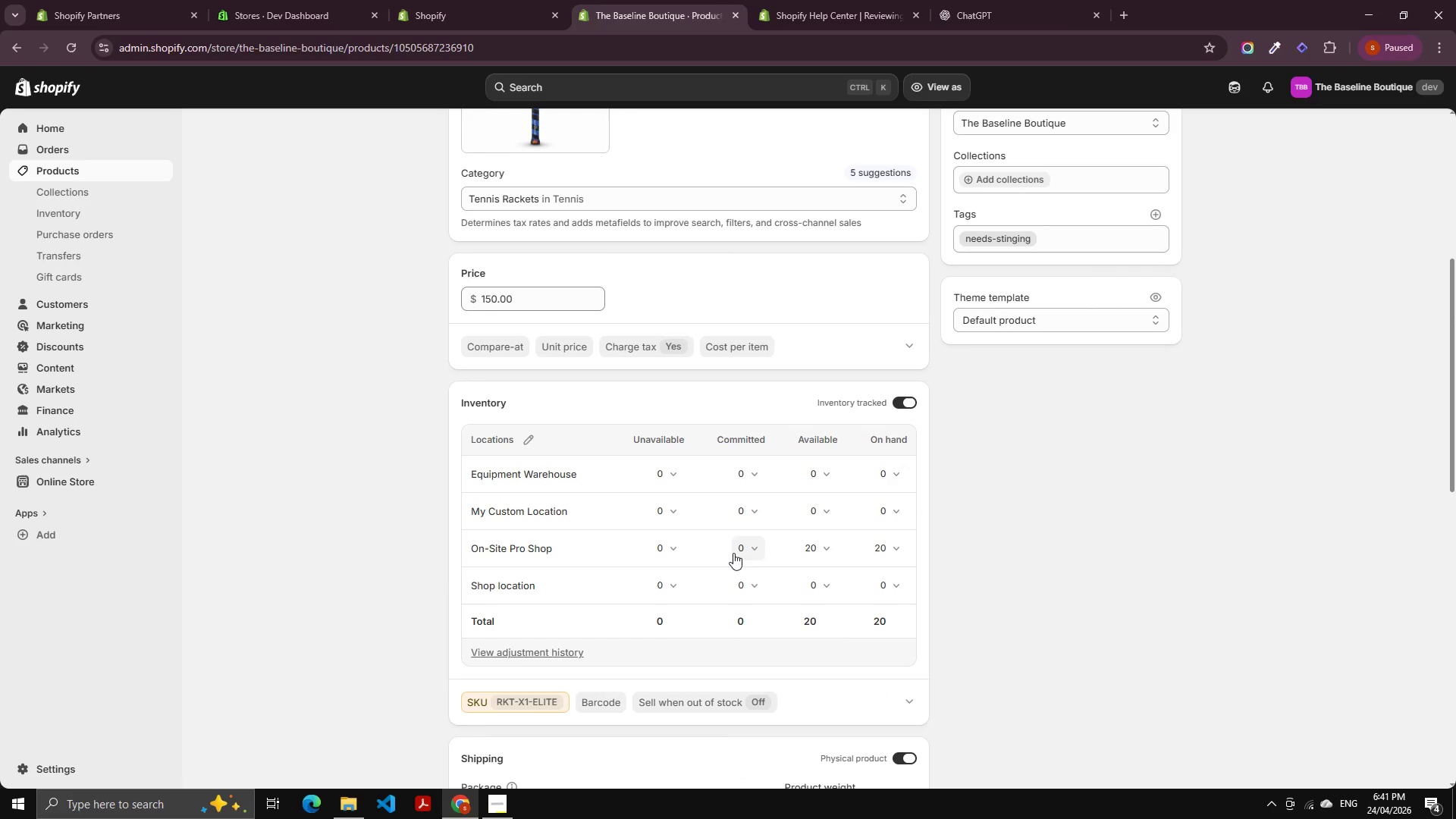 
left_click([733, 553])
 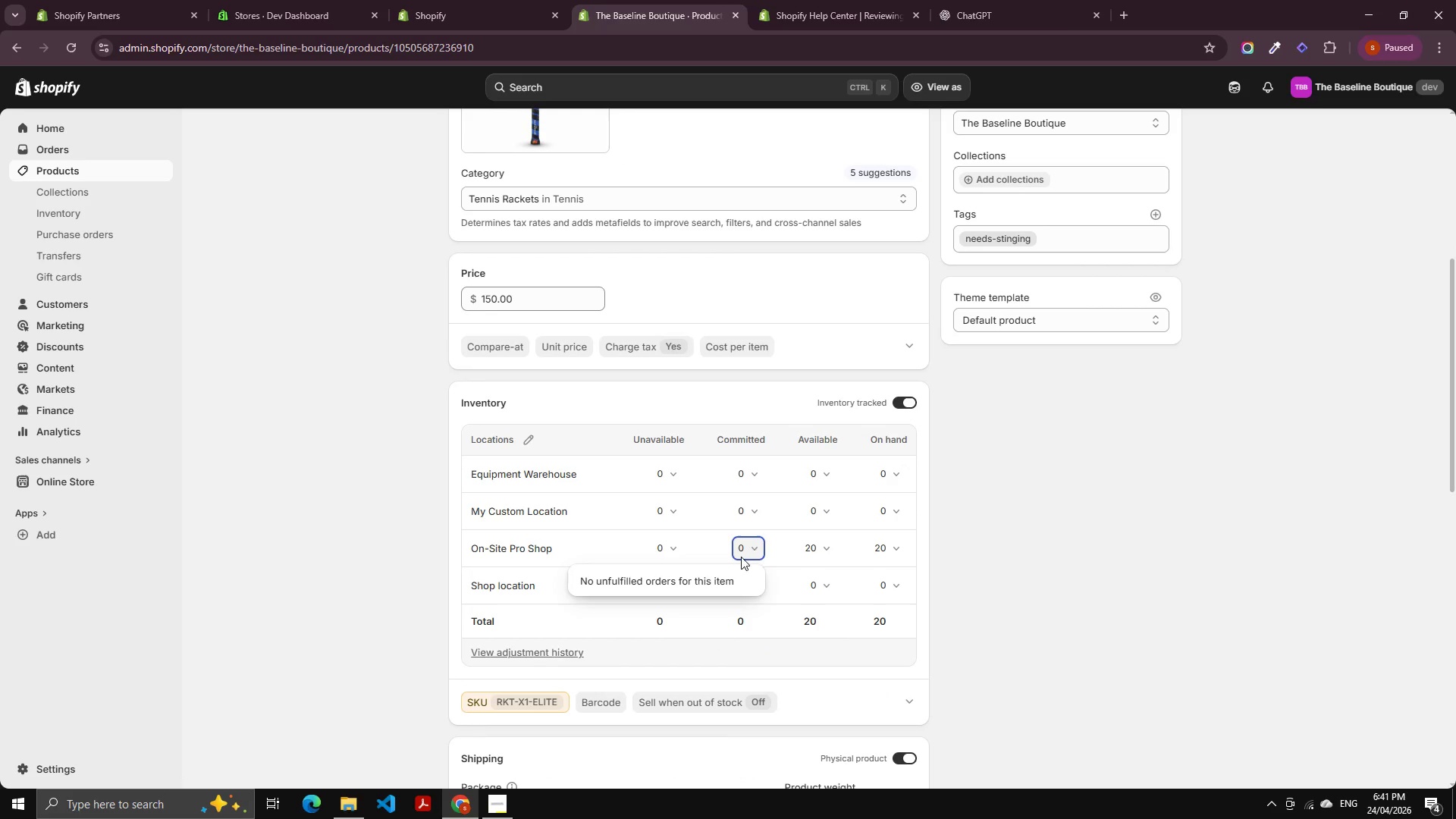 
left_click([758, 551])
 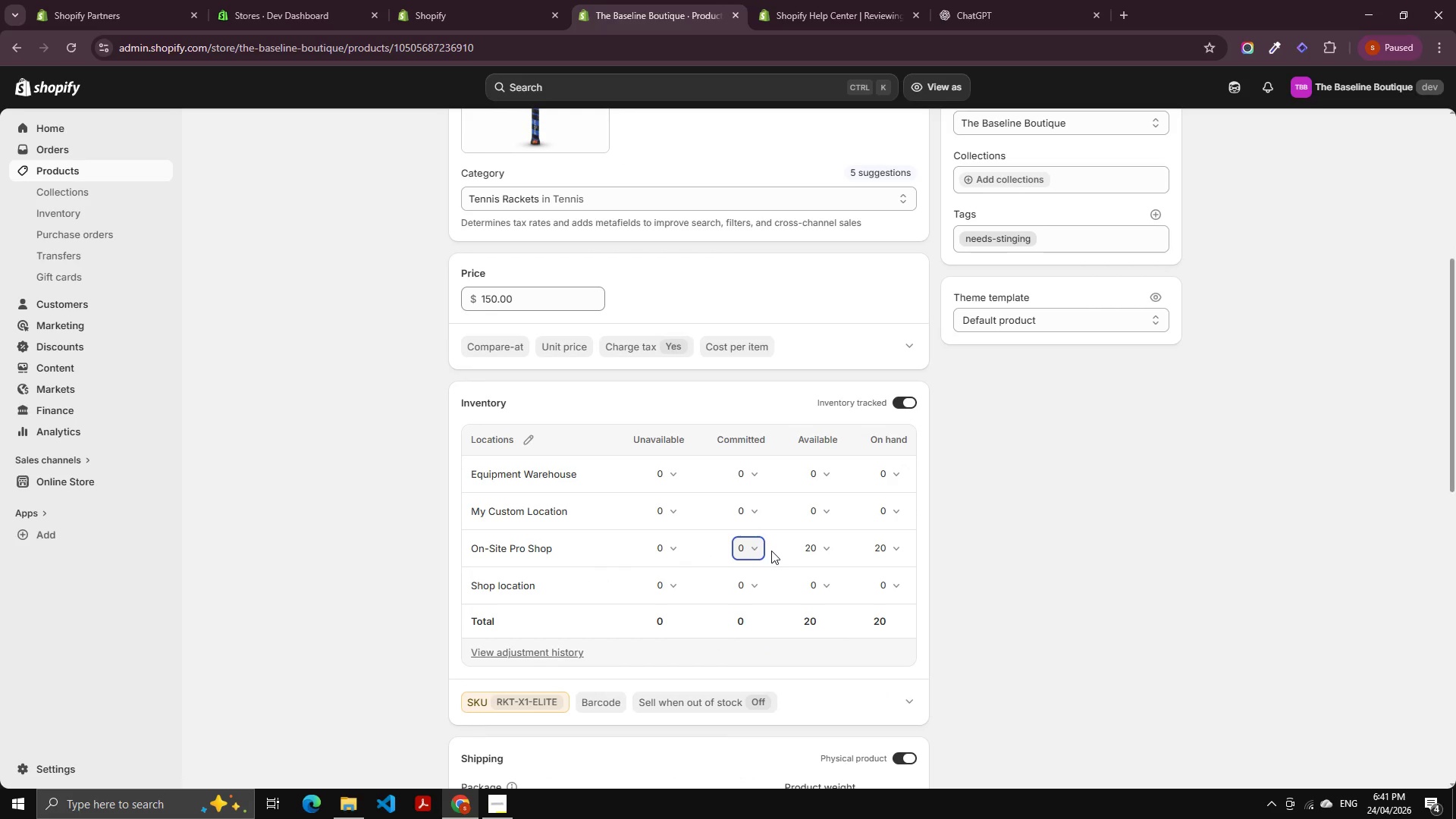 
left_click([771, 551])
 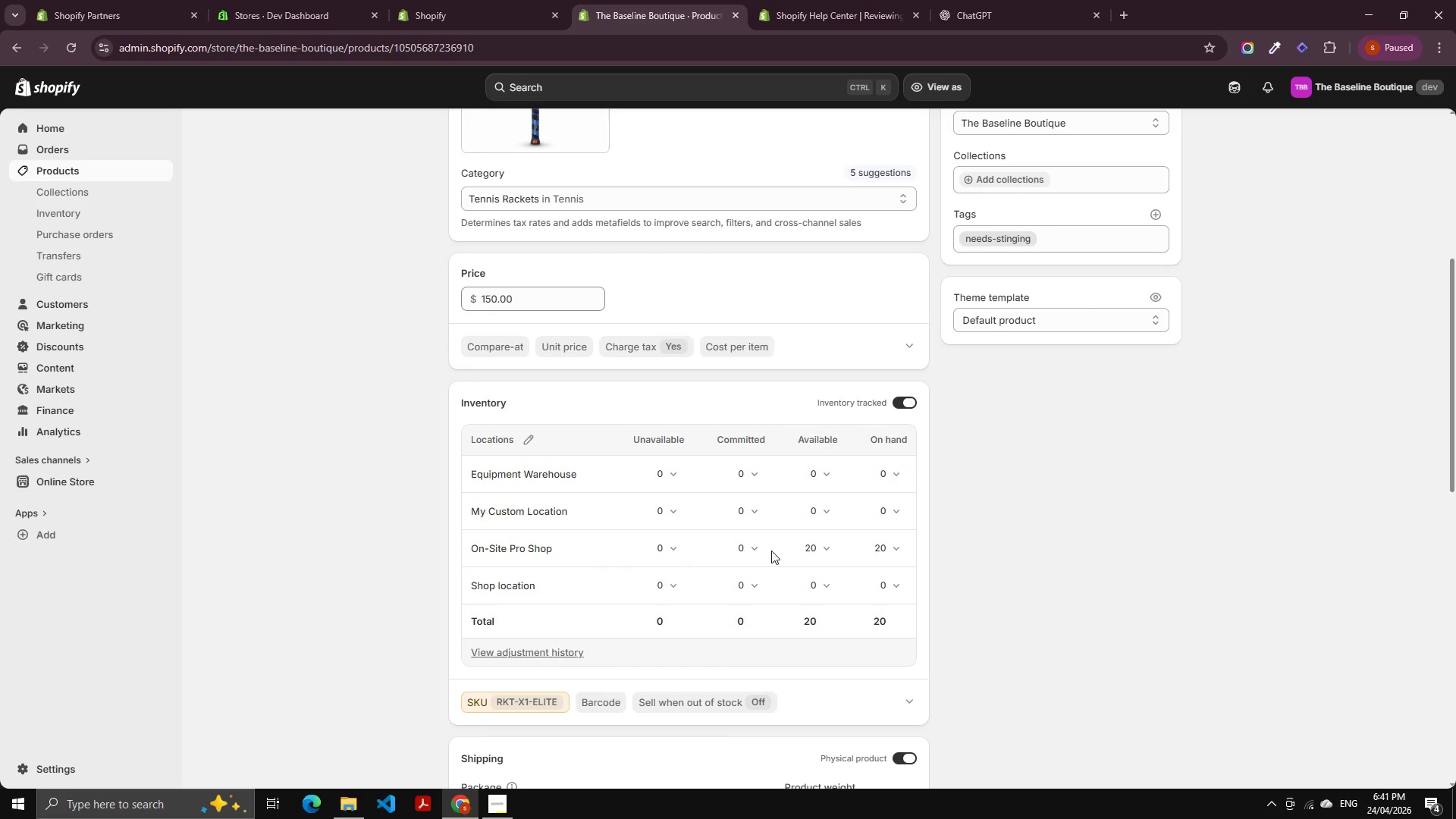 
mouse_move([727, 534])
 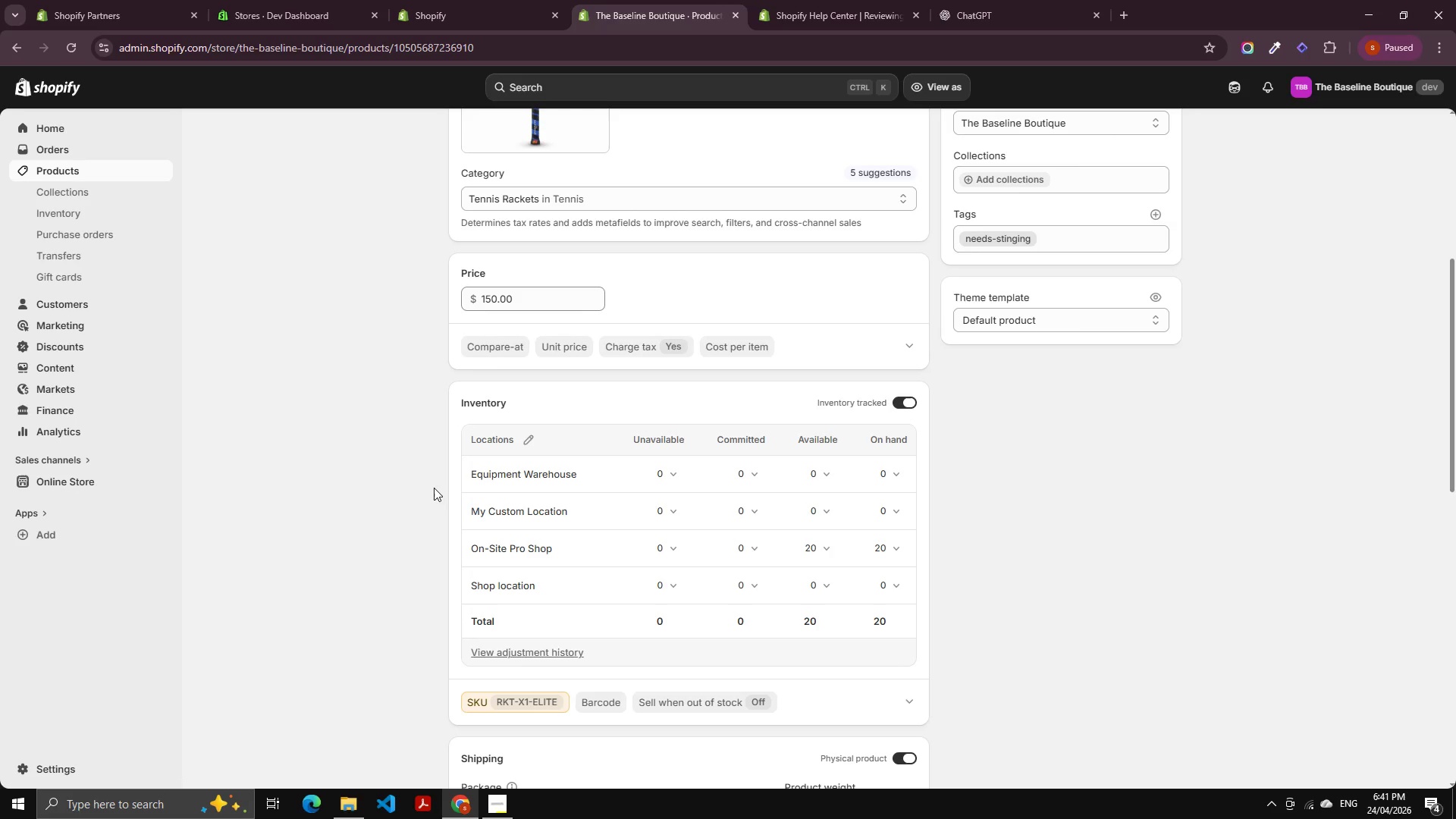 
left_click([429, 486])
 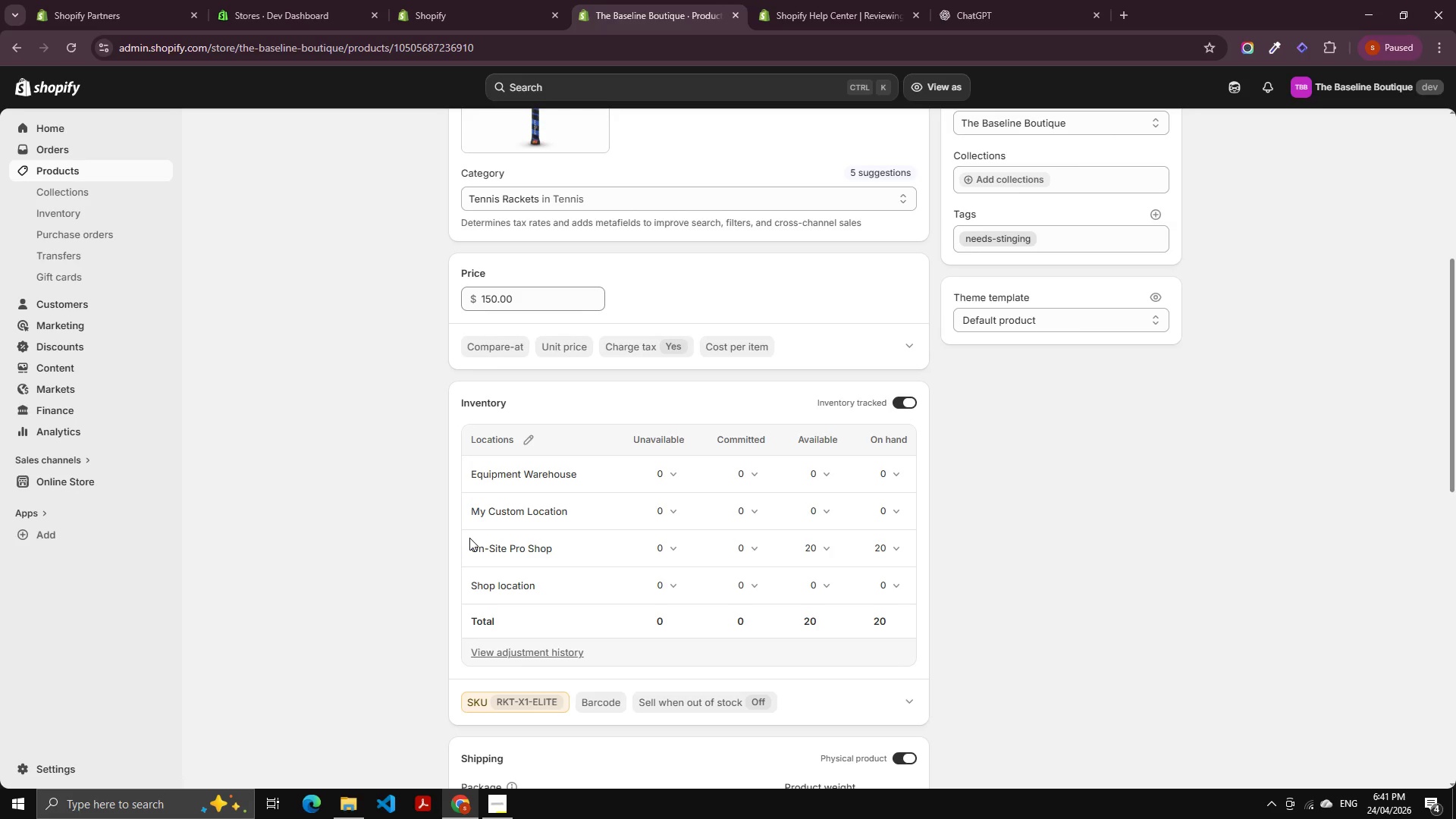 
wait(18.5)
 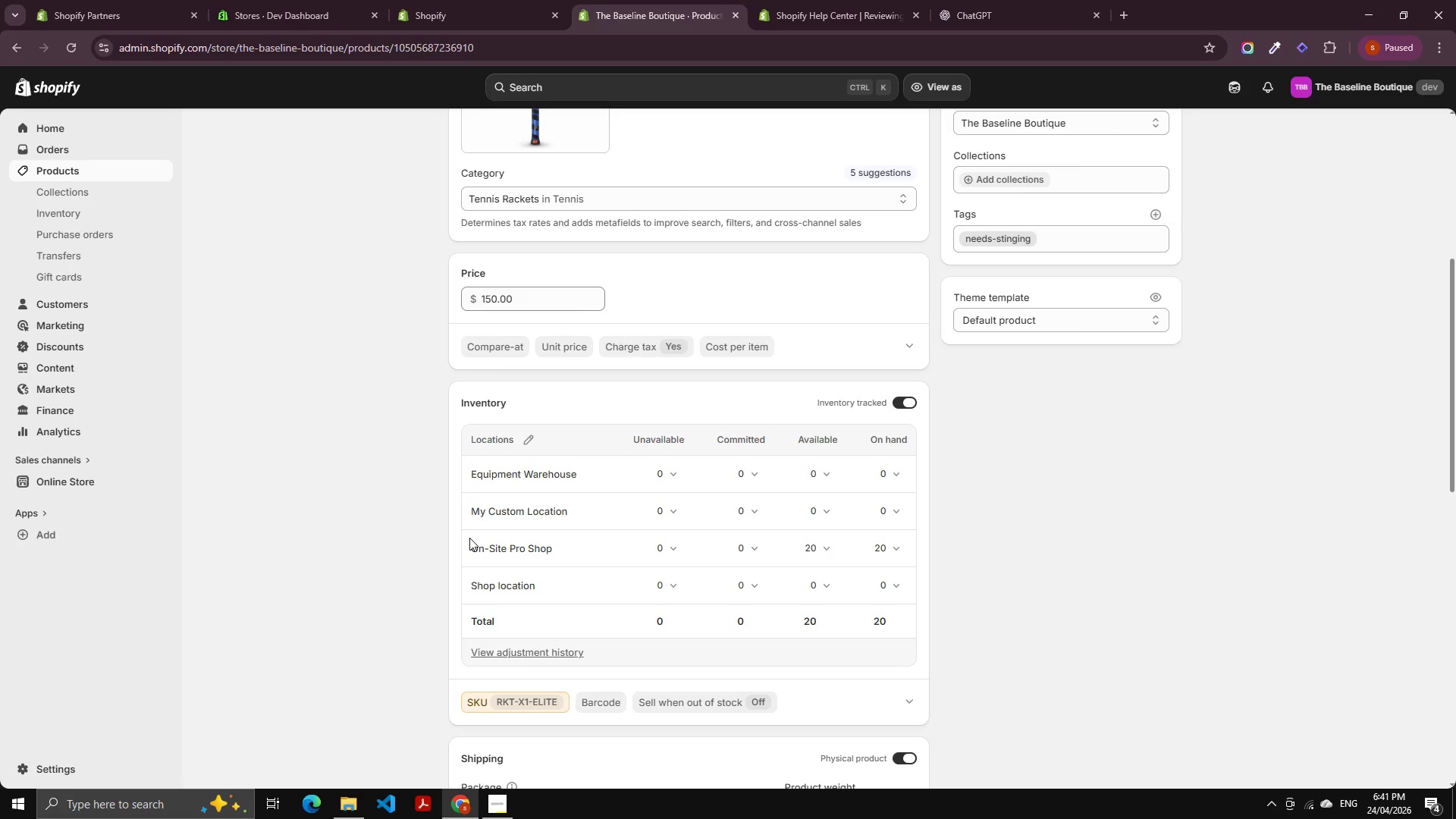 
scroll: coordinate [576, 675], scroll_direction: up, amount: 4.0
 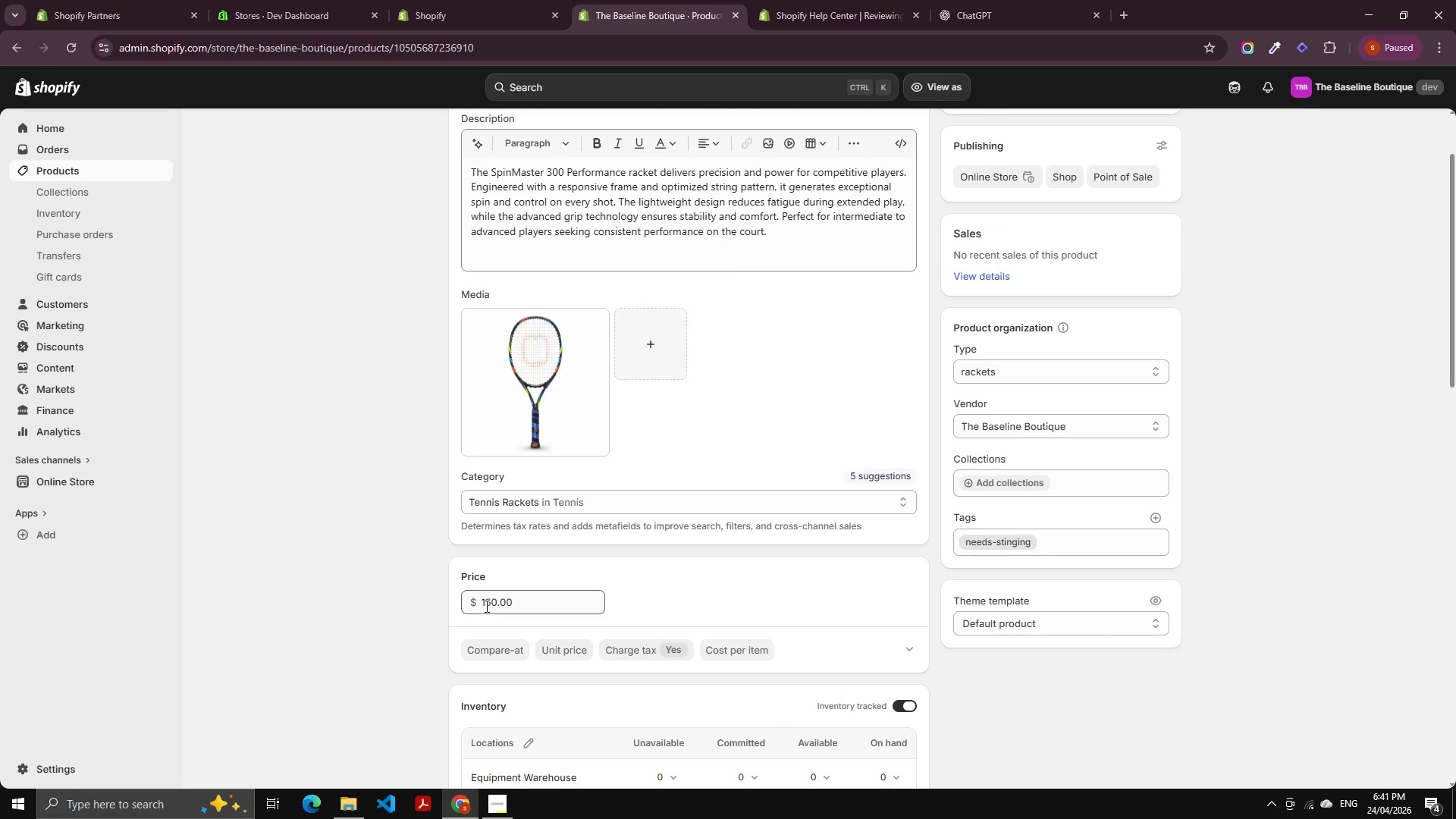 
double_click([485, 606])
 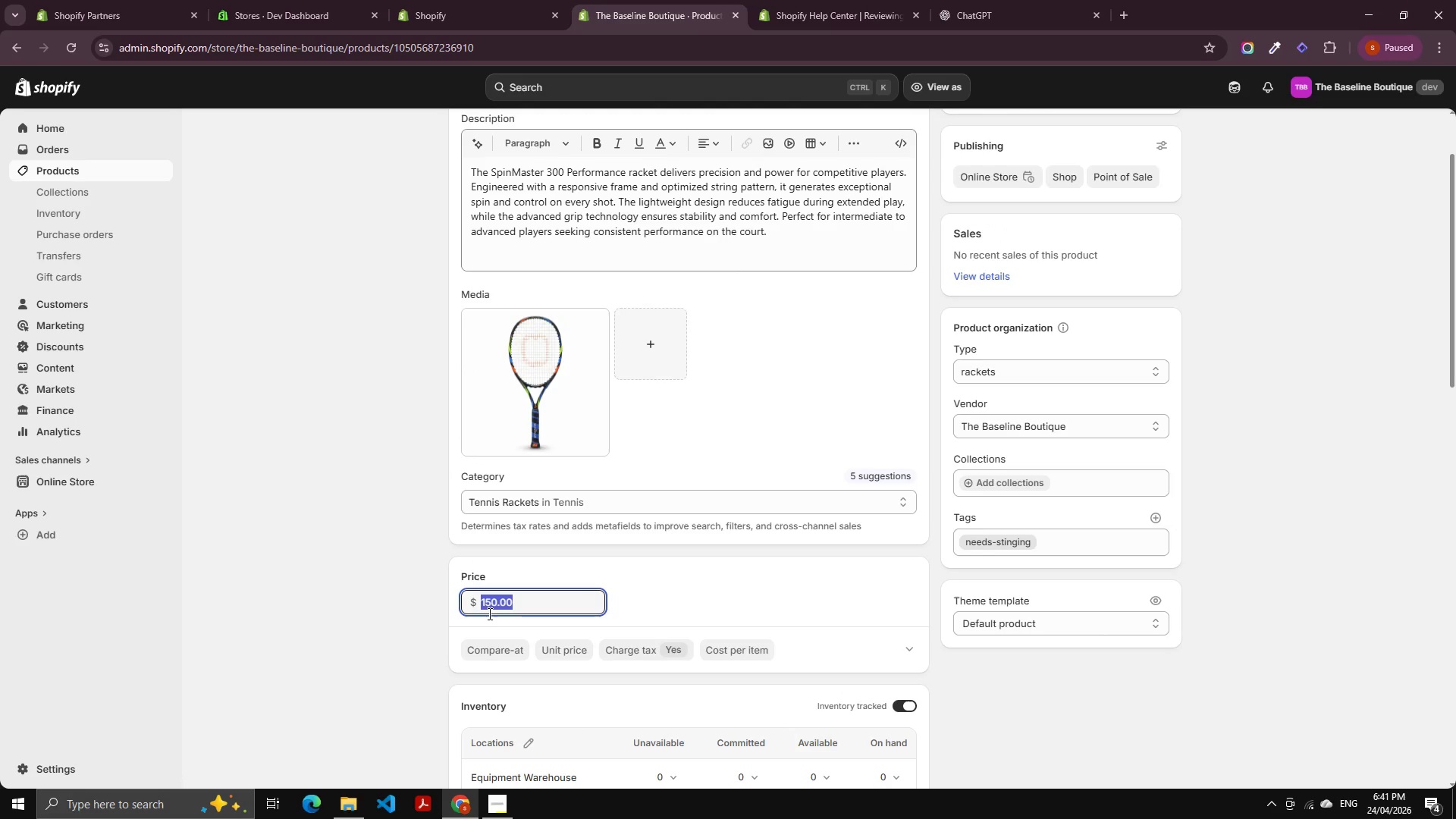 
key(Numpad1)
 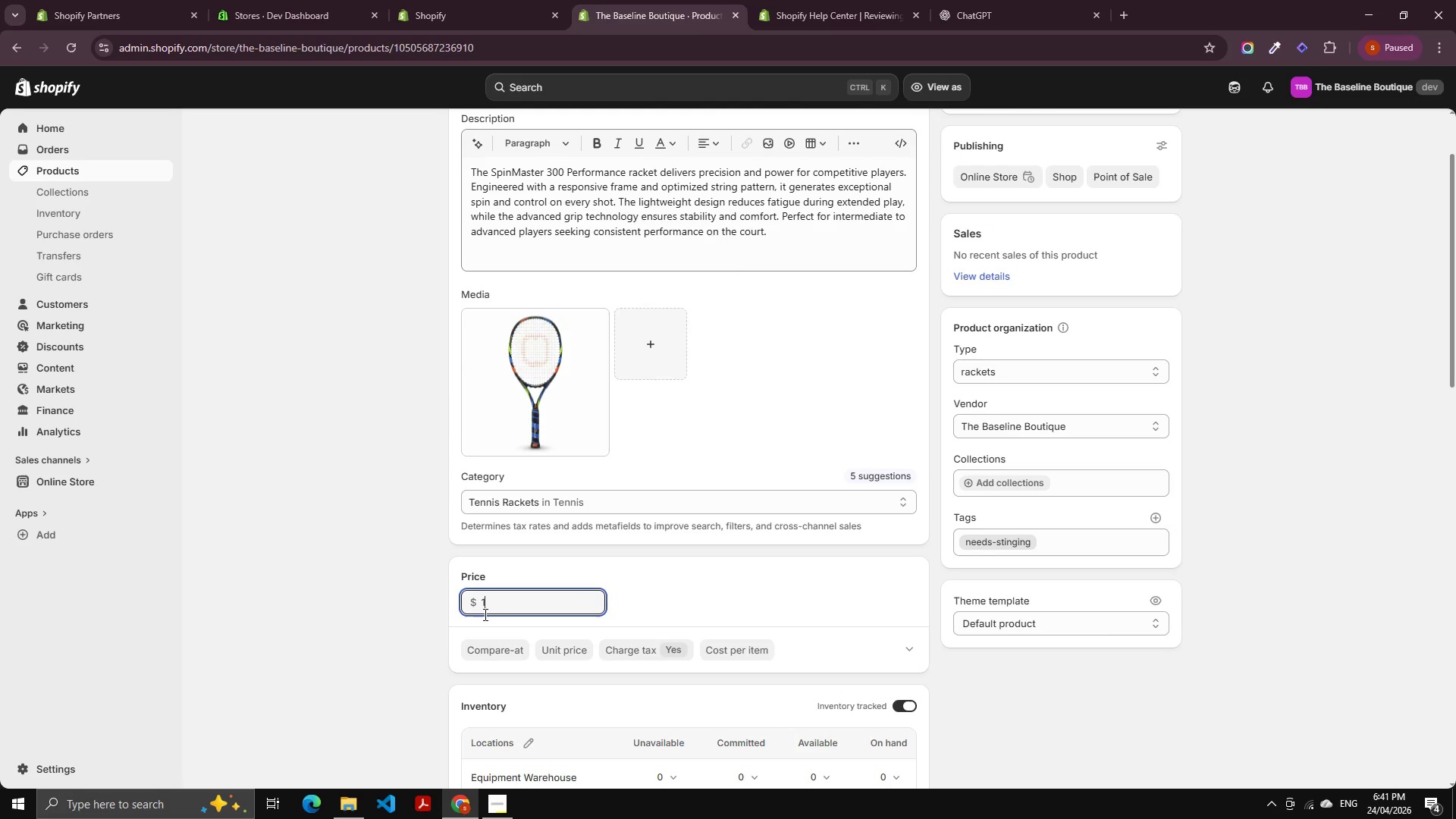 
key(Numpad7)
 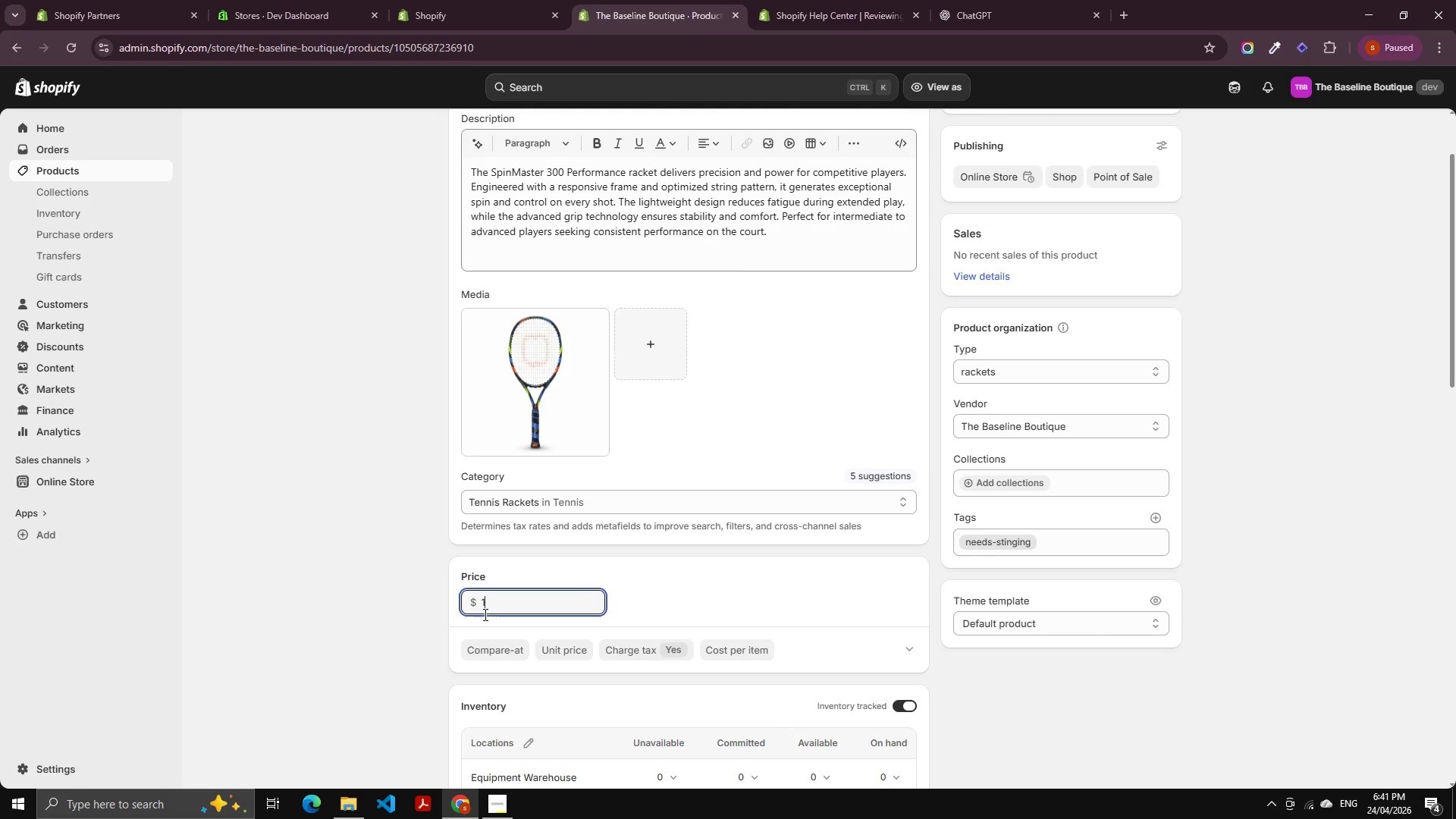 
key(Numpad9)
 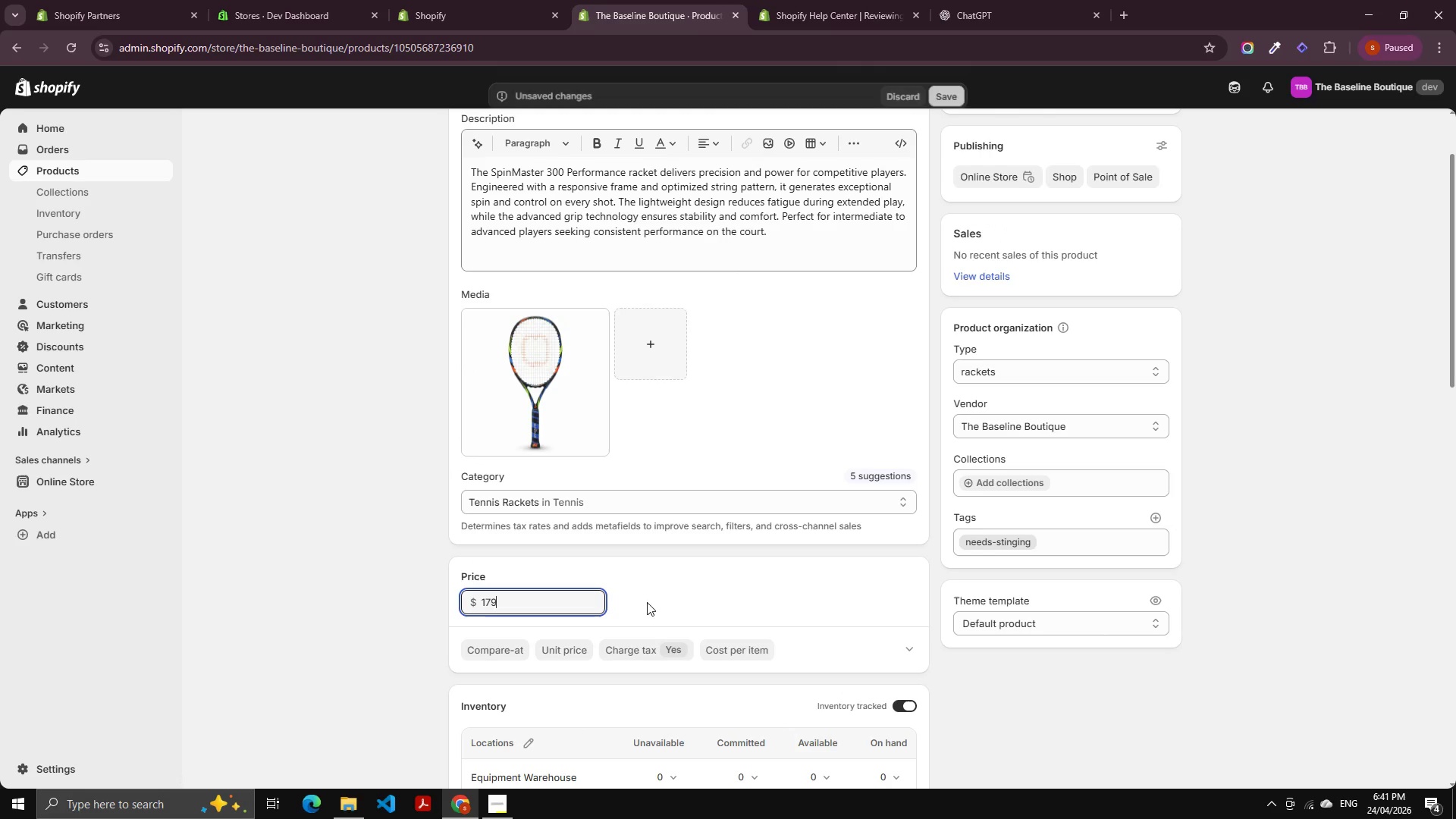 
left_click([678, 595])
 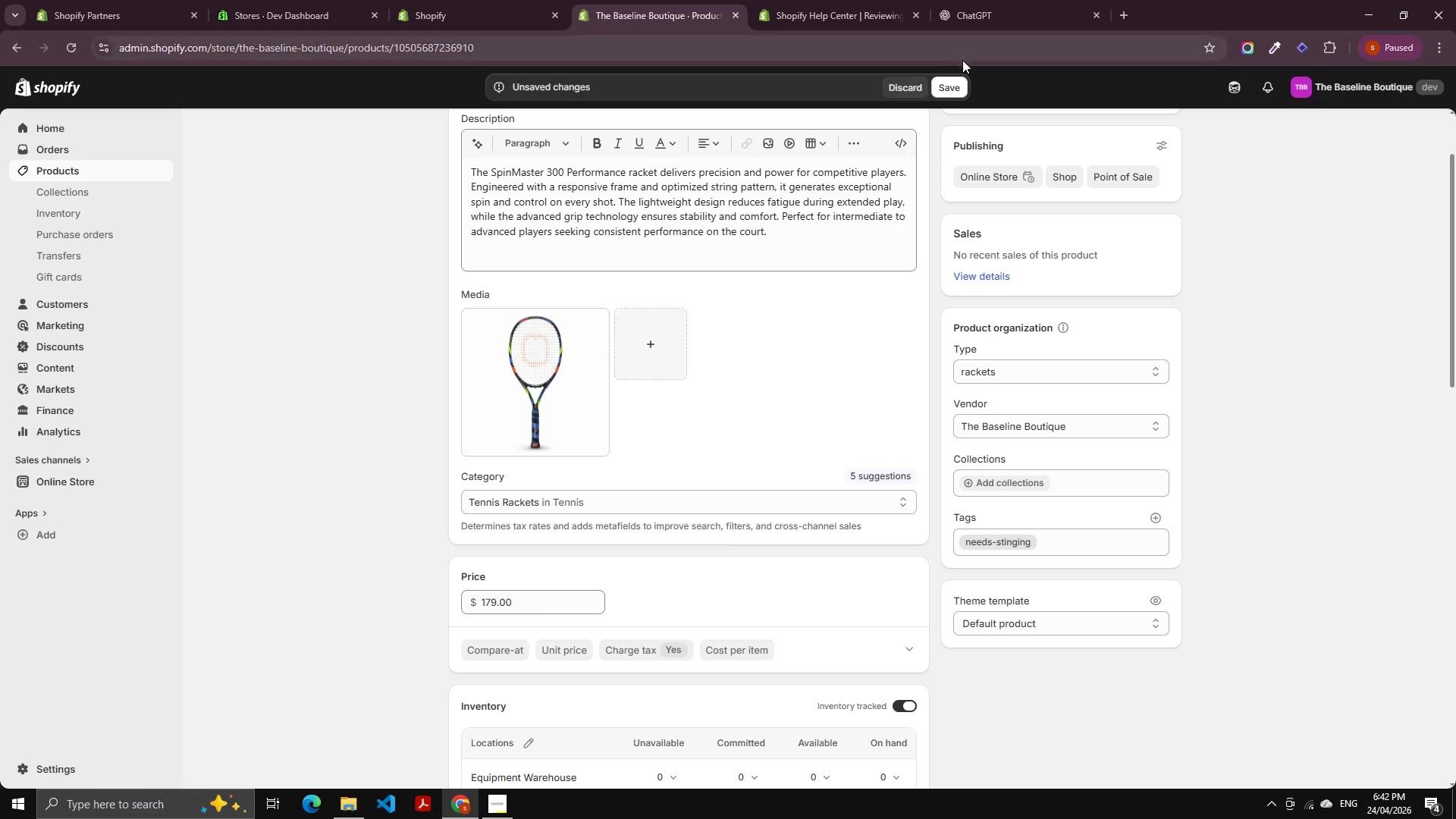 
left_click([940, 94])
 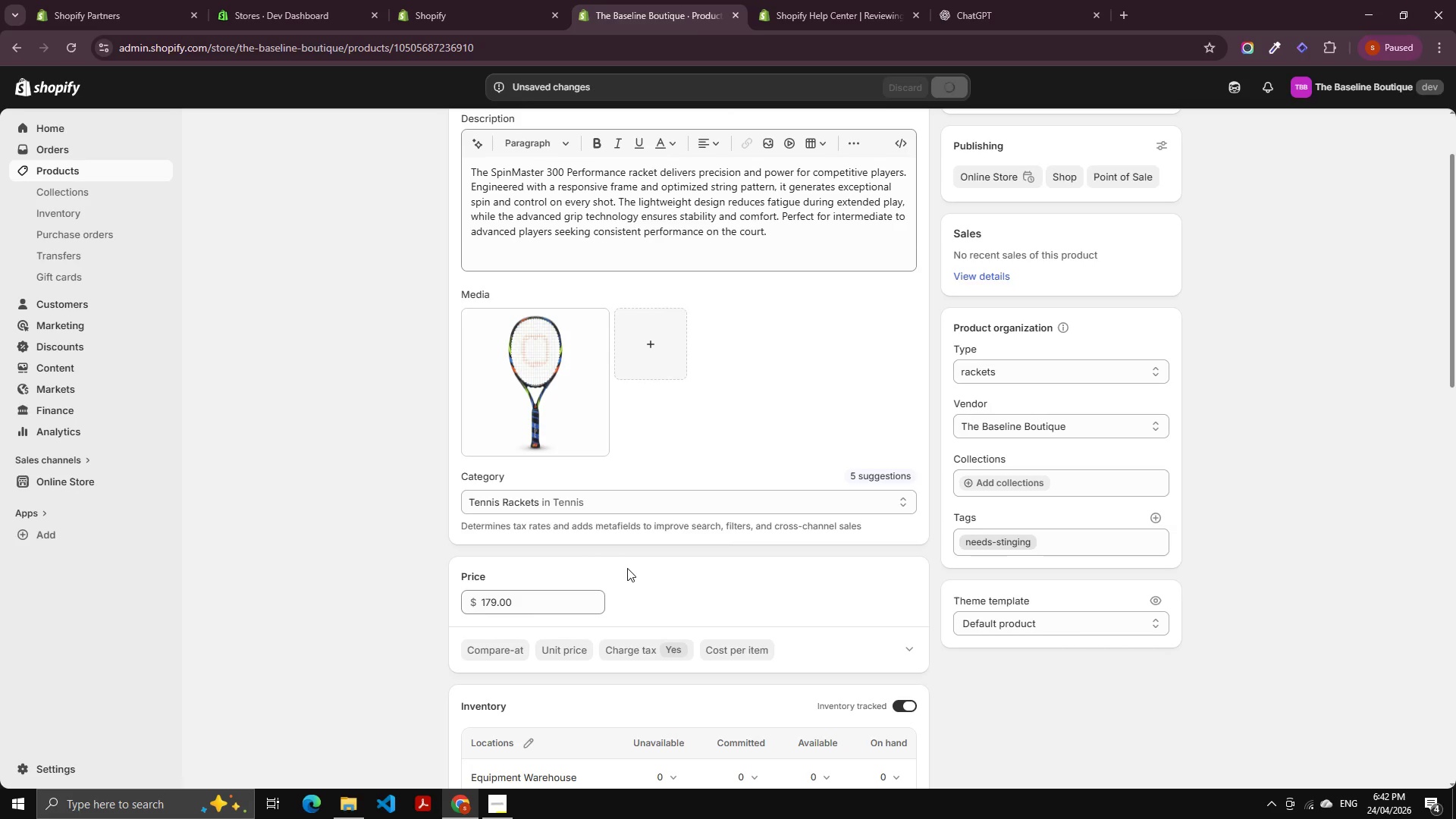 
scroll: coordinate [648, 563], scroll_direction: down, amount: 6.0
 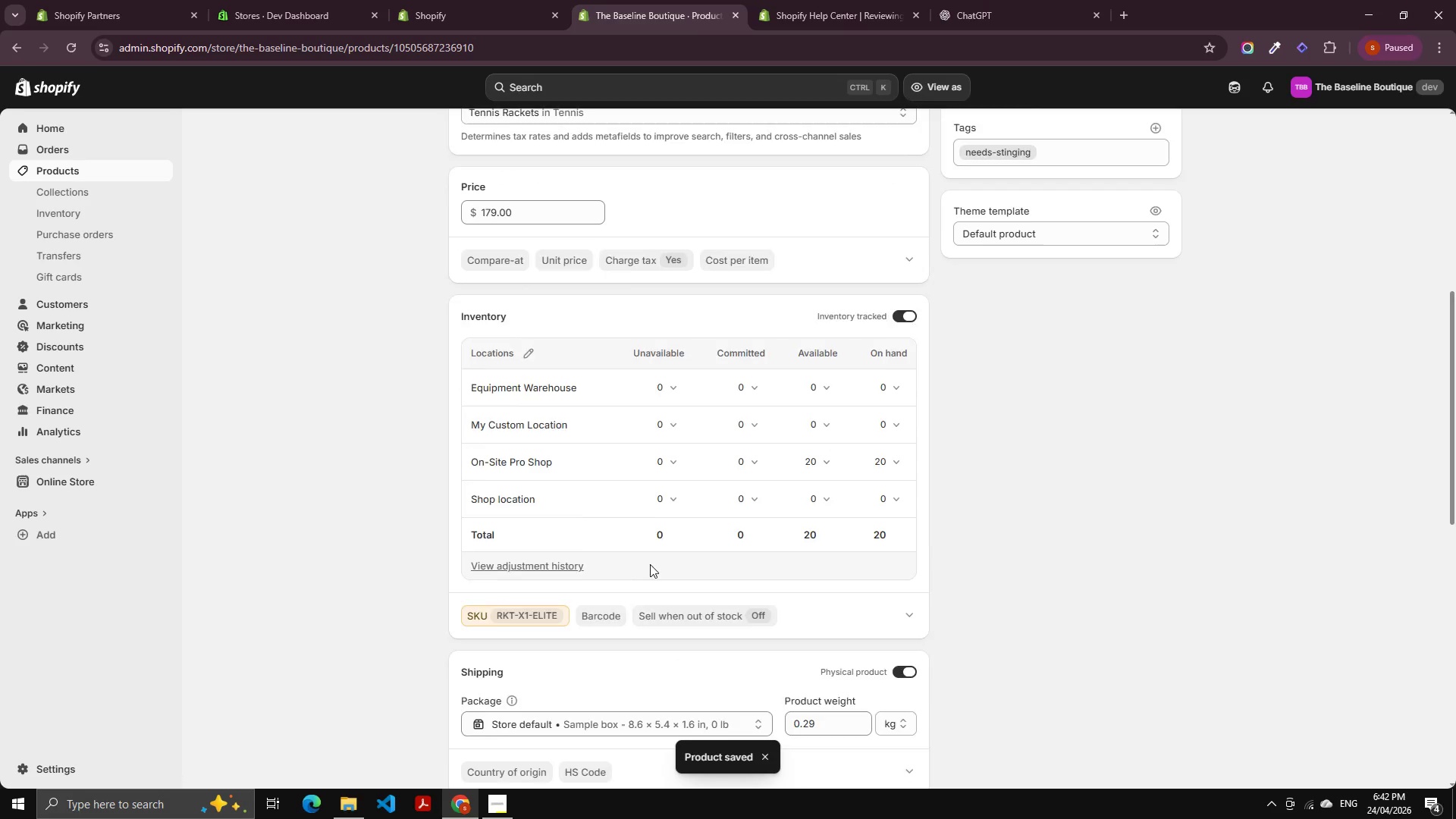 
mouse_move([629, 571])
 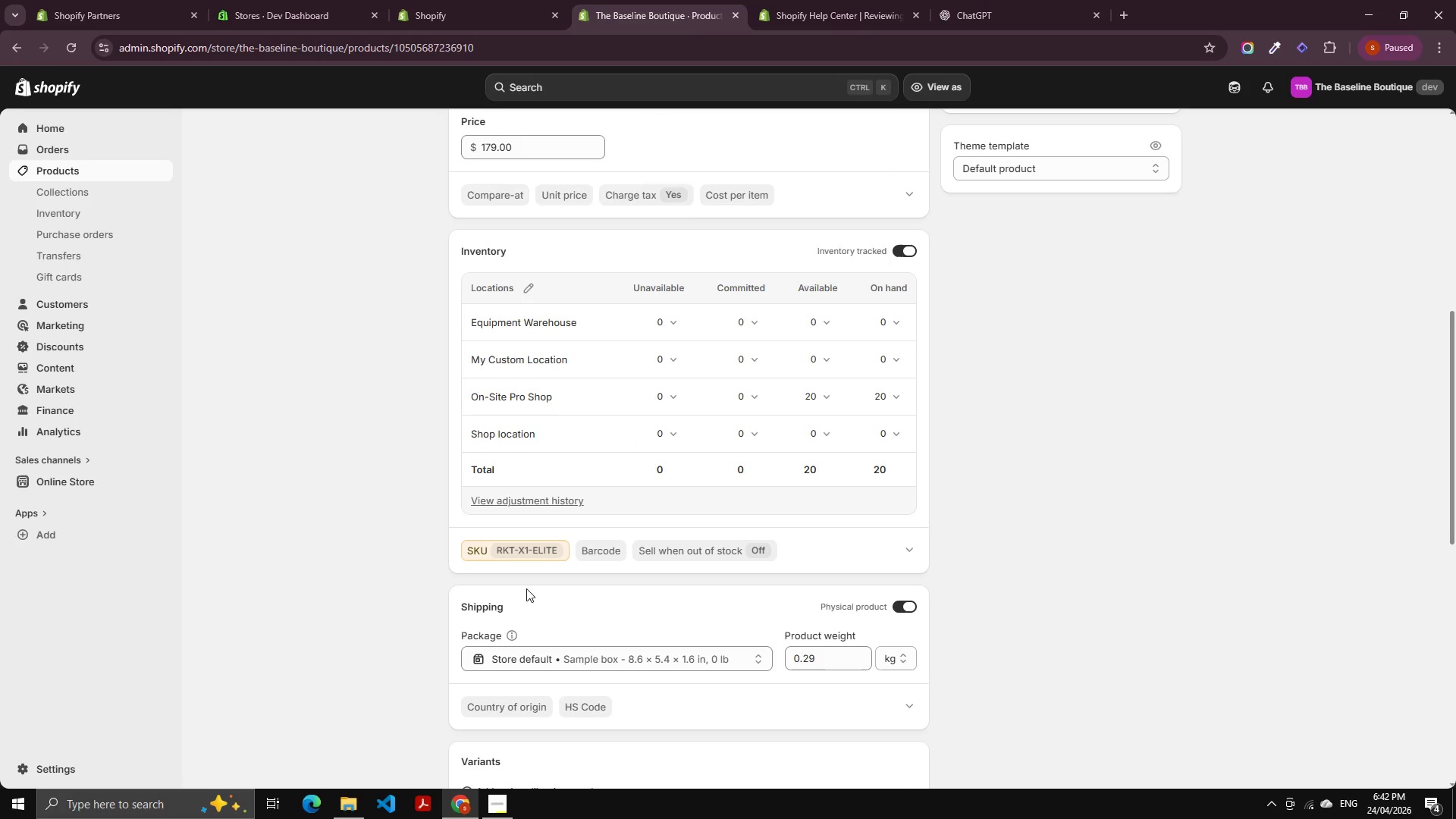 
scroll: coordinate [559, 609], scroll_direction: down, amount: 5.0
 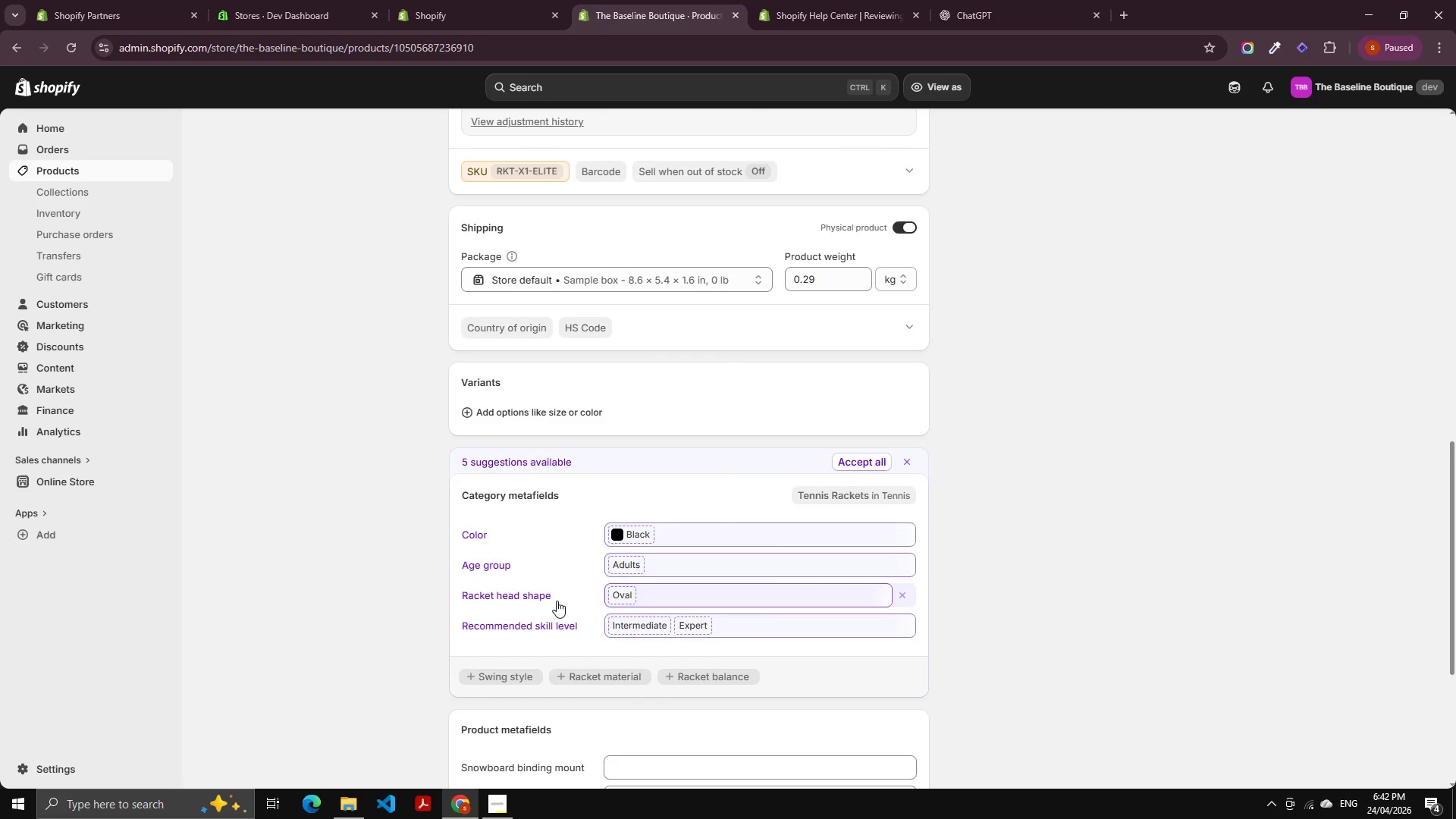 
scroll: coordinate [576, 598], scroll_direction: up, amount: 7.0
 